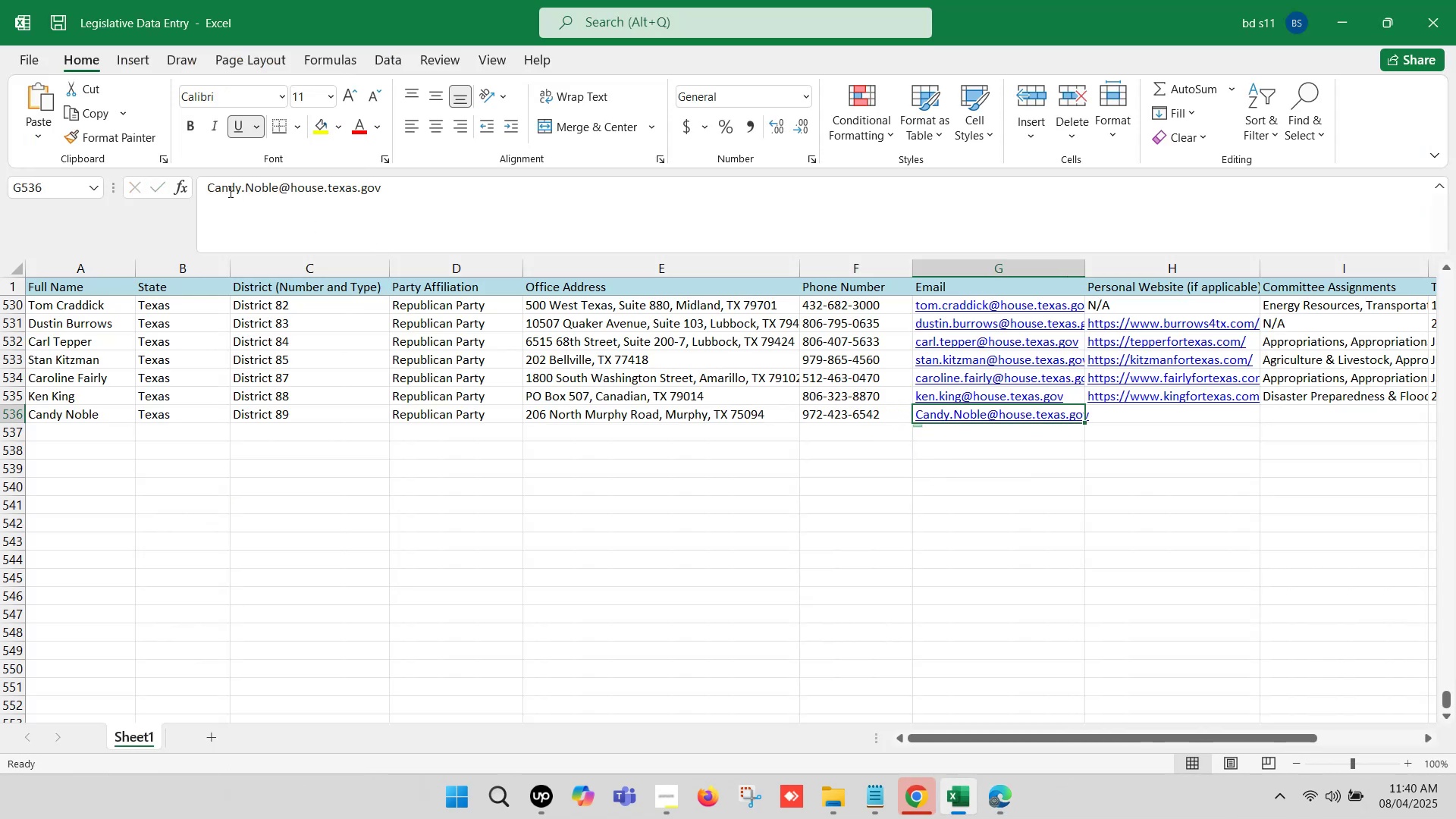 
left_click([215, 183])
 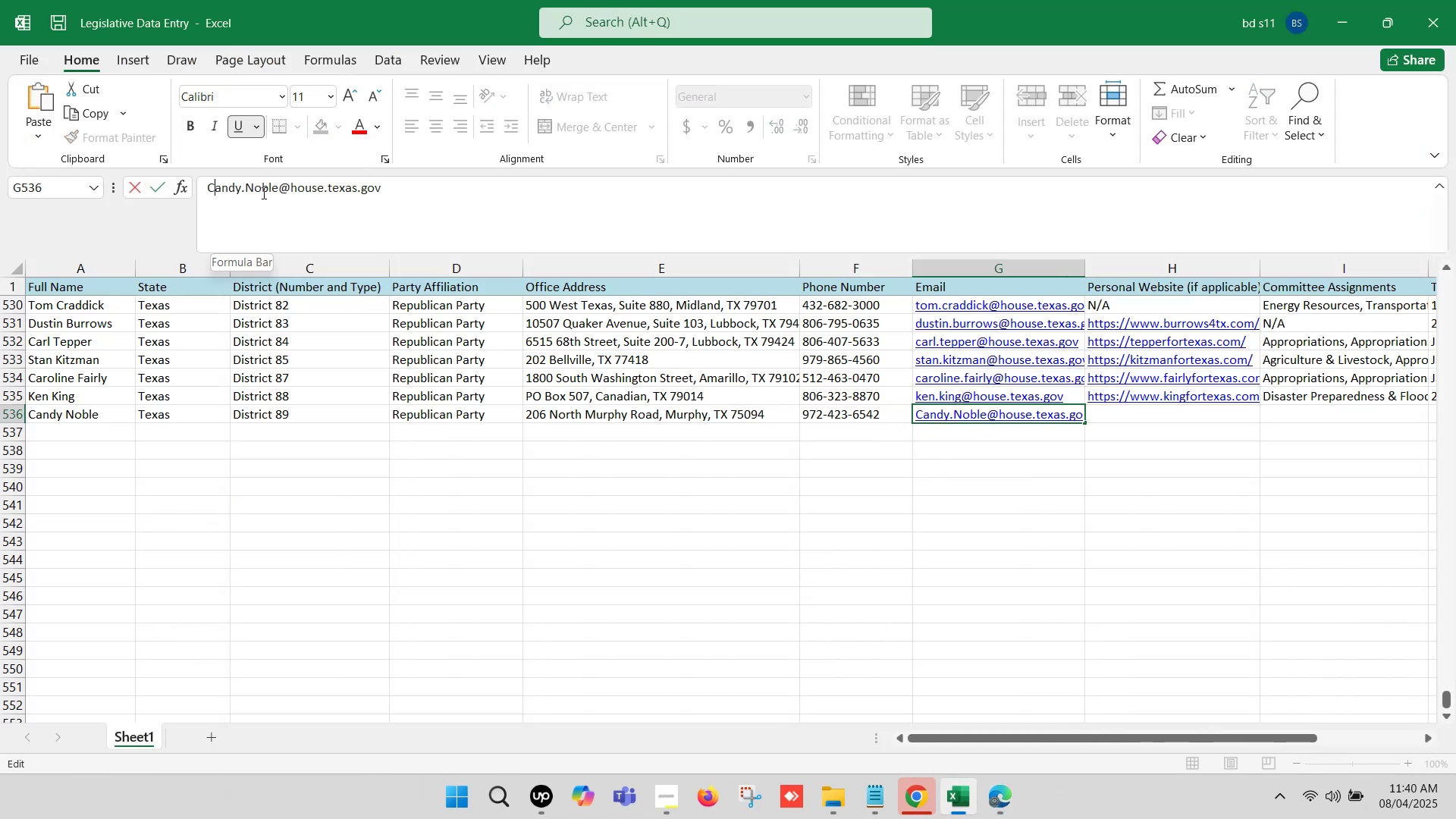 
key(Backspace)
 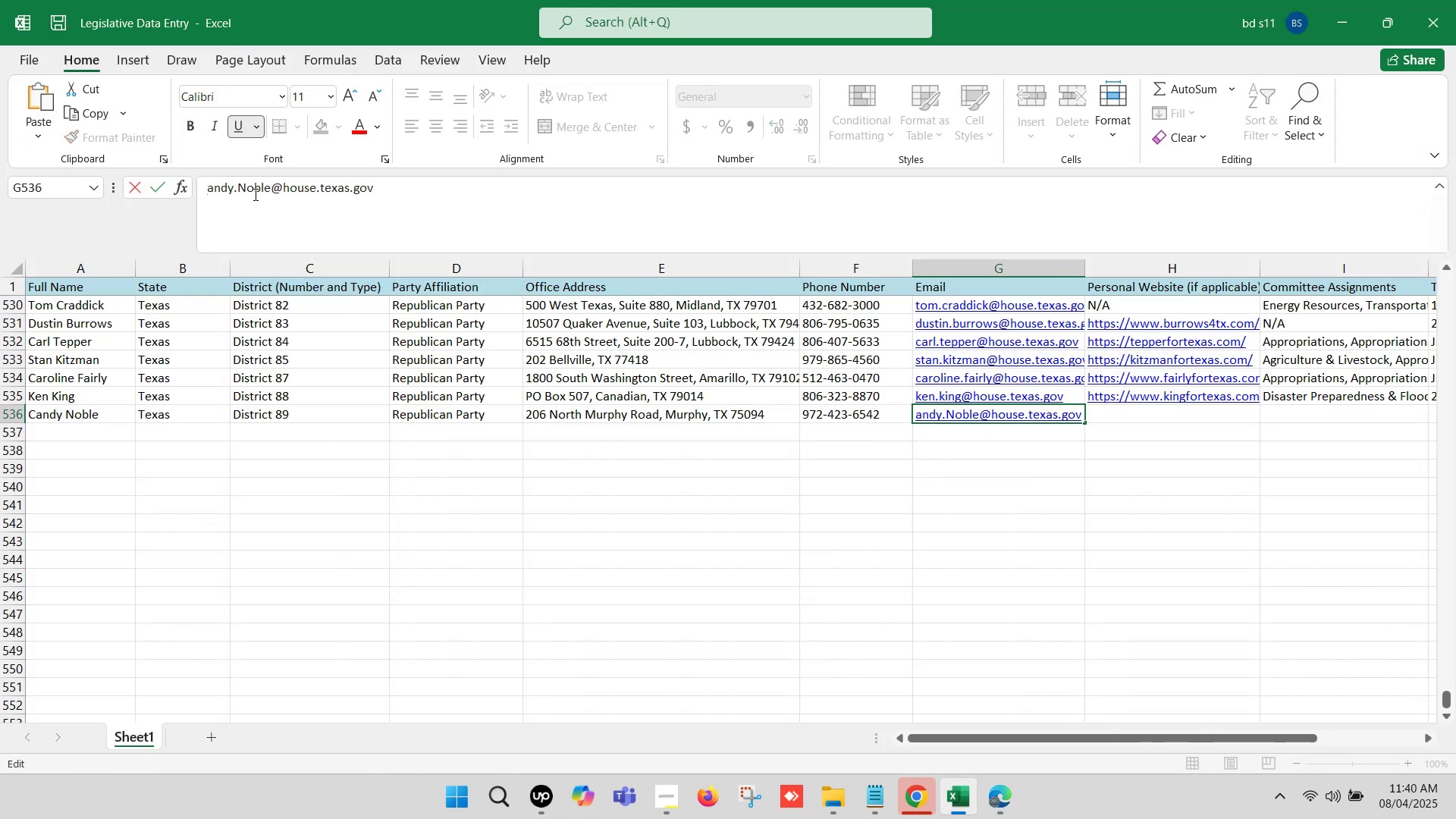 
key(C)
 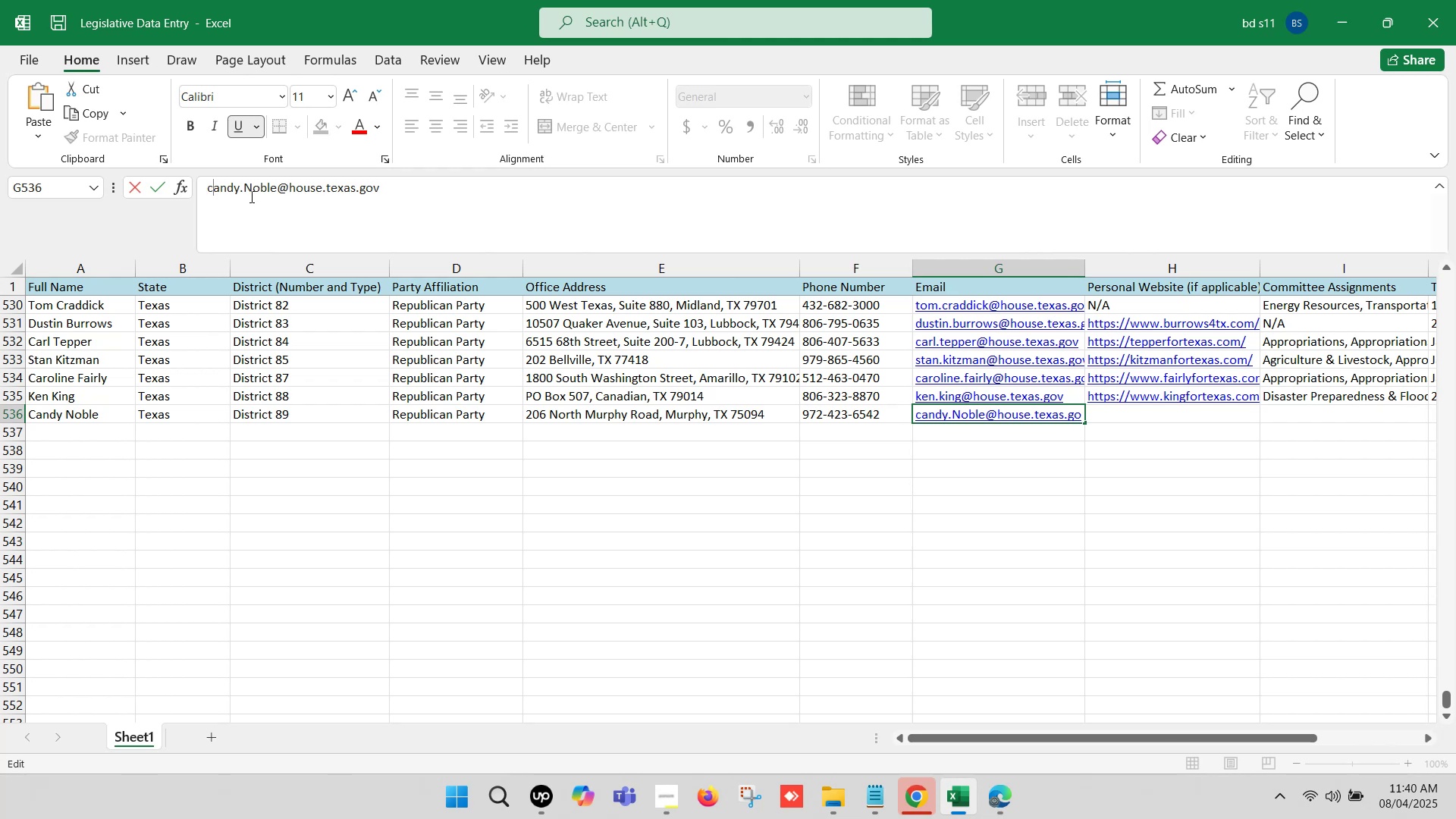 
left_click([249, 192])
 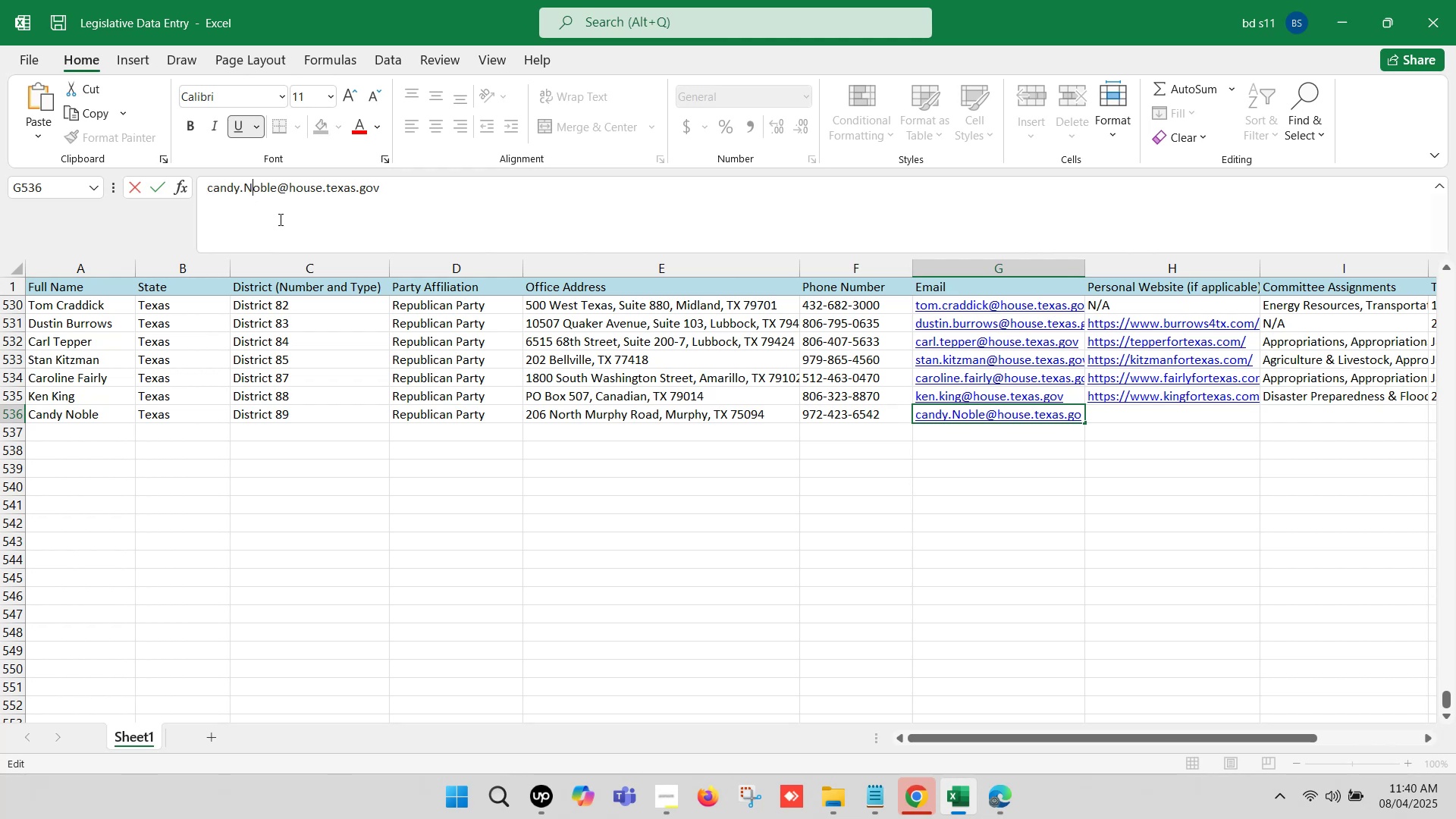 
key(Backspace)
 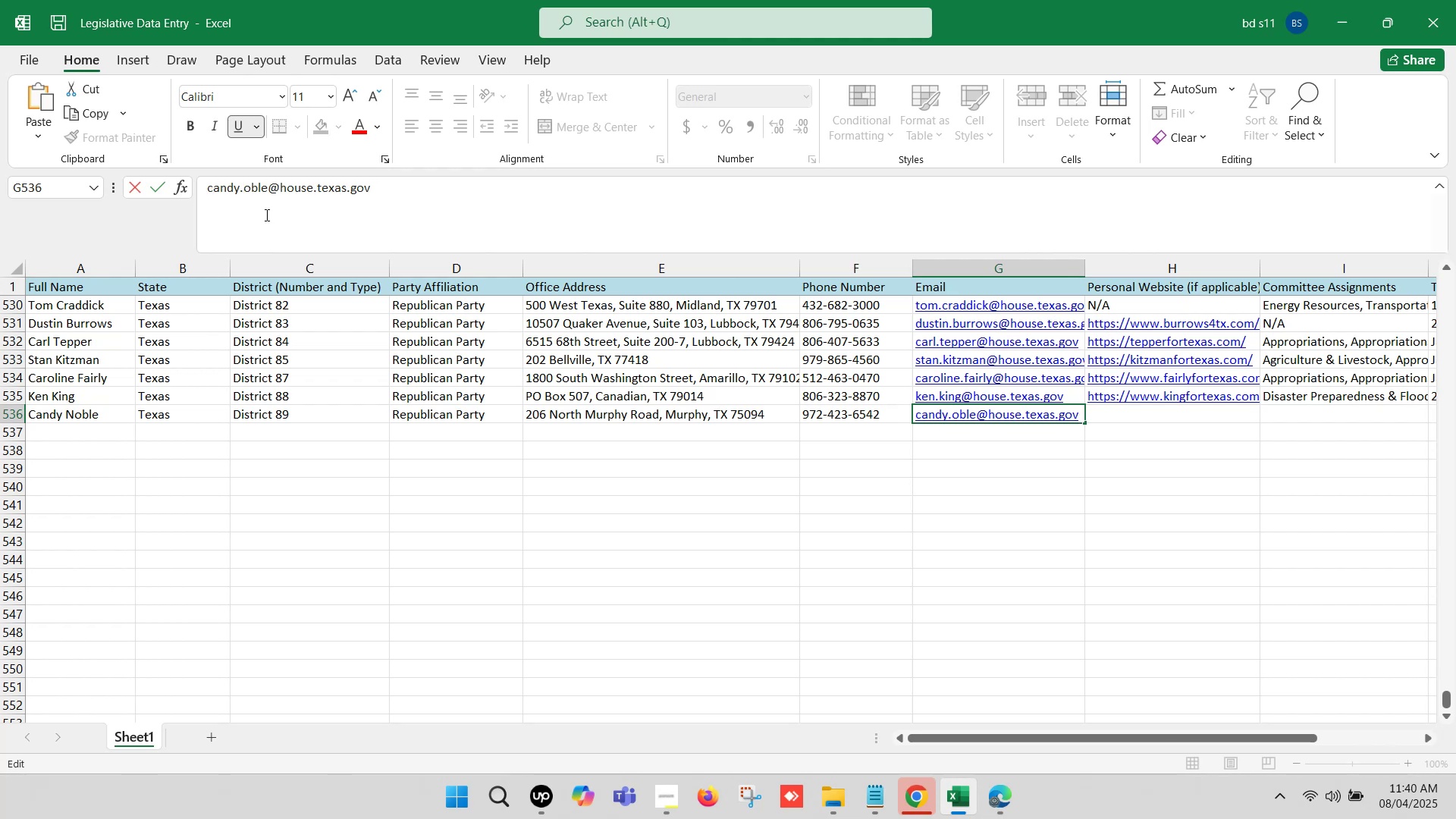 
key(N)
 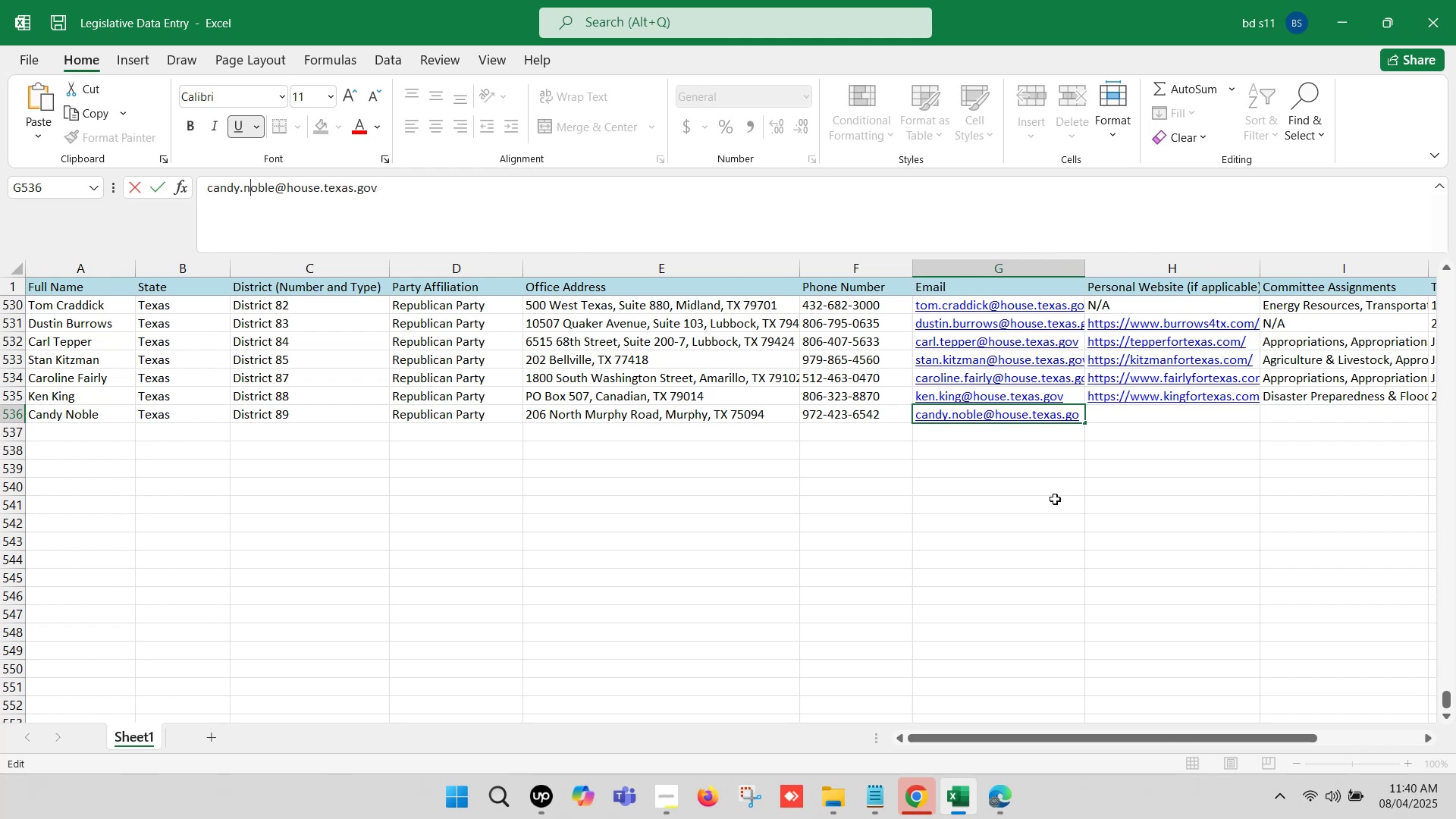 
left_click([1026, 507])
 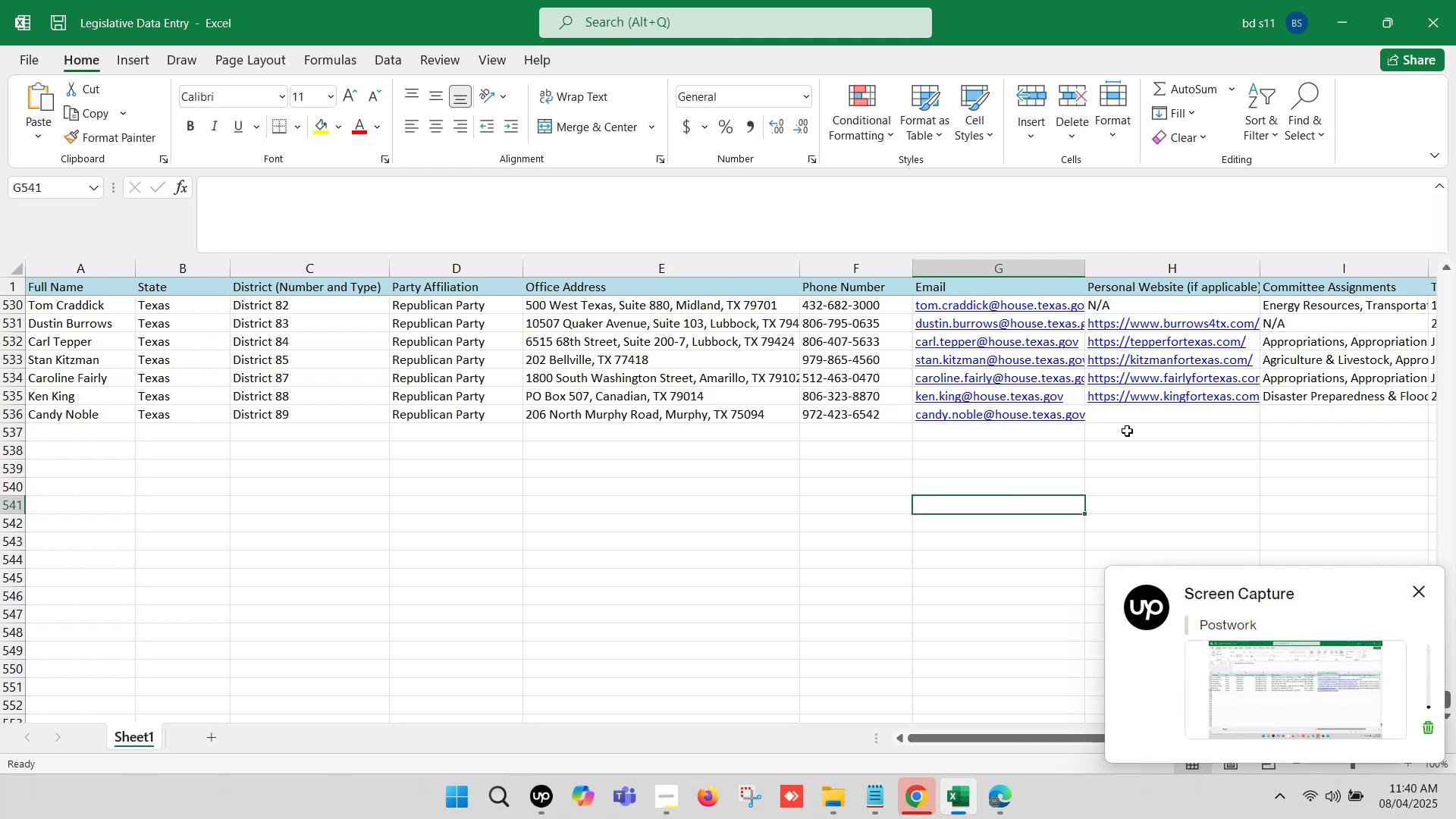 
left_click([1133, 413])
 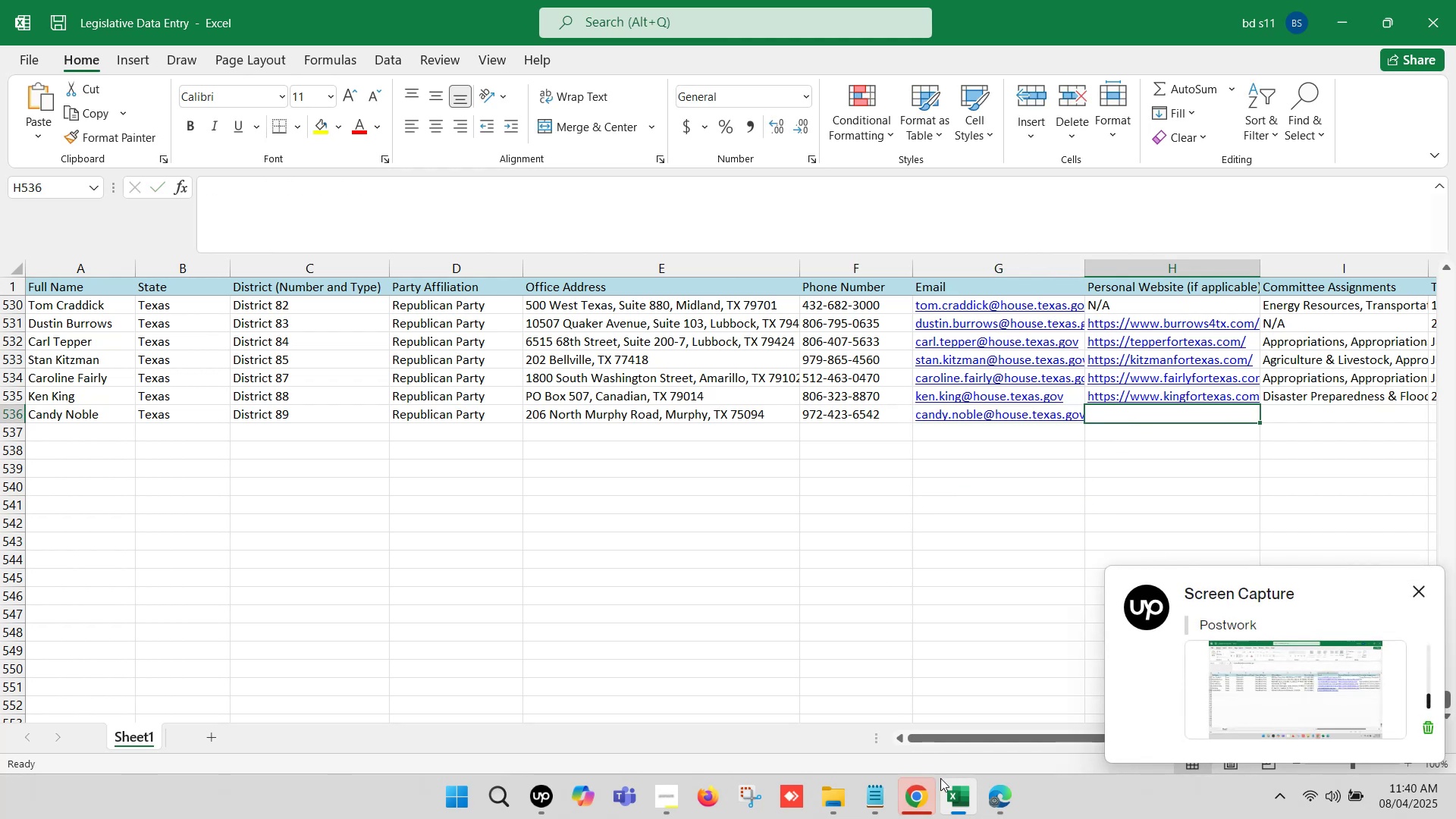 
left_click([984, 787])
 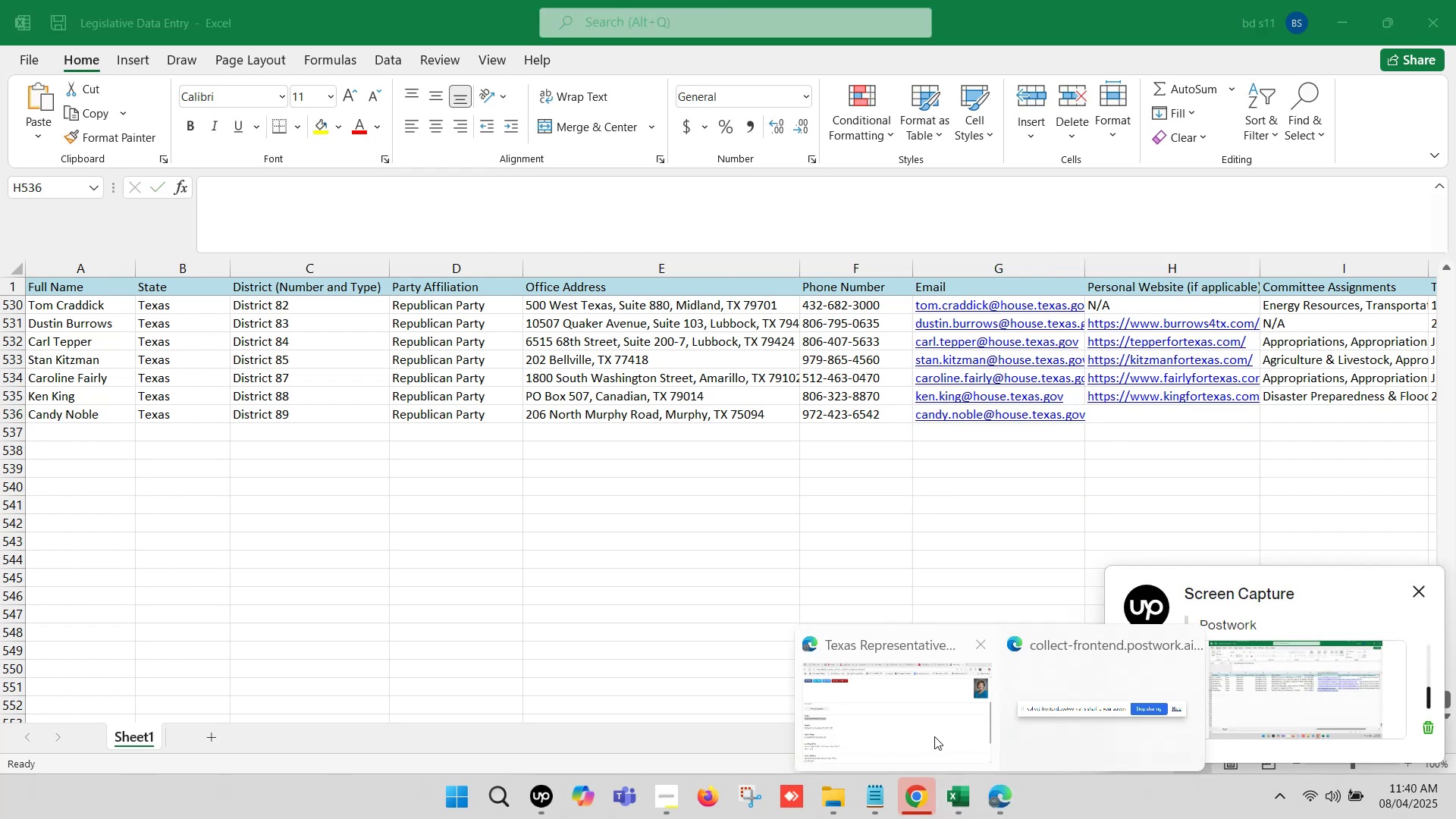 
left_click([902, 704])
 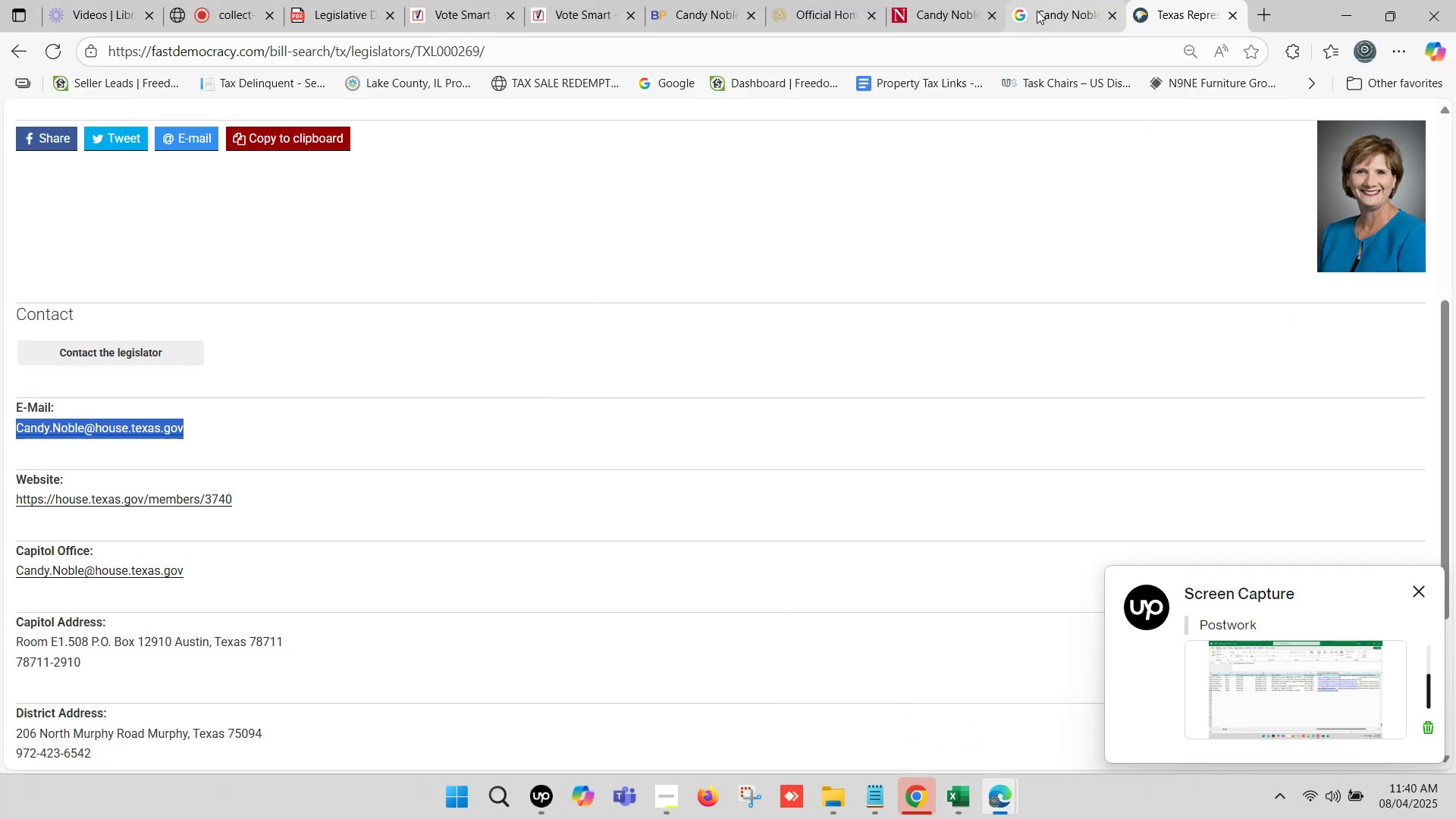 
left_click([949, 0])
 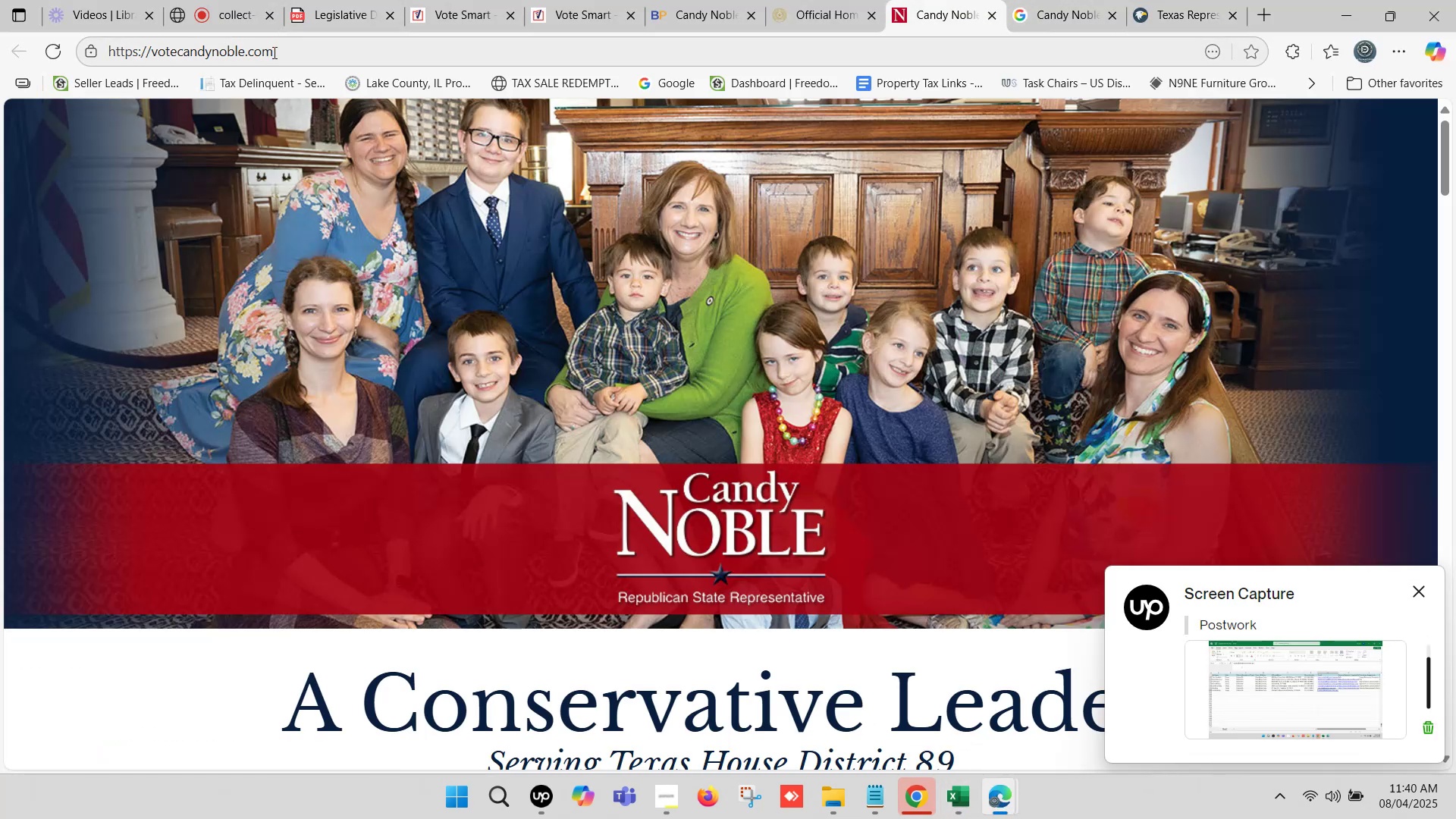 
left_click([281, 45])
 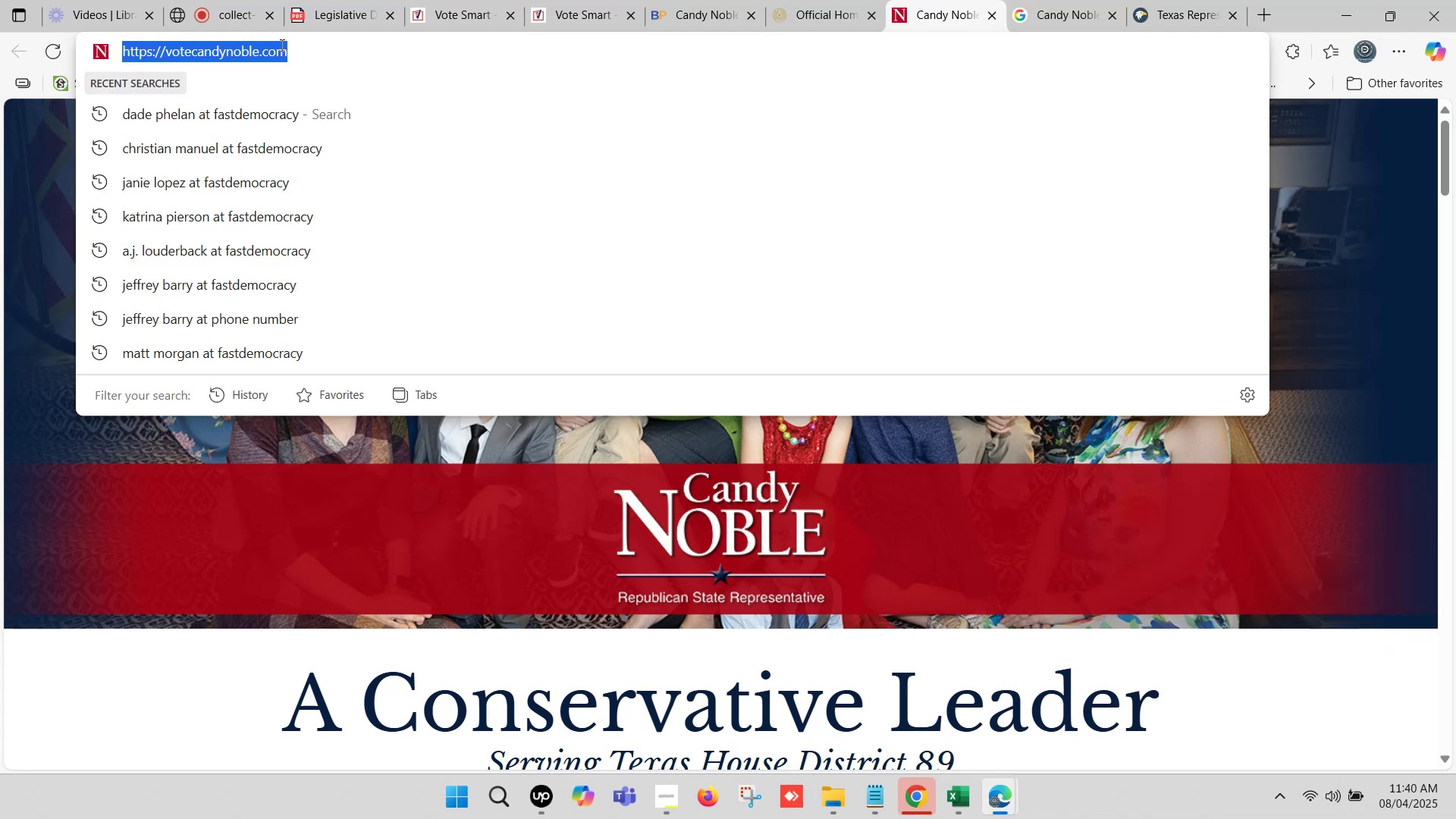 
key(Control+C)
 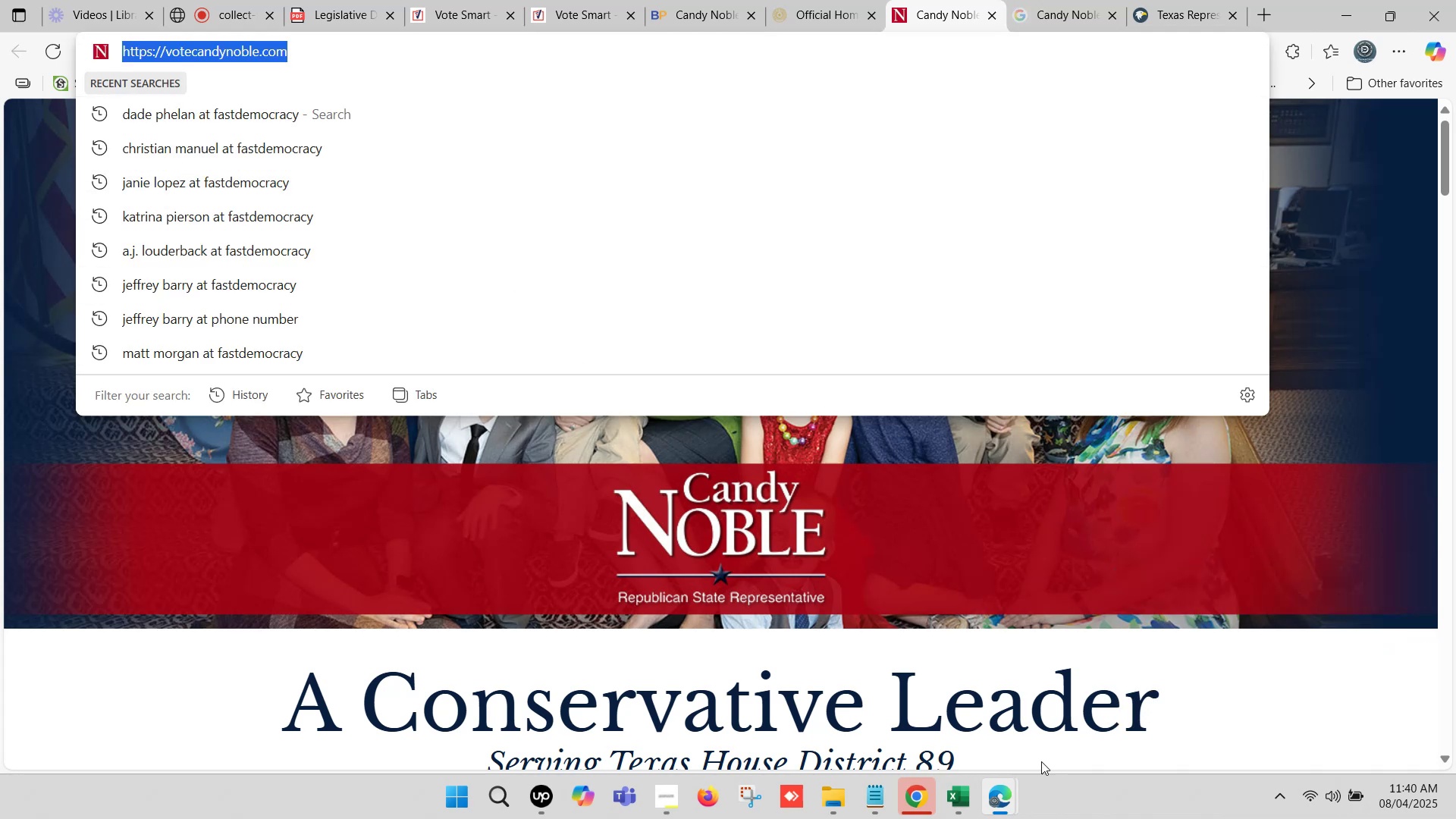 
left_click([956, 795])
 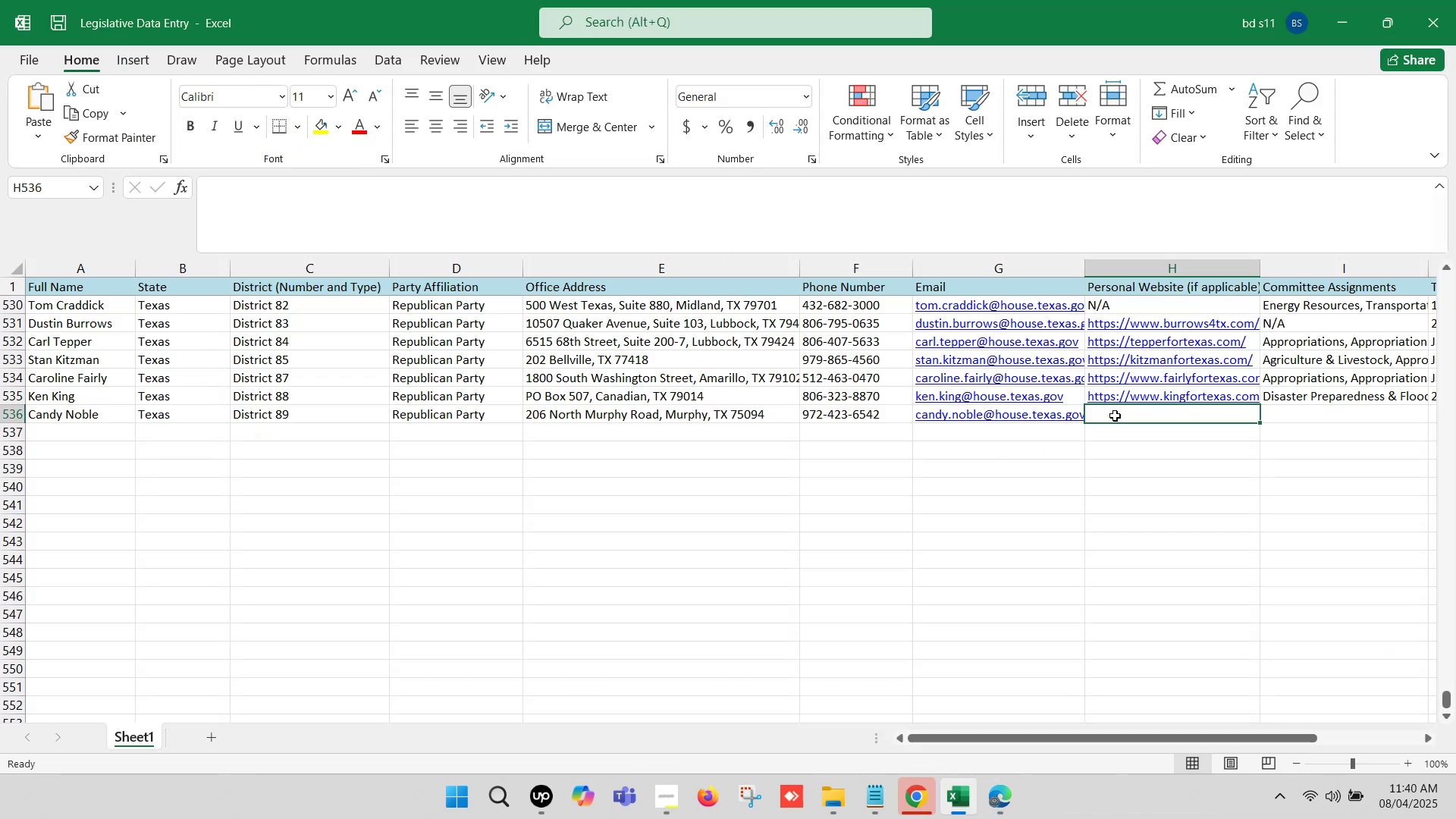 
double_click([1115, 414])
 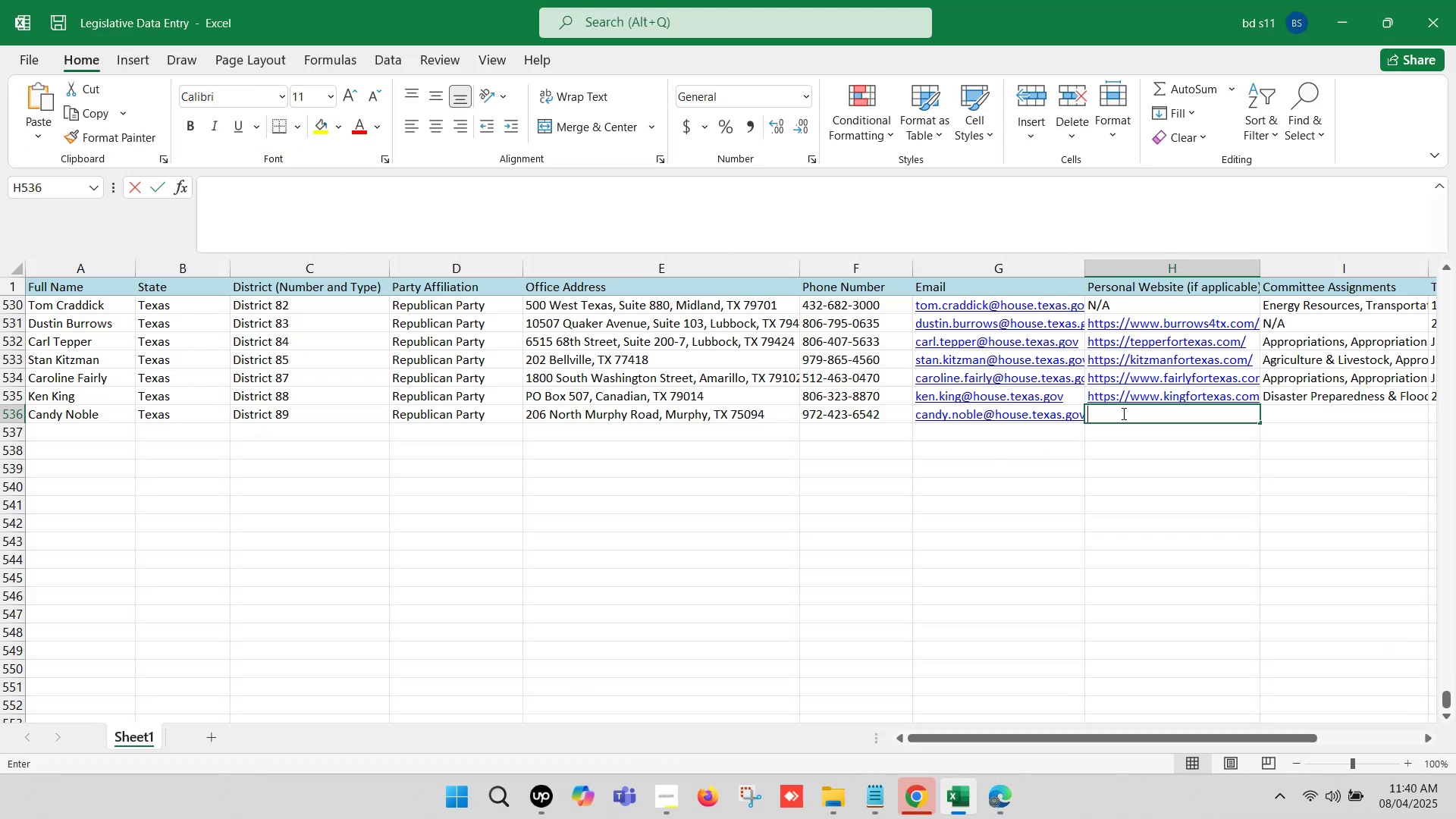 
key(Control+V)
 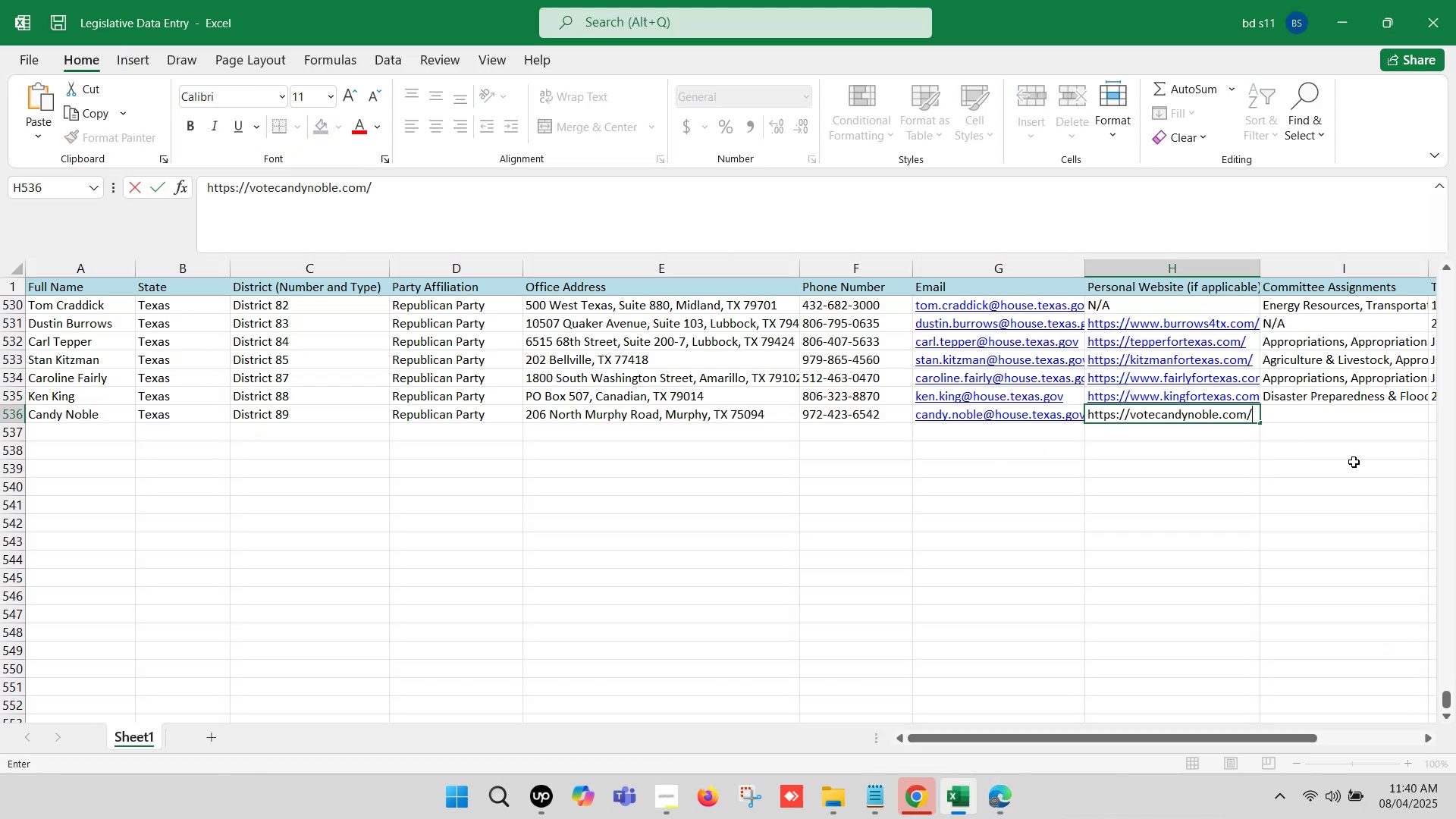 
left_click([1354, 462])
 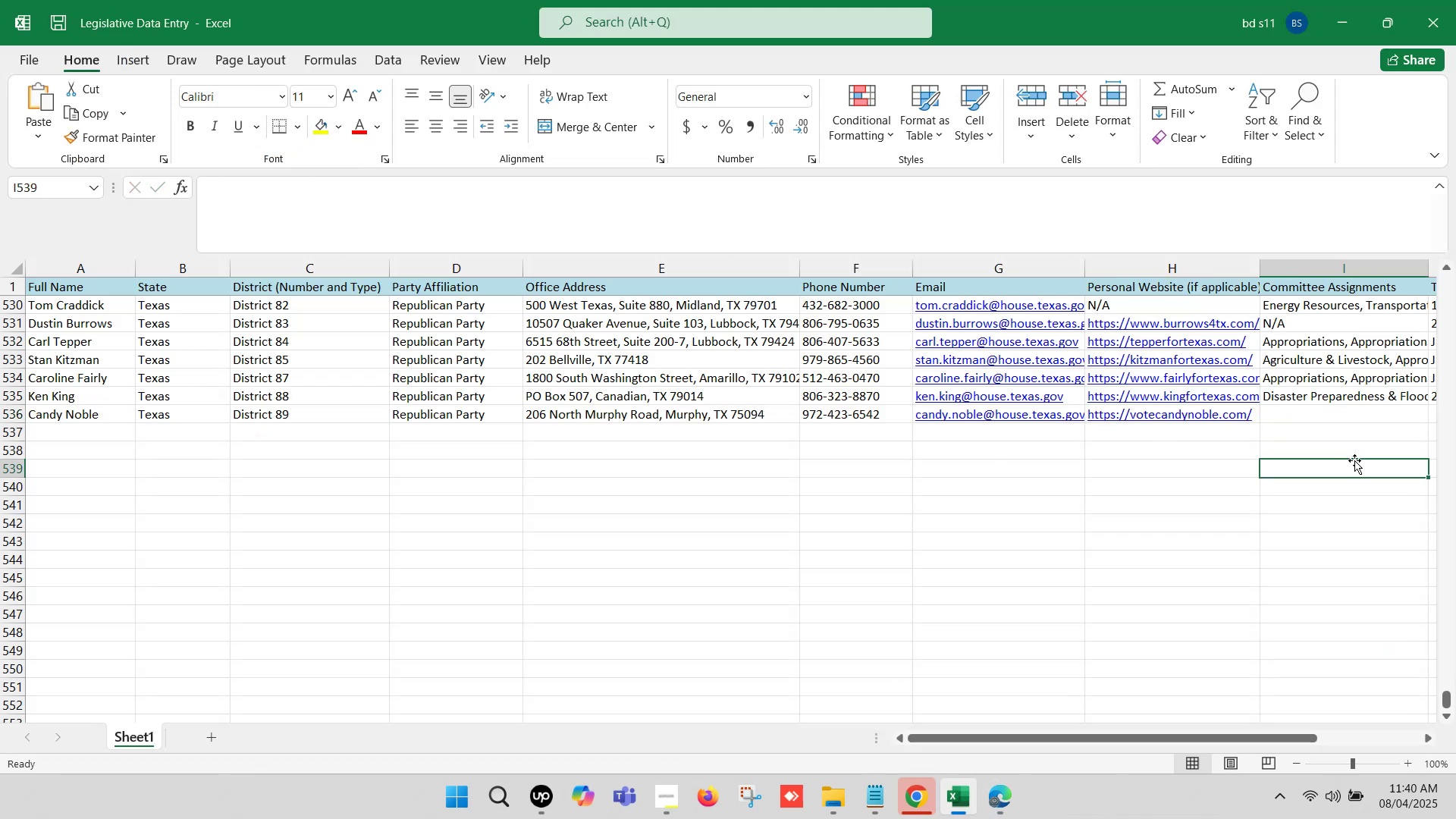 
key(ArrowRight)
 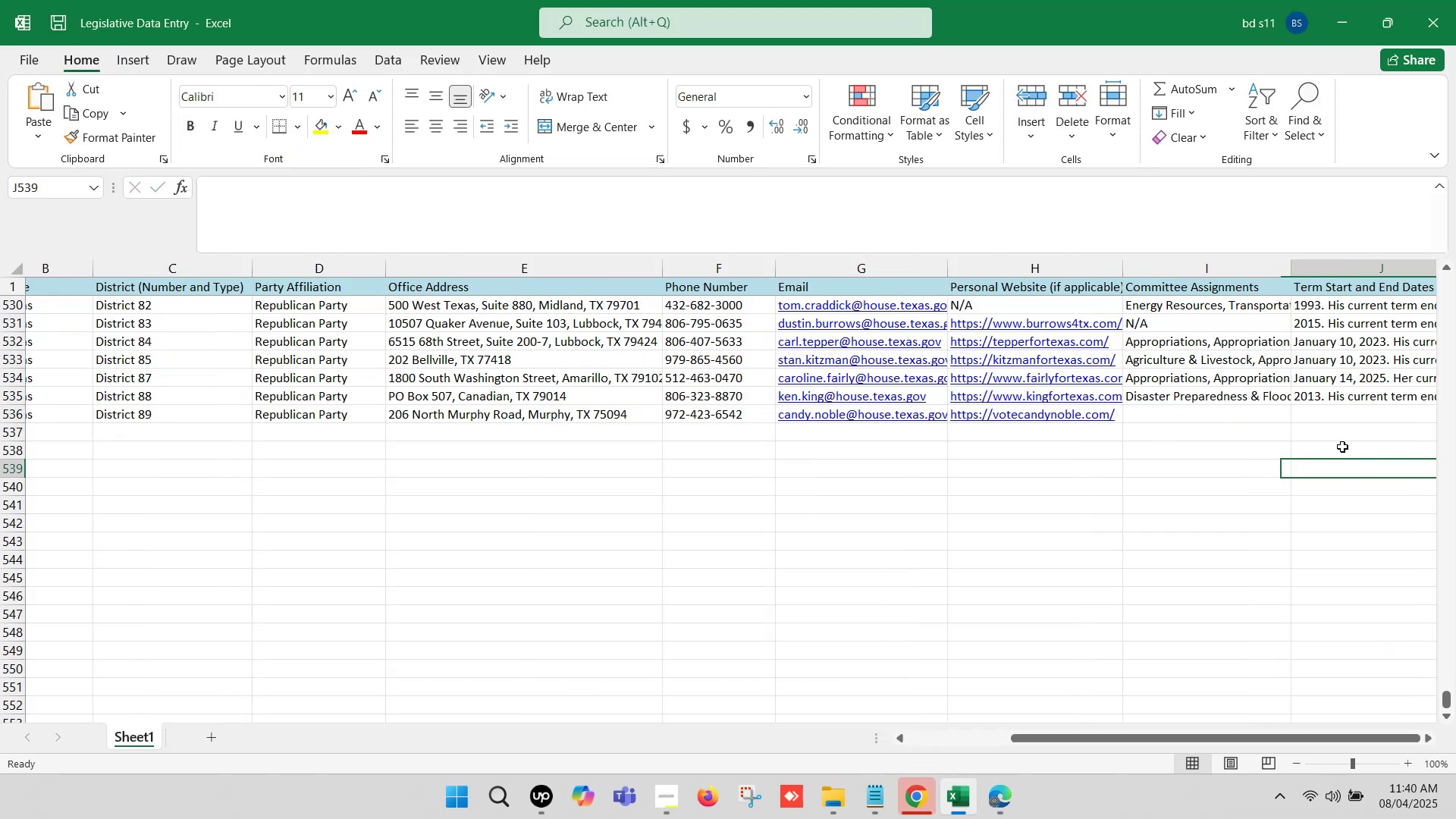 
key(ArrowRight)
 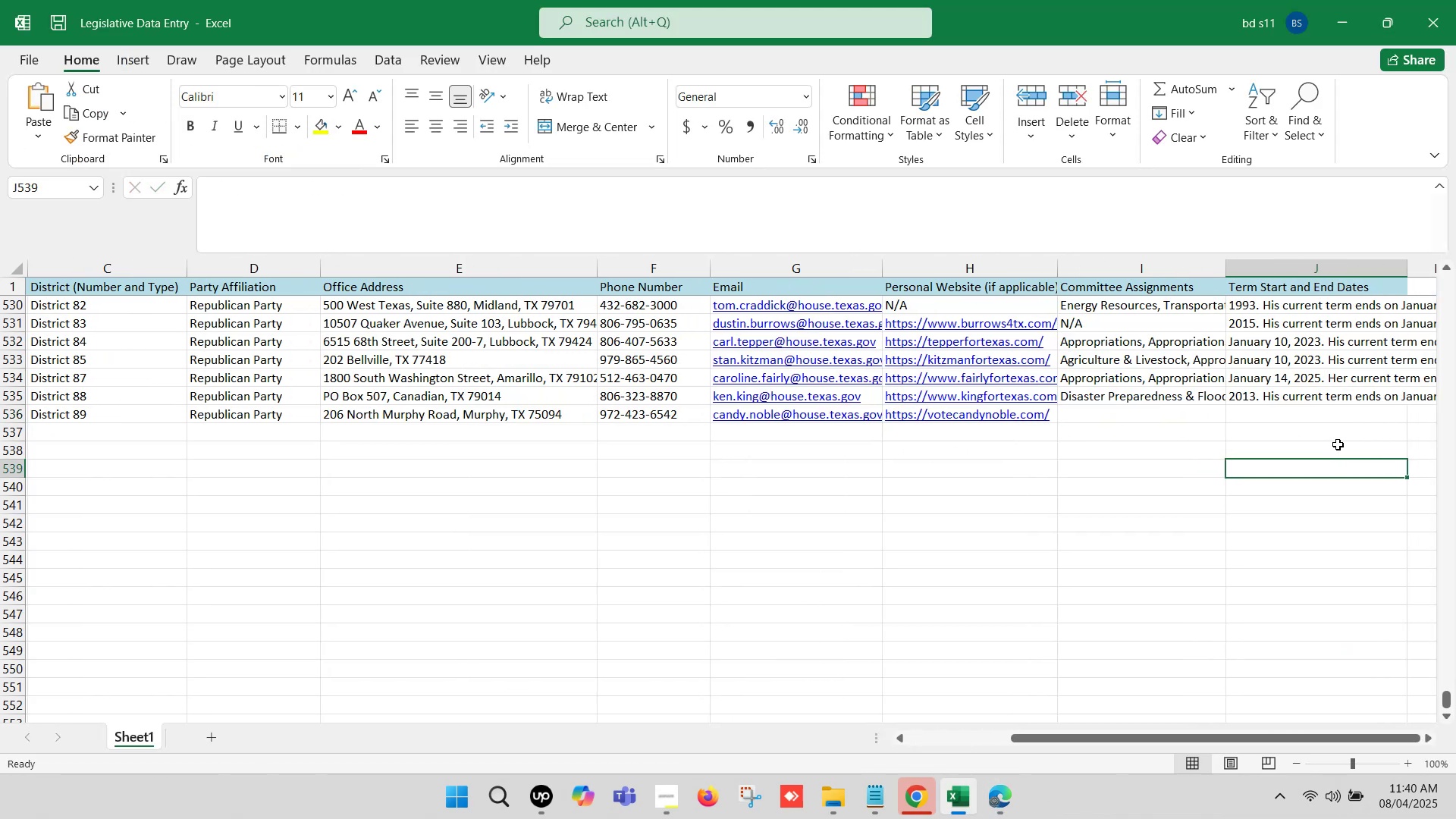 
key(ArrowRight)
 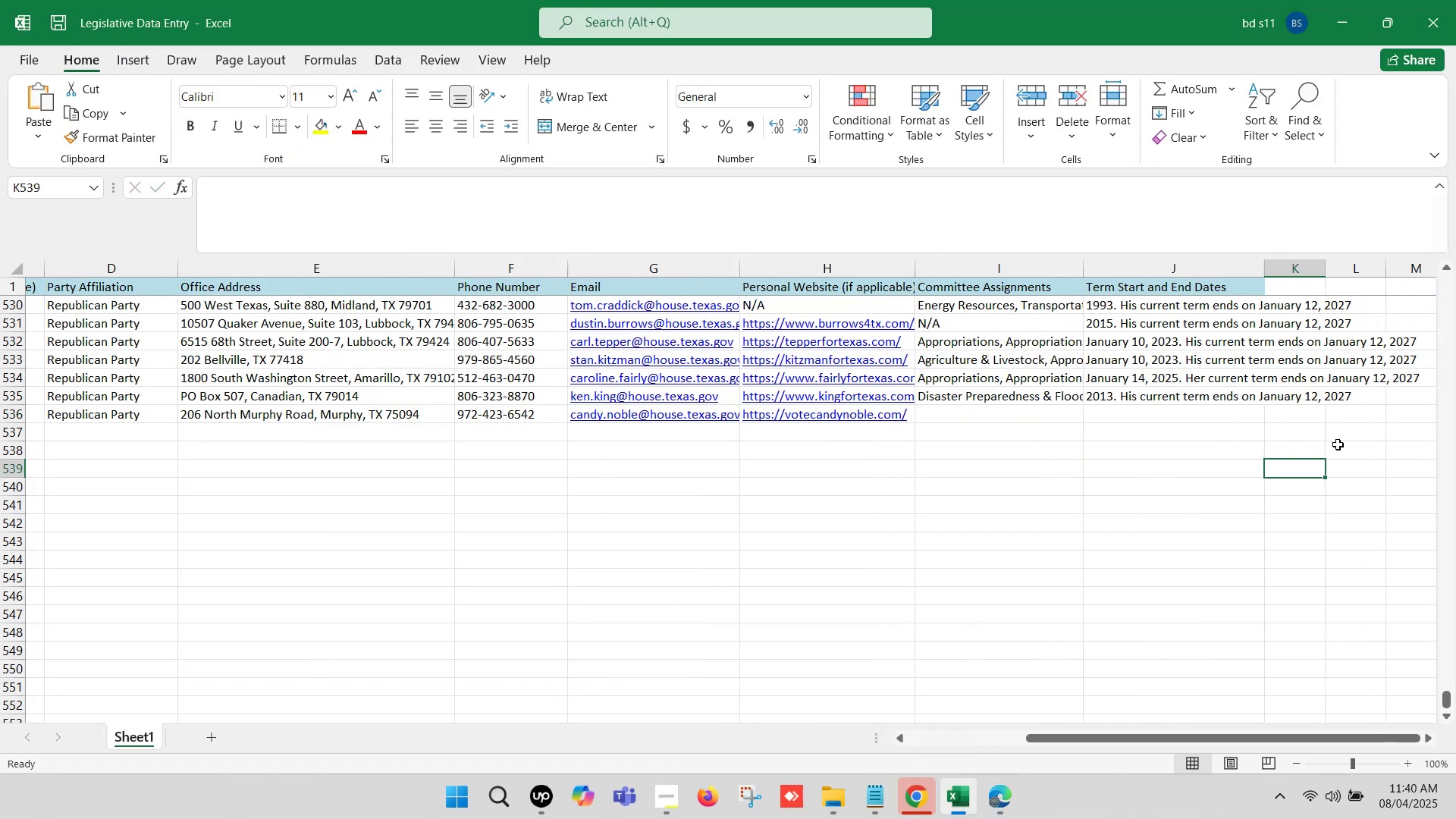 
key(ArrowRight)
 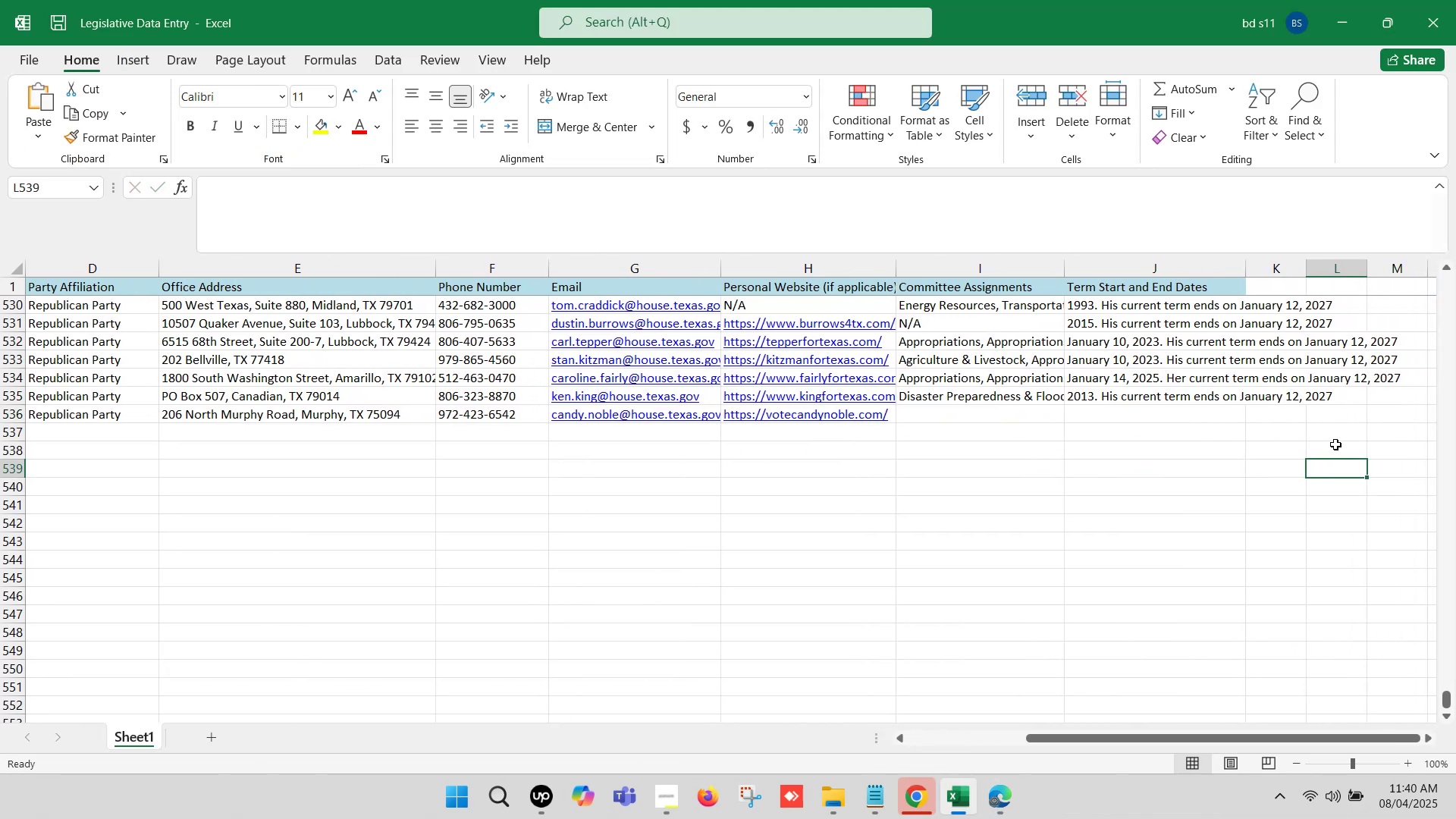 
key(ArrowRight)
 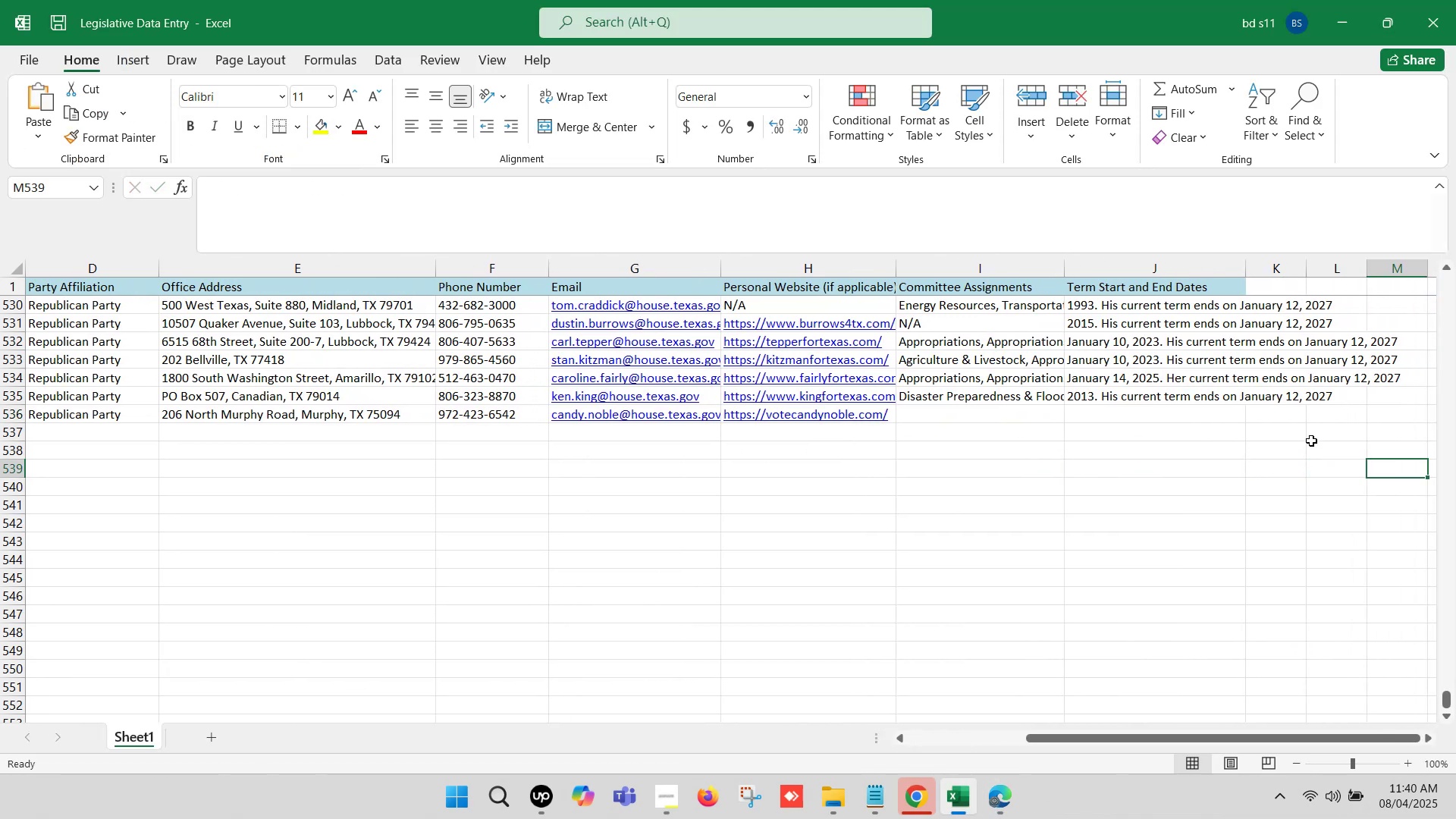 
key(ArrowRight)
 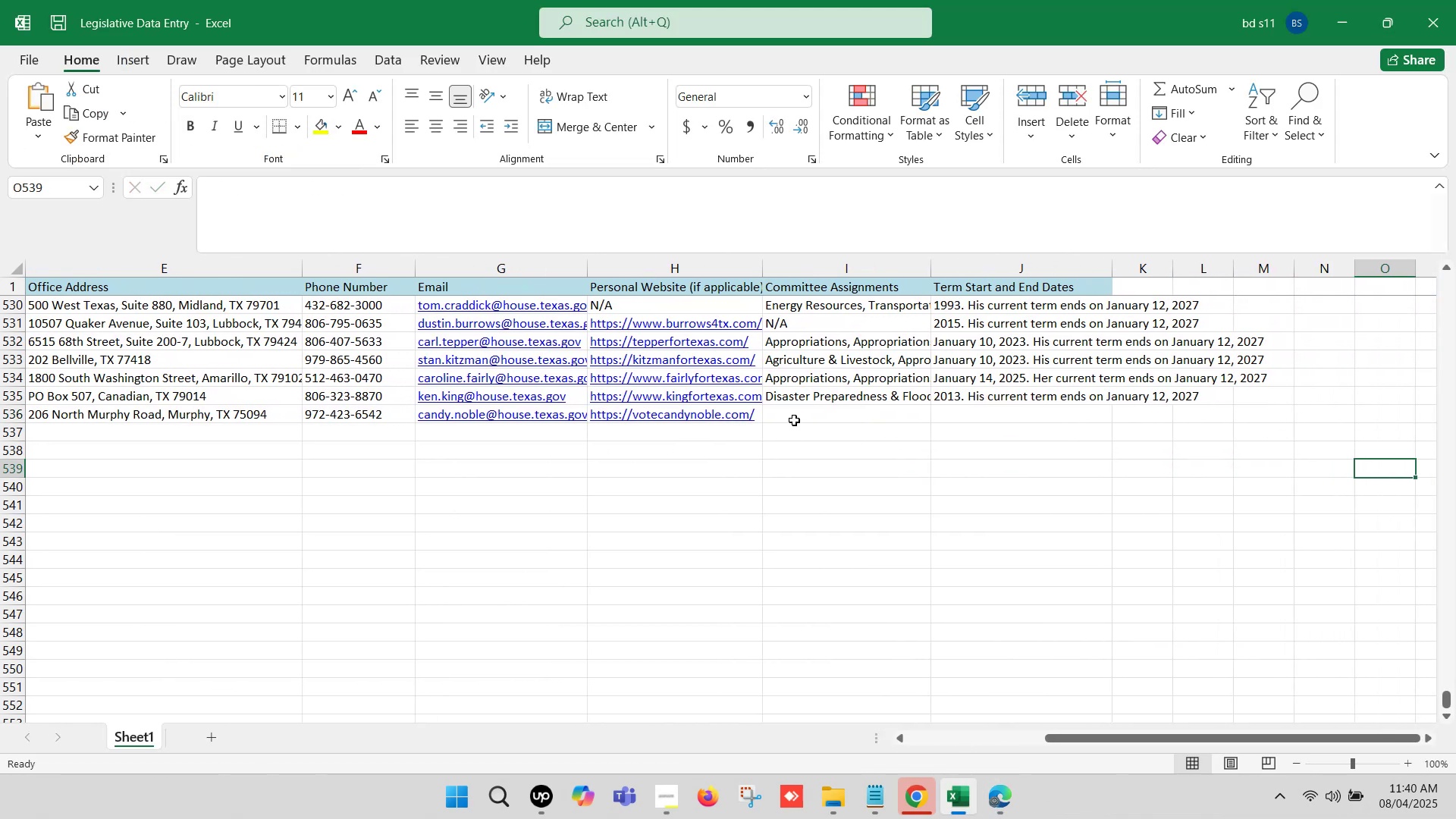 
left_click([797, 414])
 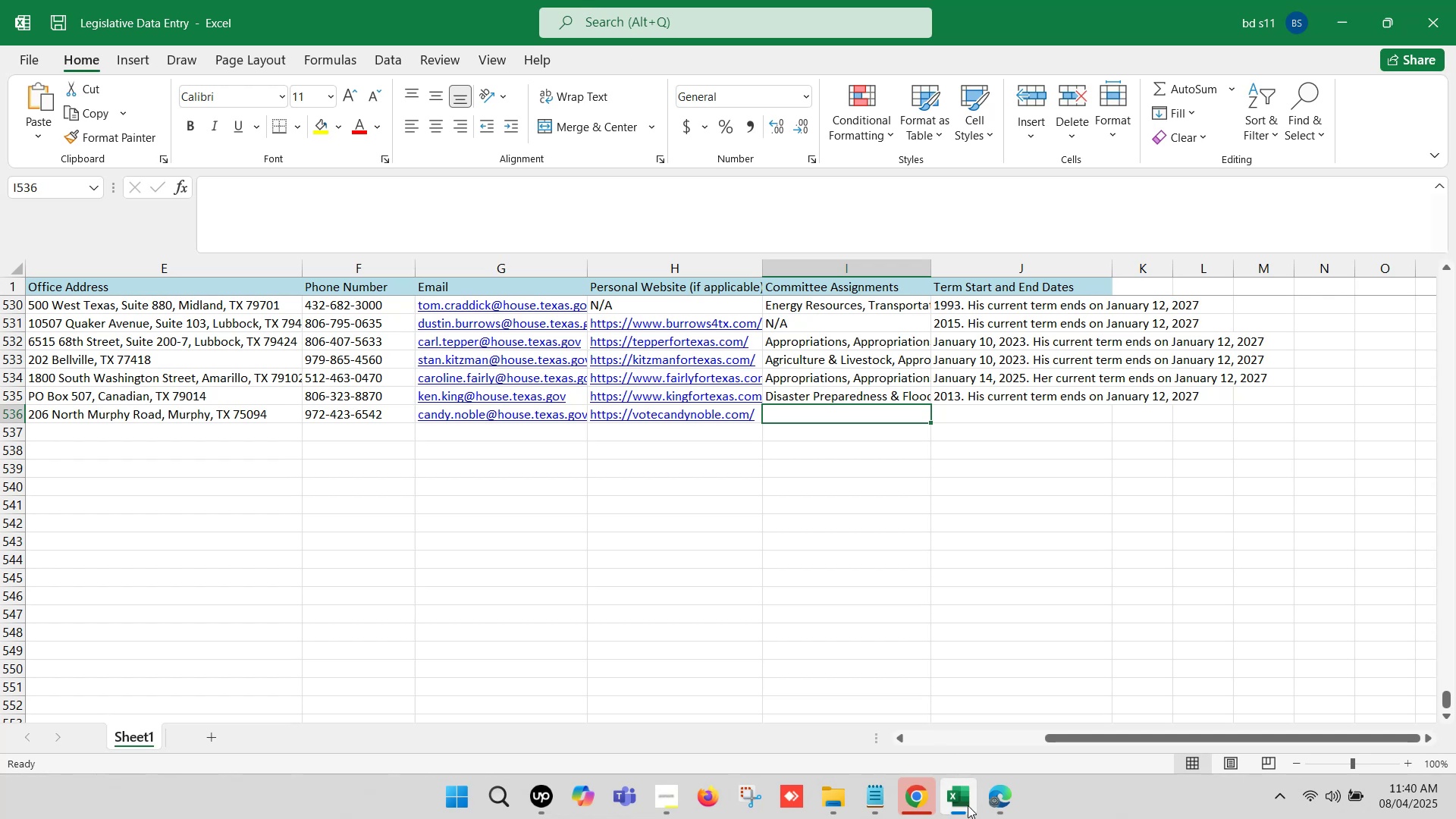 
left_click([989, 808])
 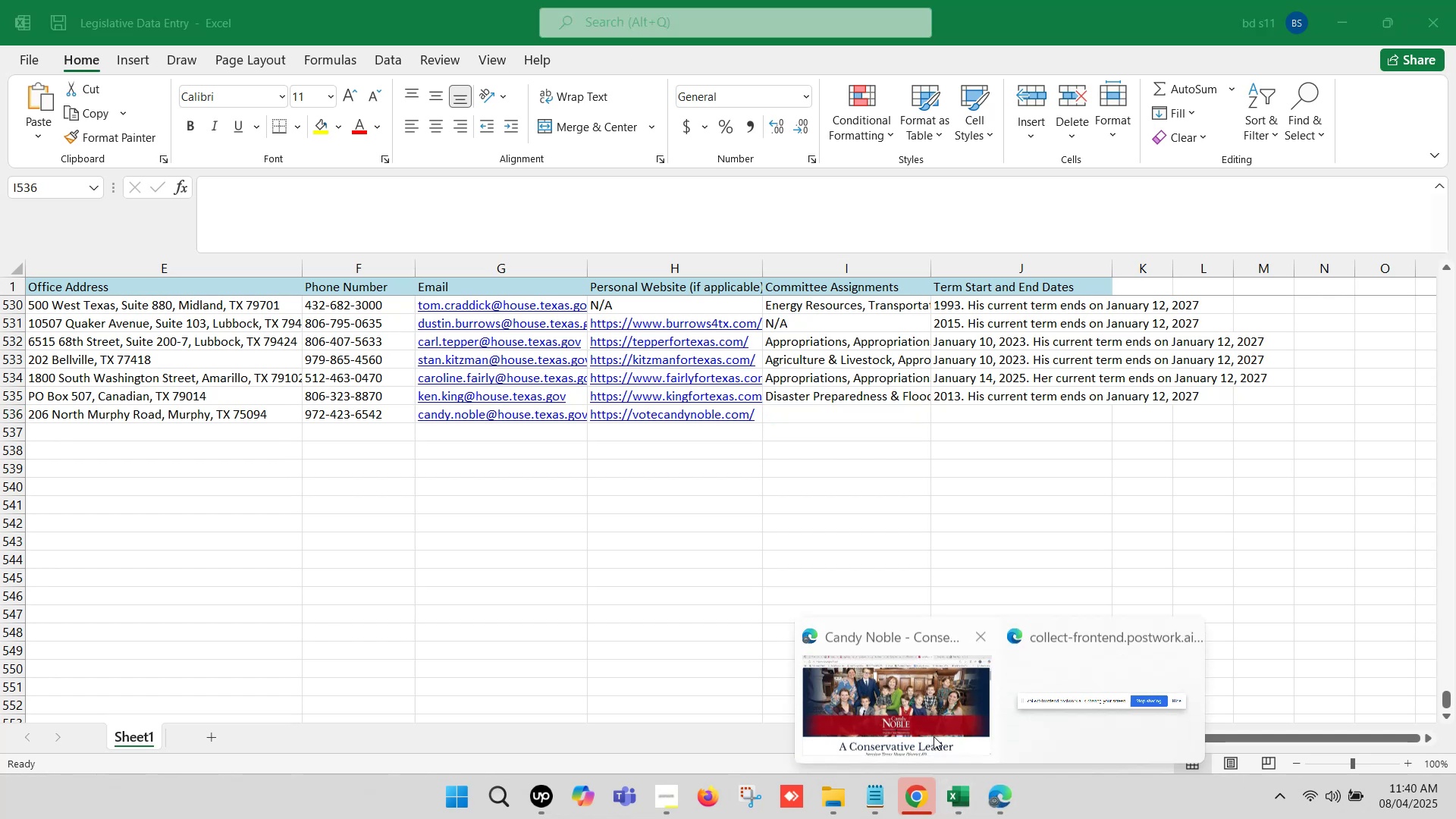 
left_click([901, 707])
 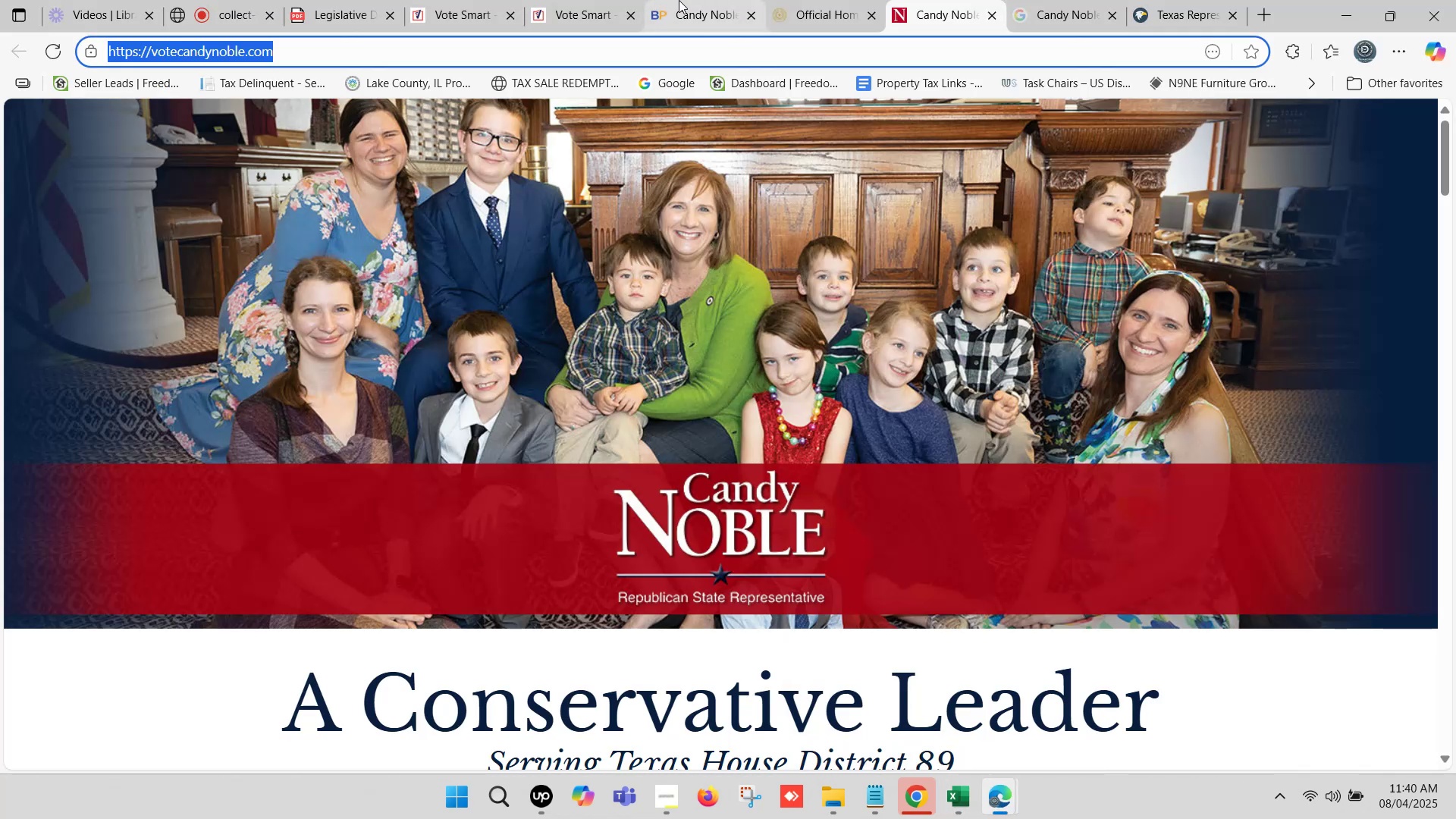 
left_click([686, 0])
 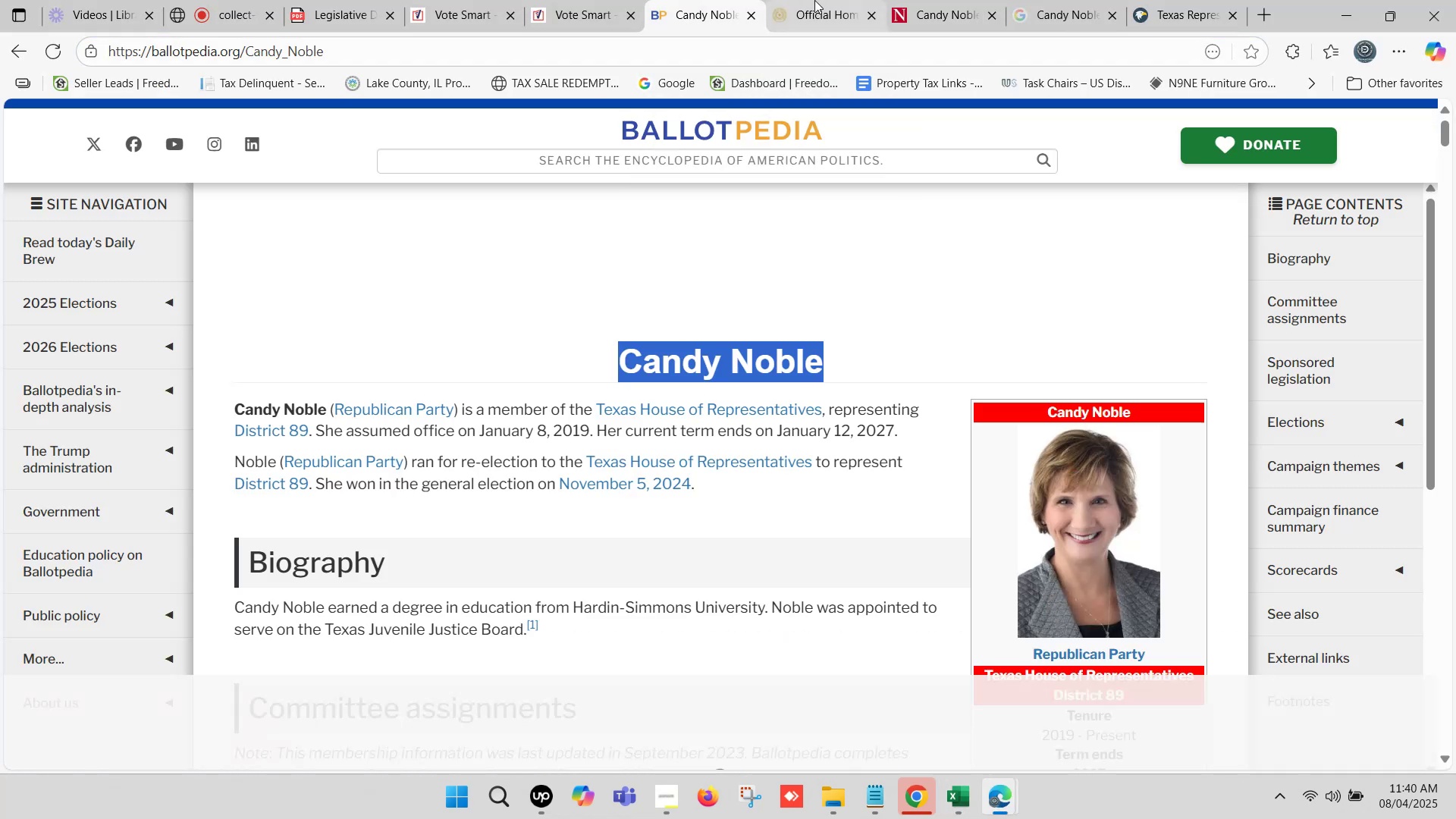 
left_click([814, 0])
 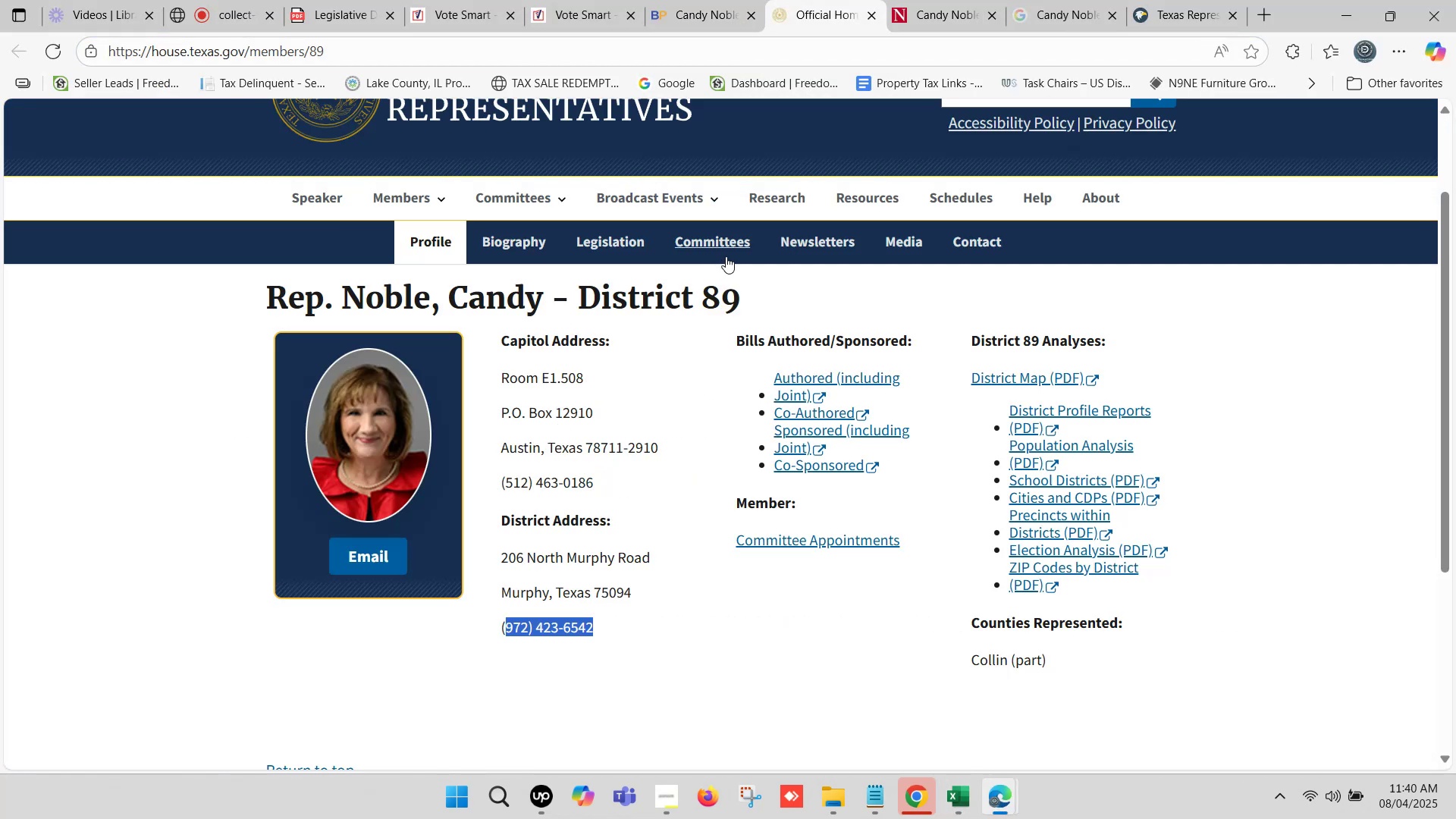 
left_click([725, 240])
 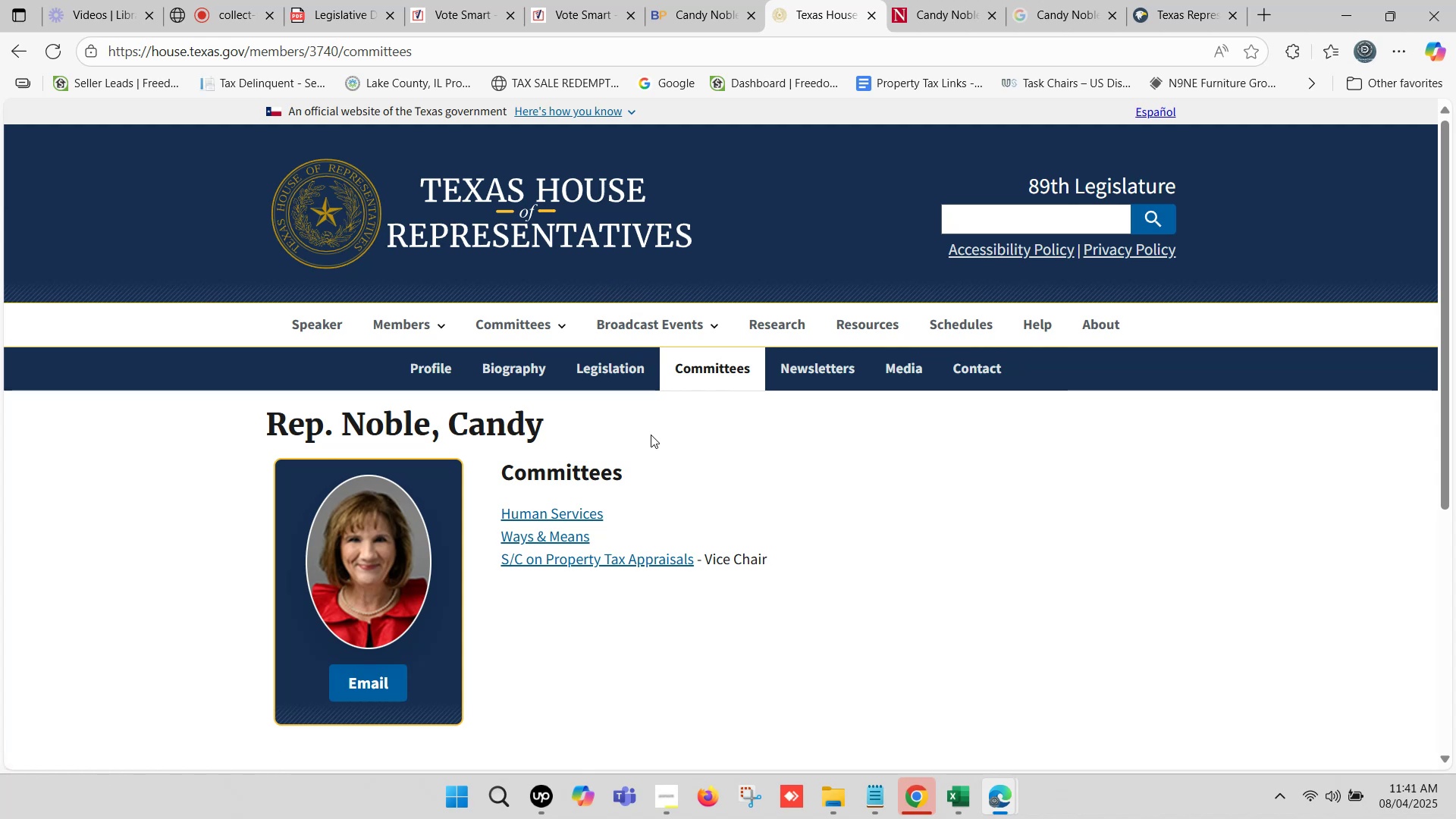 
wait(25.8)
 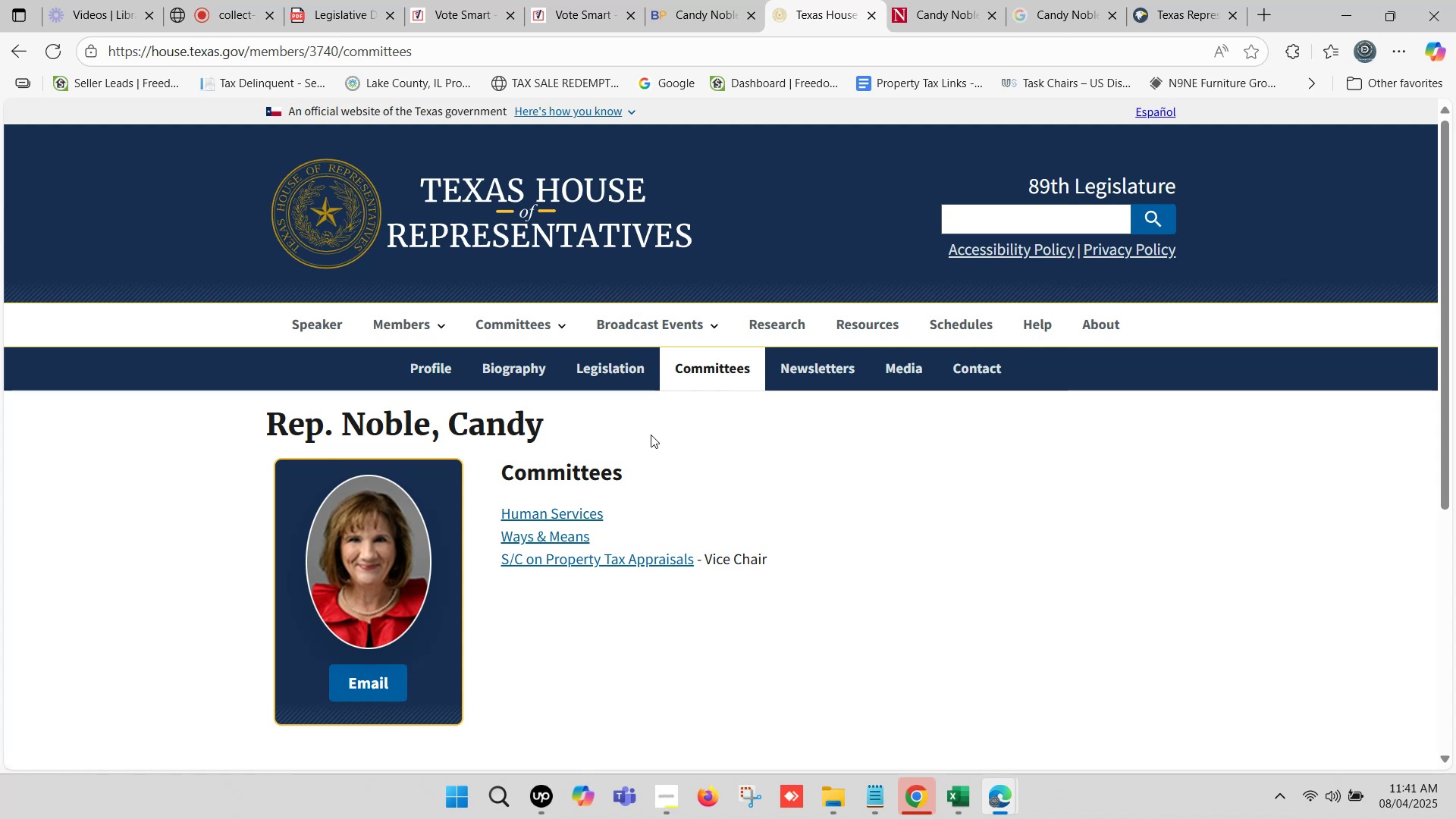 
left_click_drag(start_coordinate=[777, 560], to_coordinate=[504, 516])
 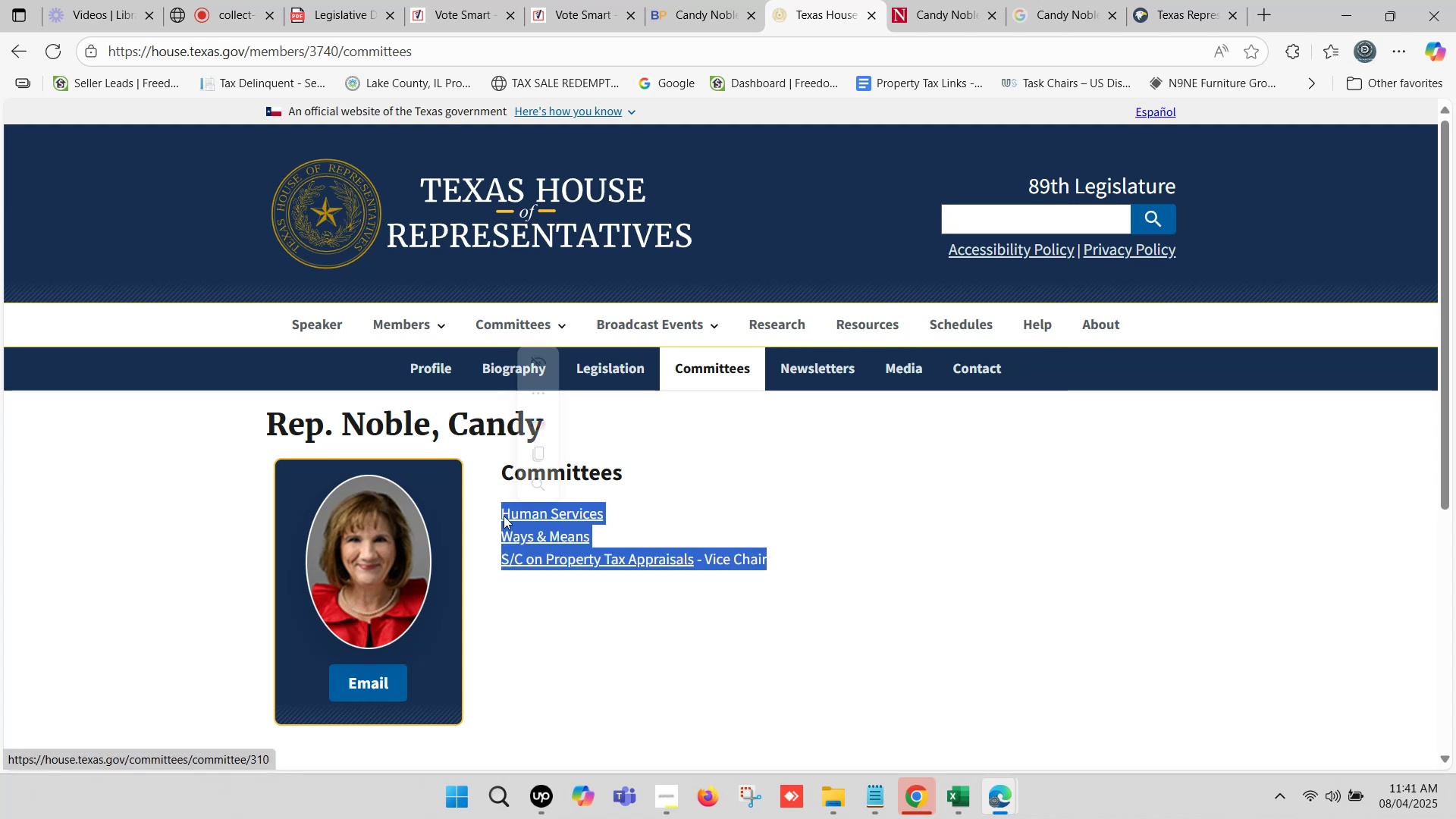 
key(Control+C)
 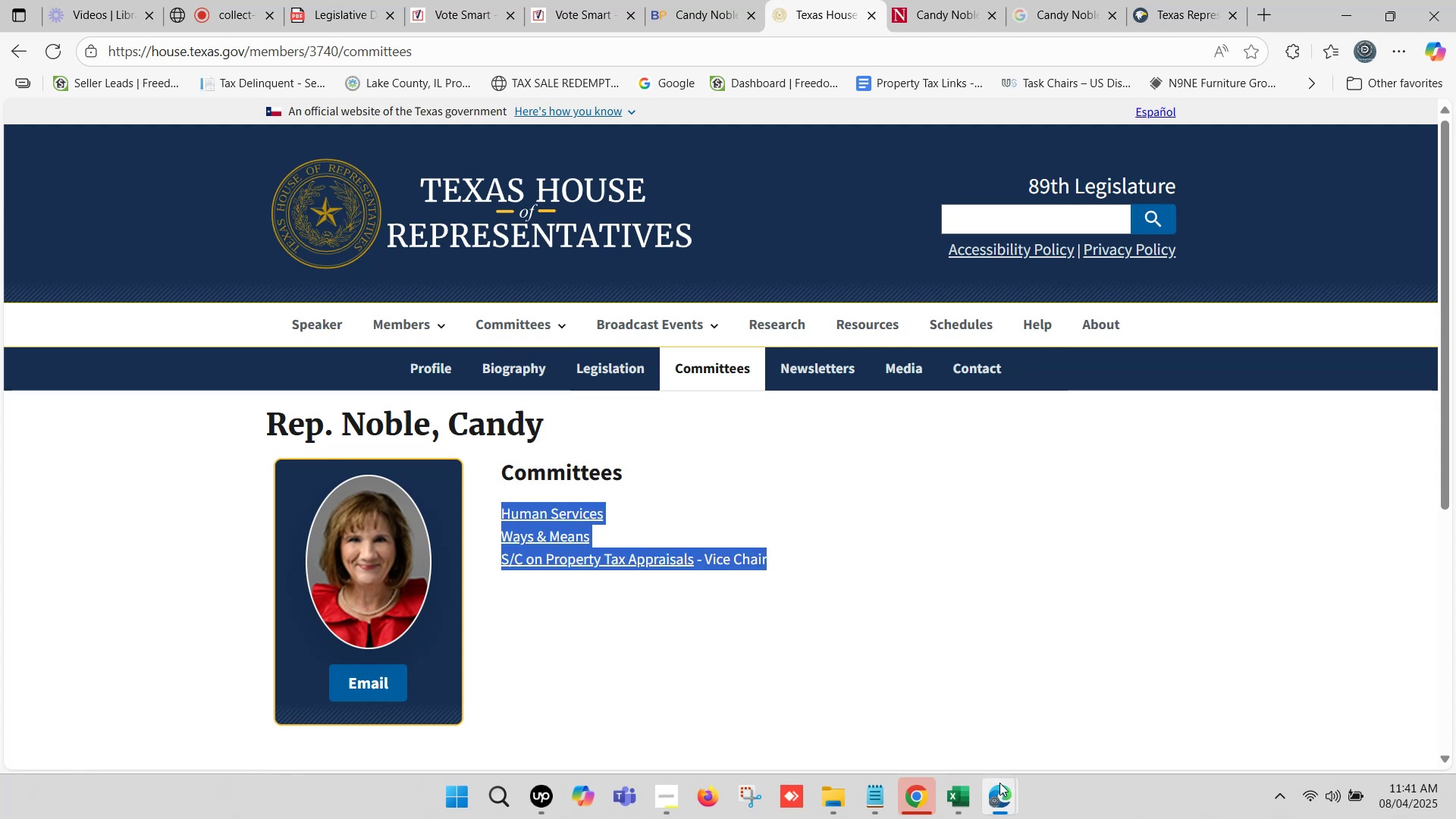 
left_click([963, 800])
 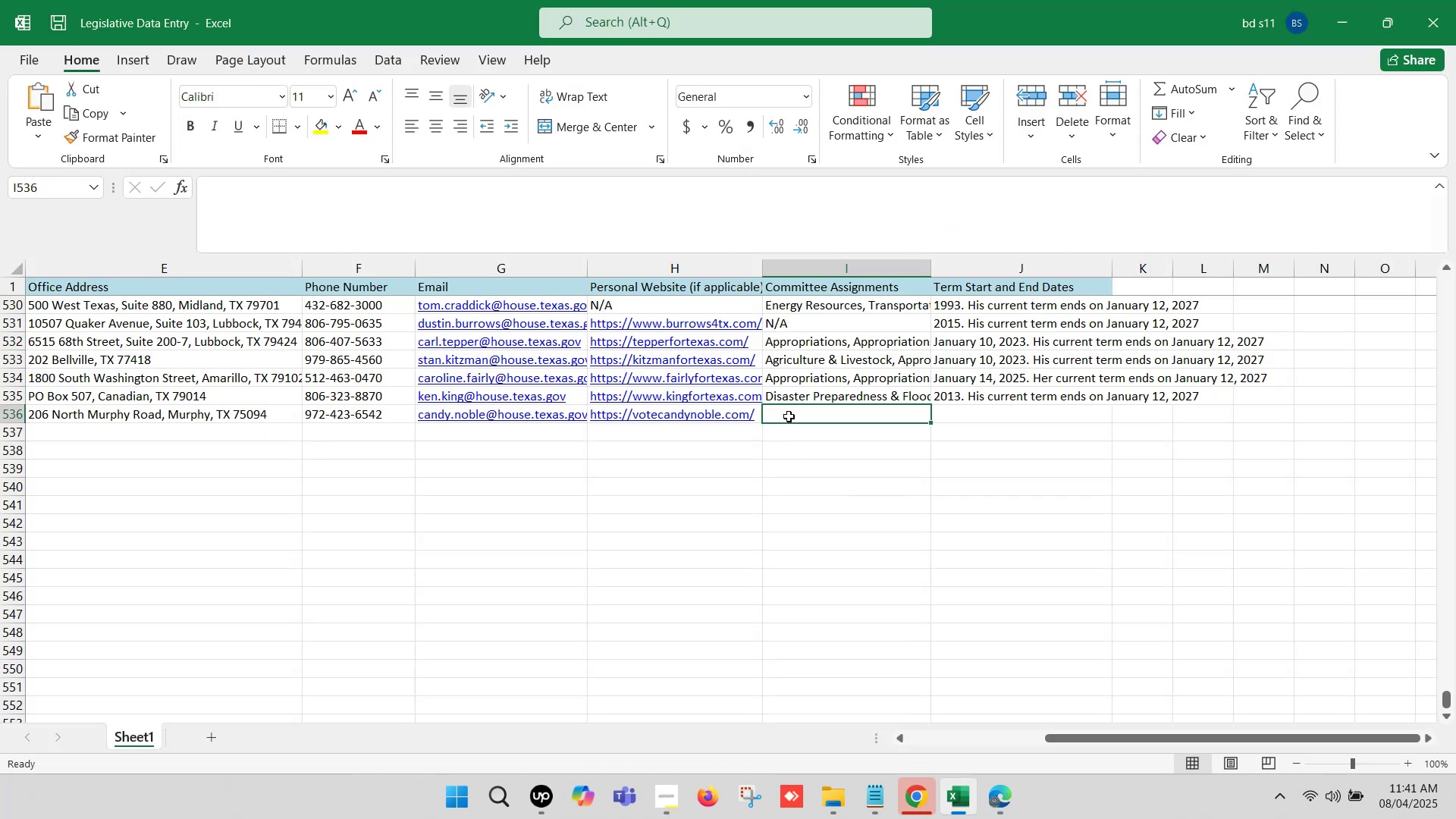 
double_click([789, 416])
 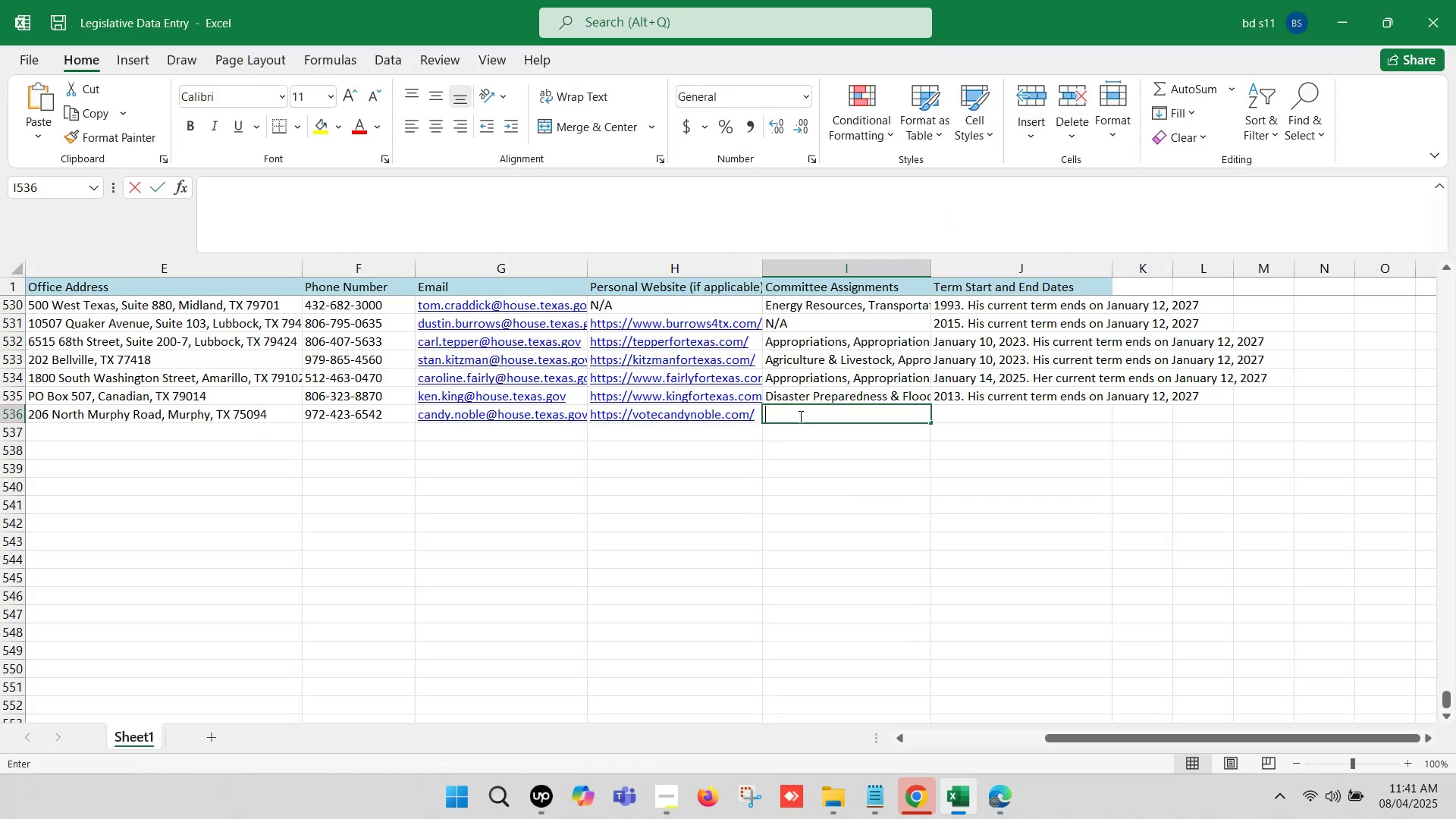 
key(Control+V)
 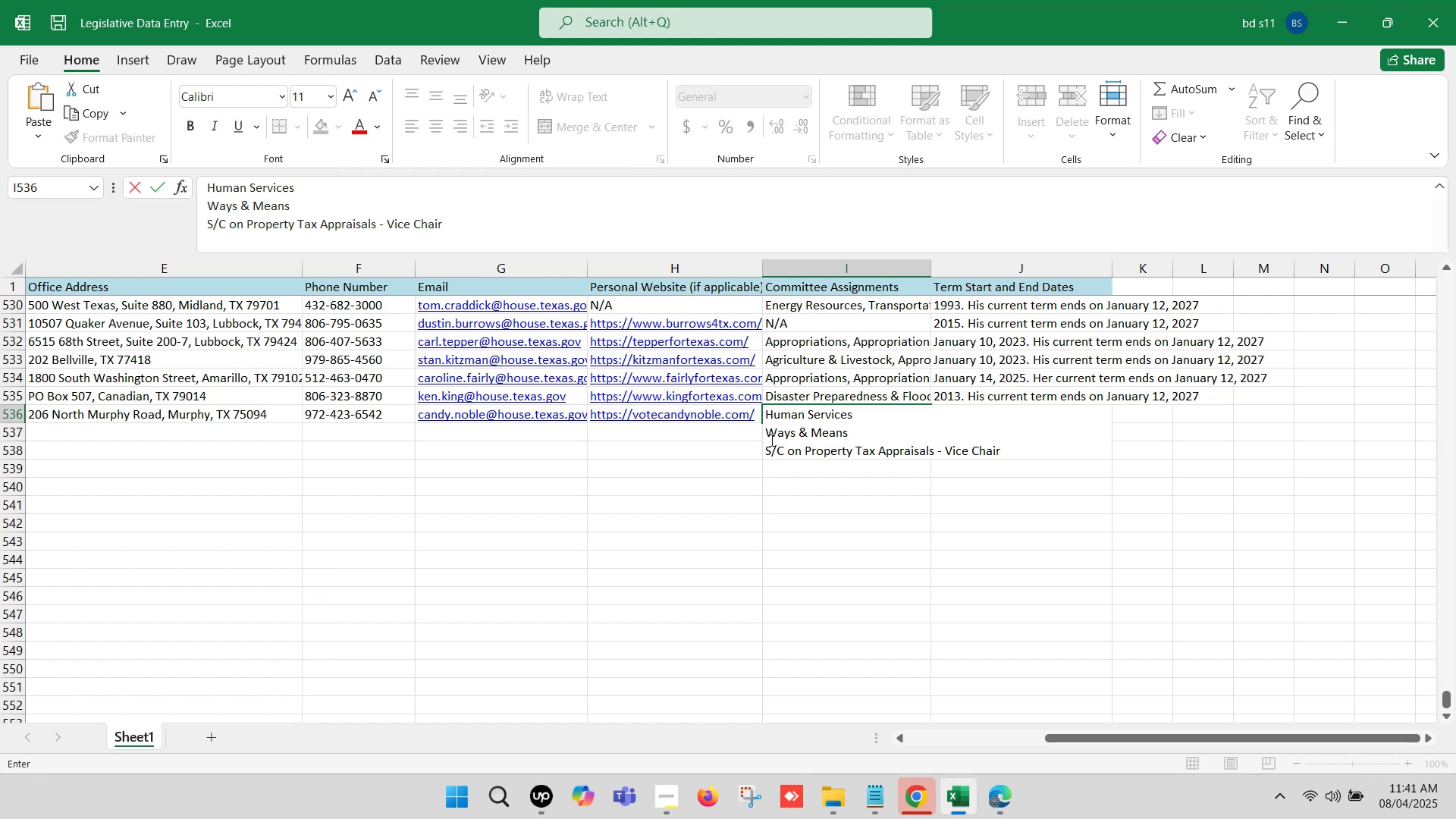 
left_click([765, 430])
 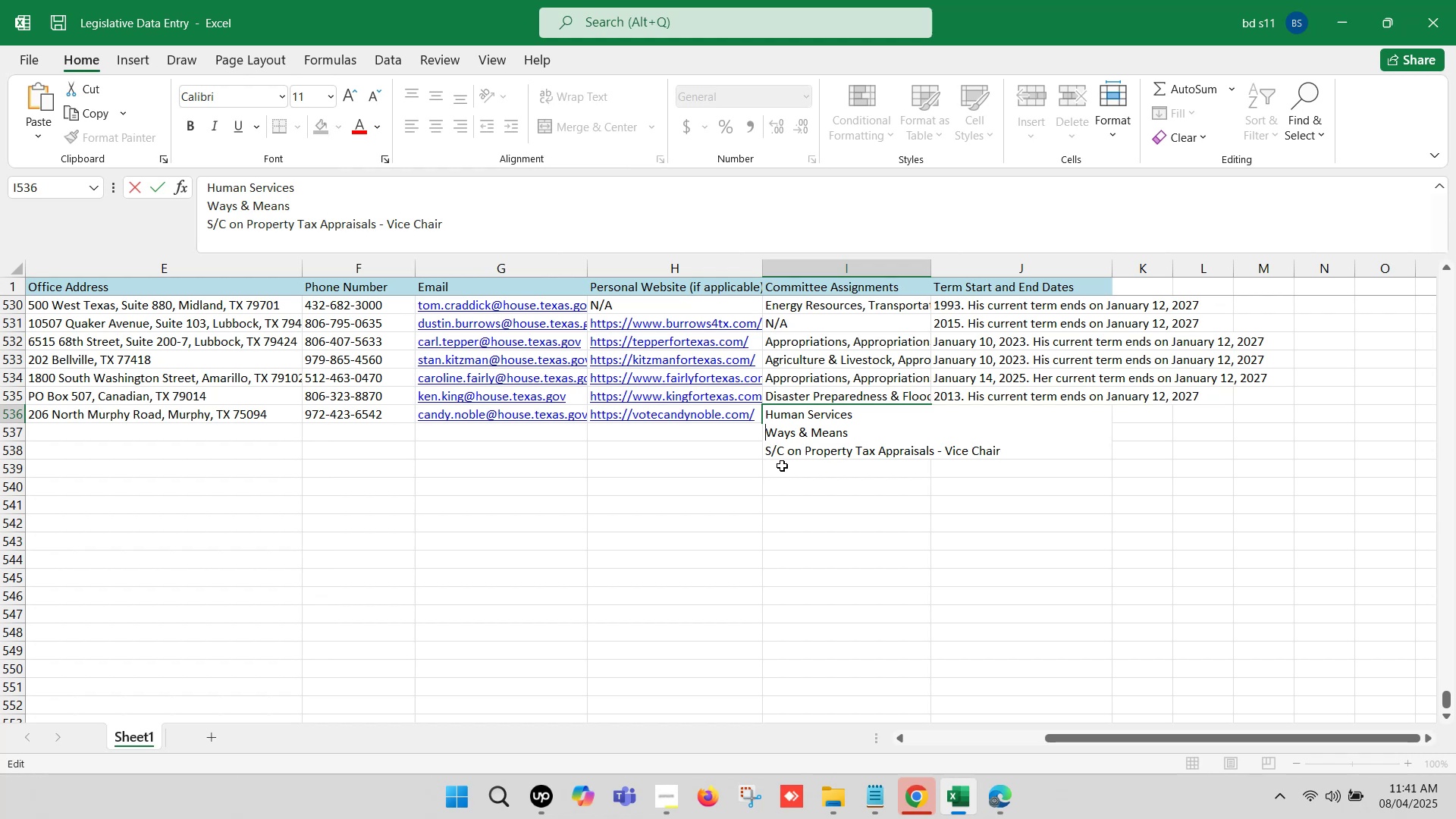 
key(Backspace)
 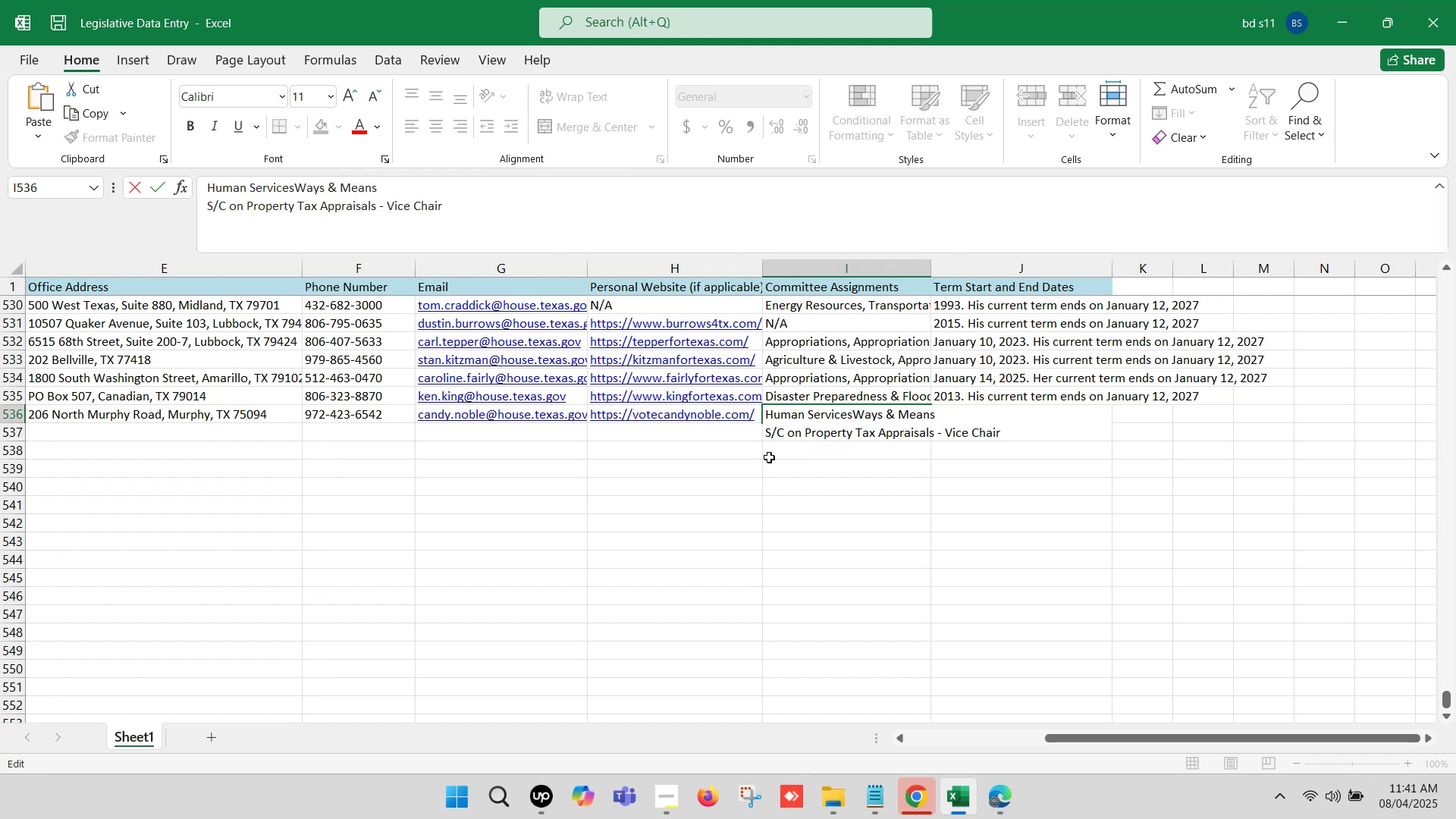 
key(Comma)
 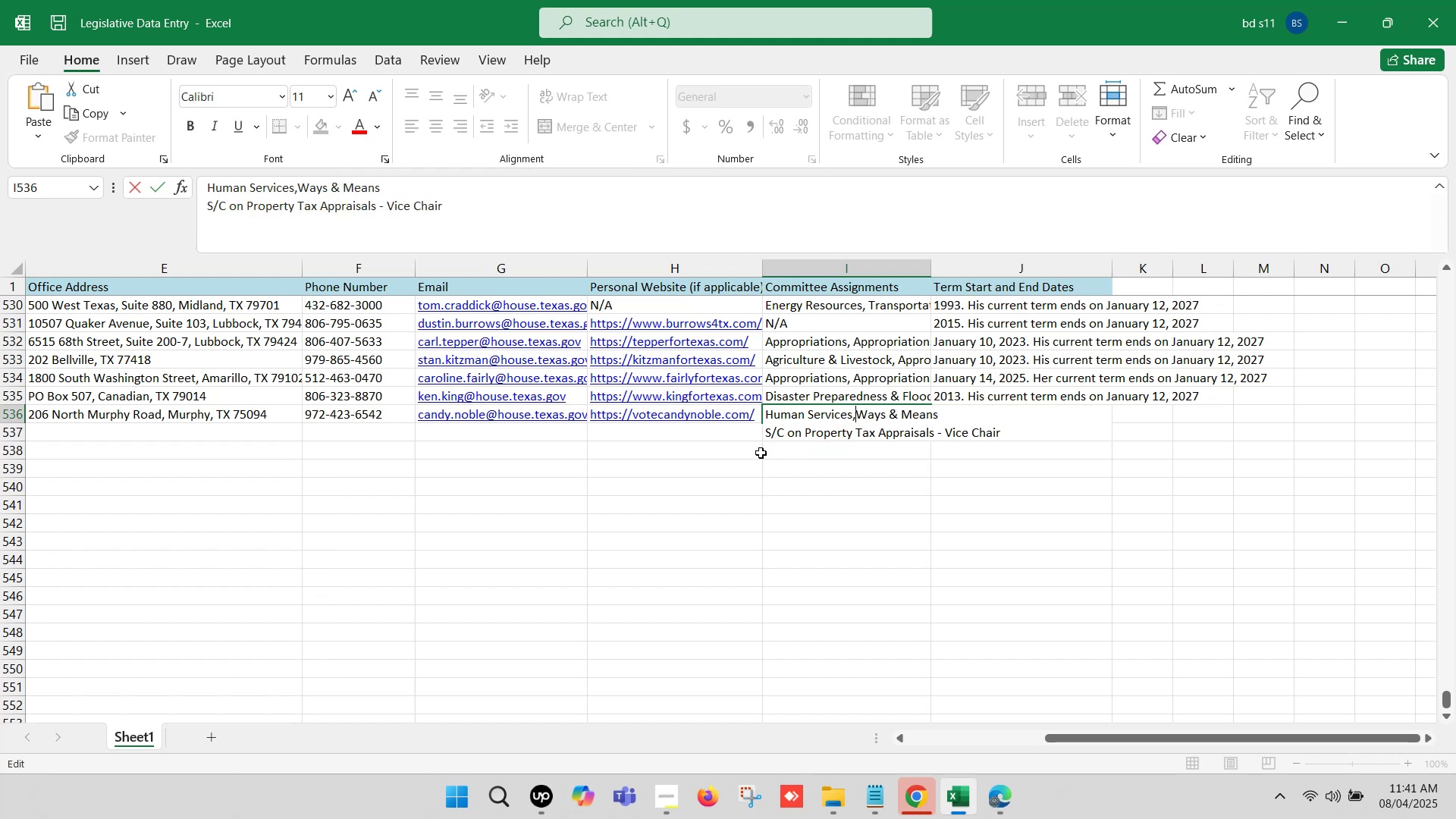 
key(Space)
 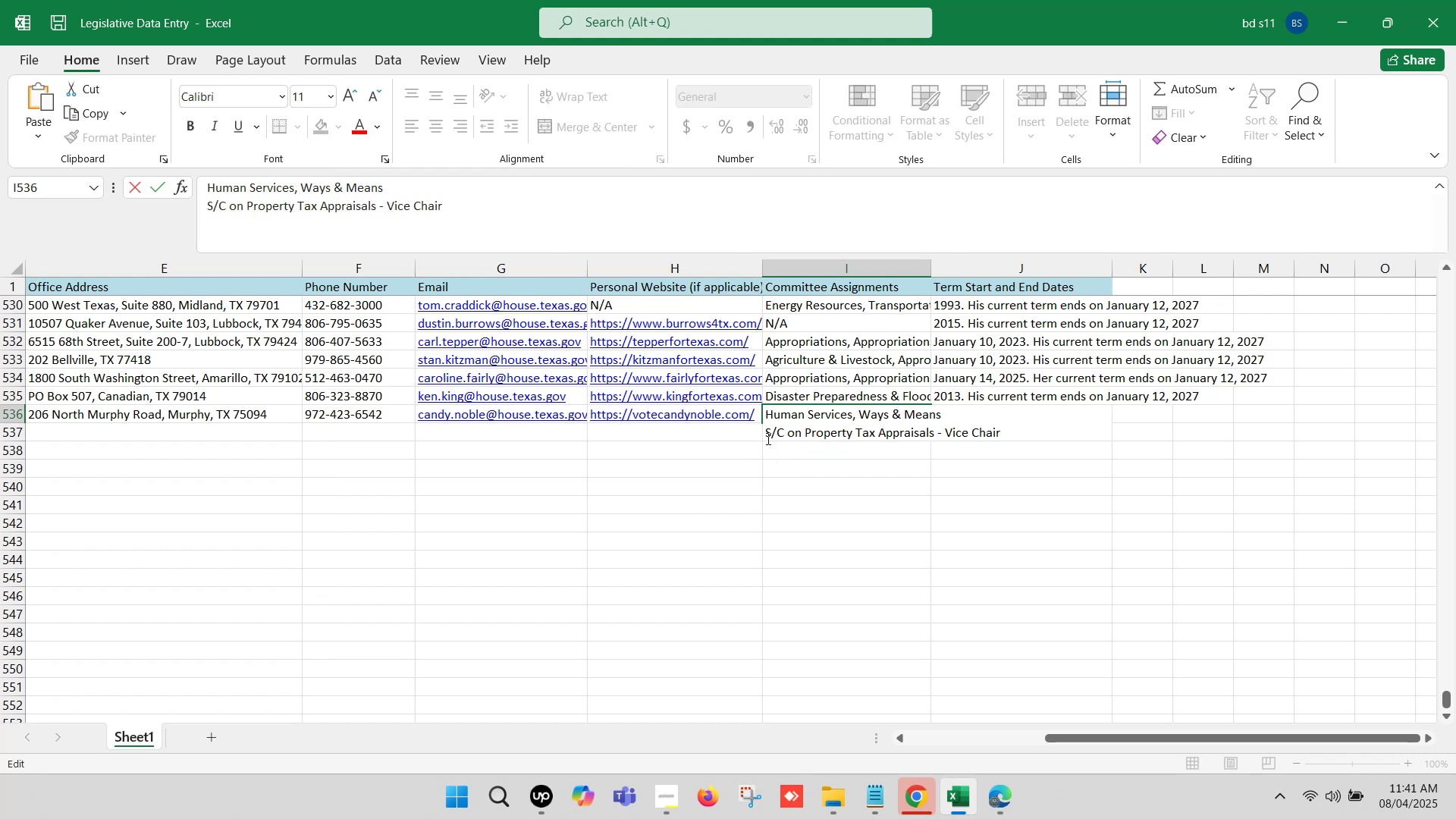 
left_click([765, 436])
 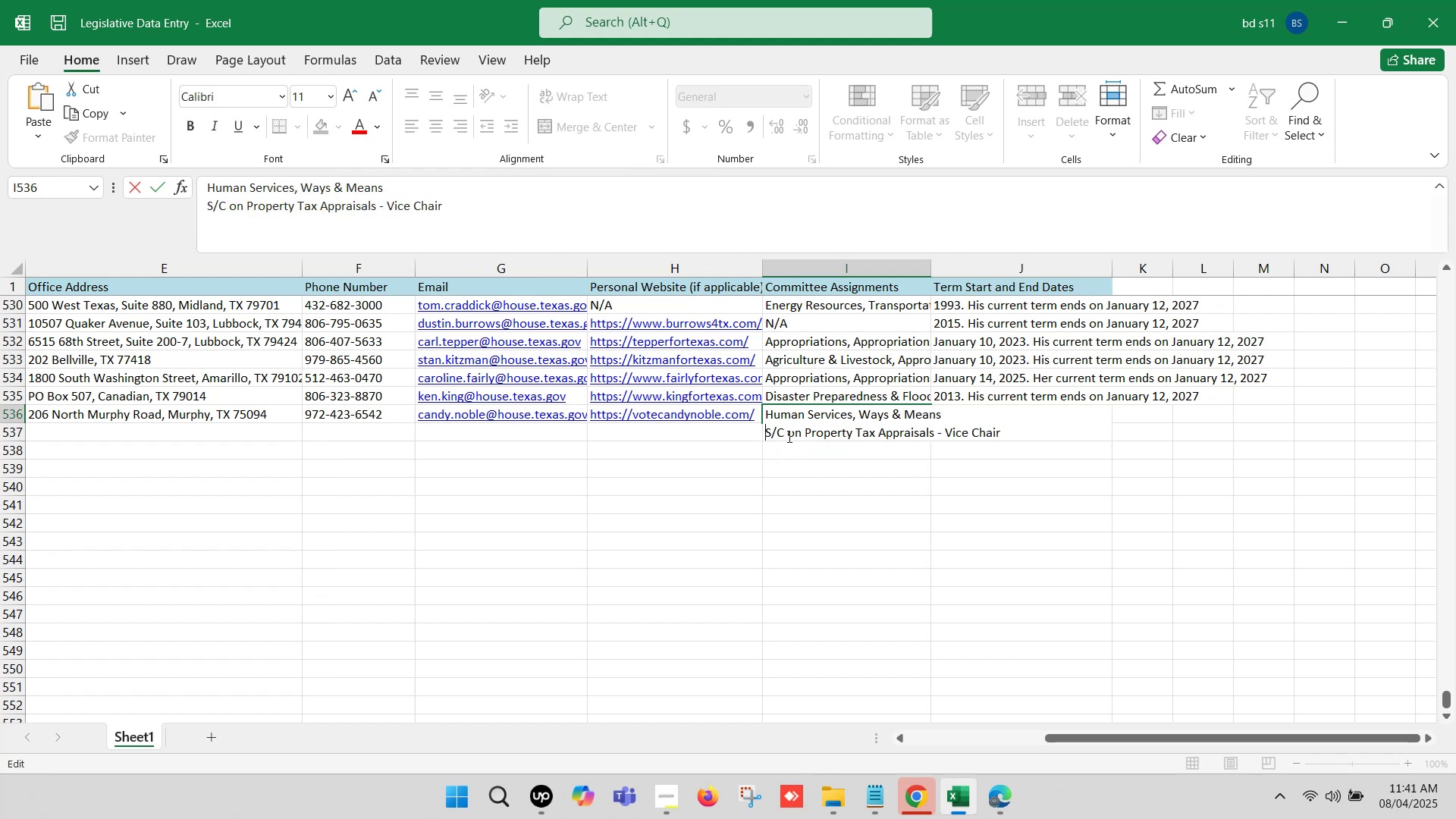 
key(Backspace)
 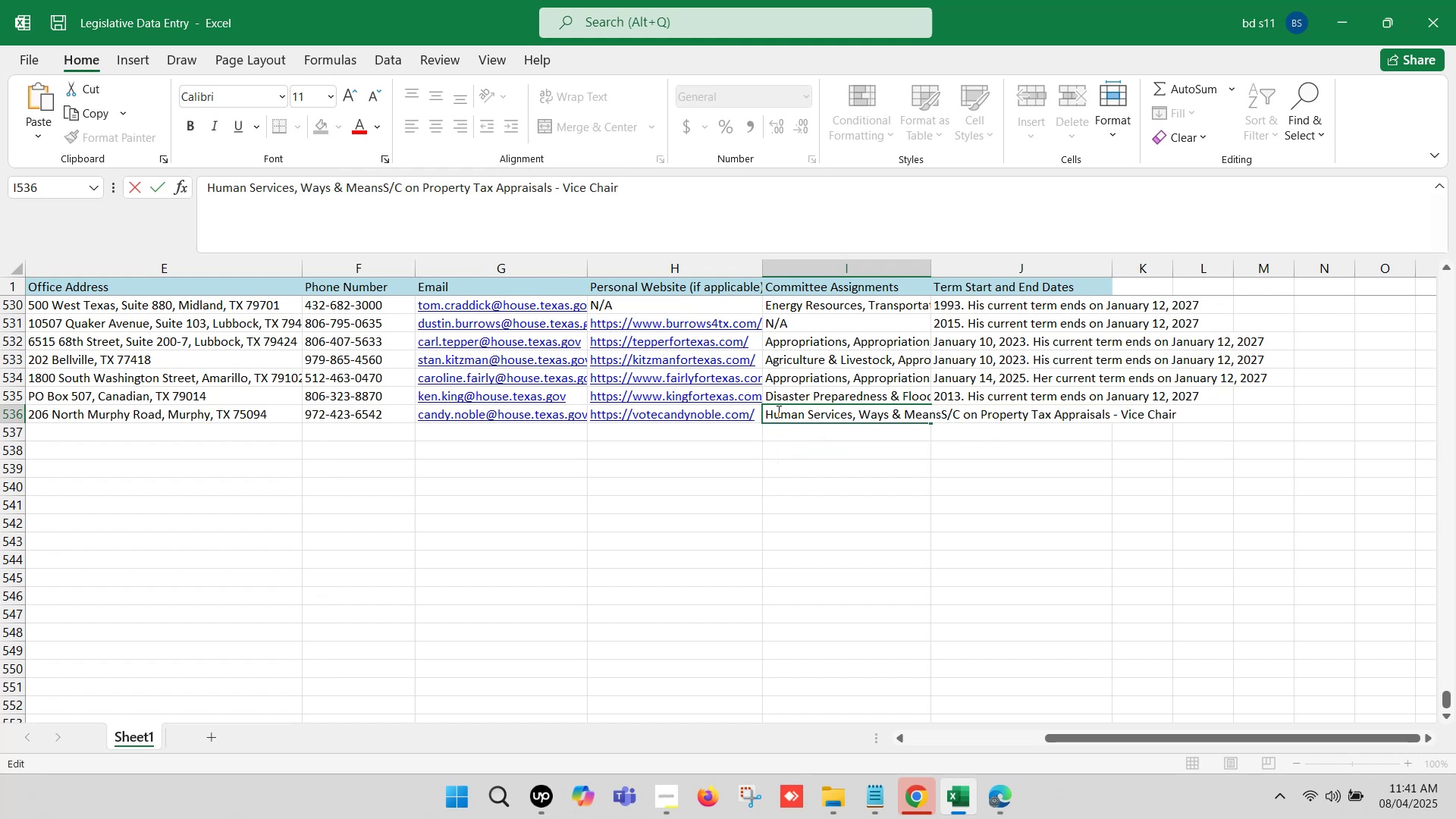 
key(Comma)
 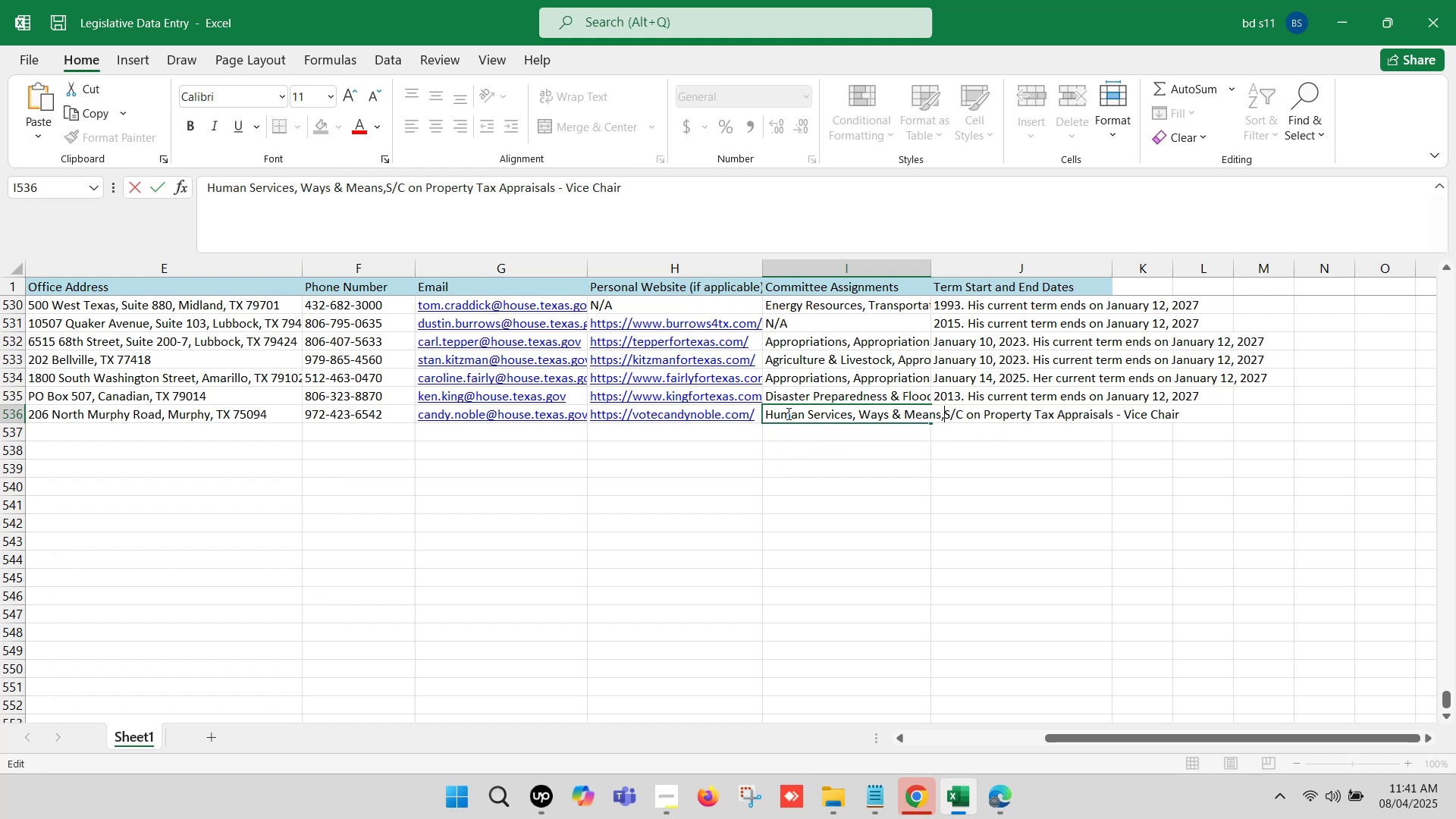 
key(Space)
 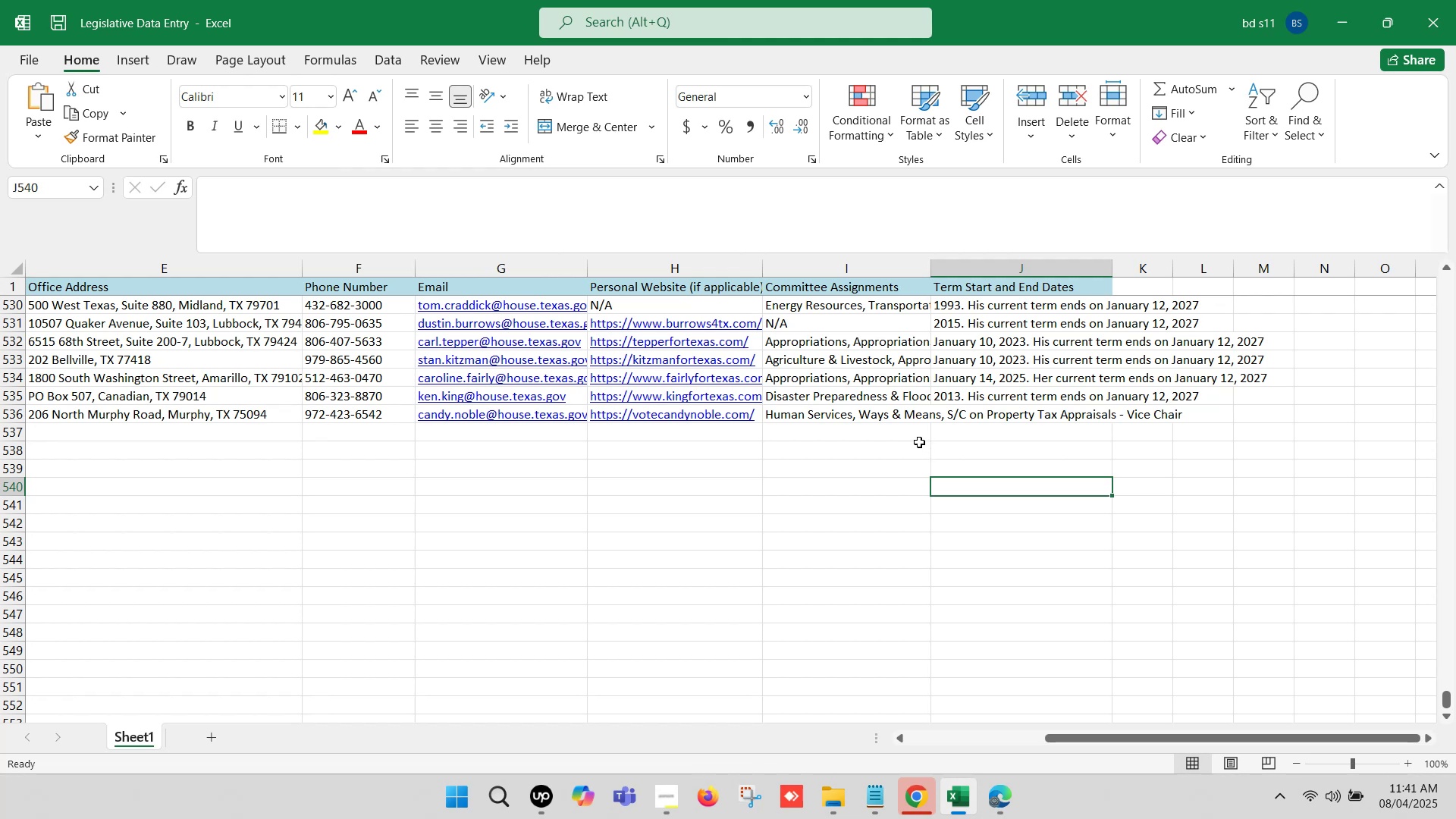 
wait(6.59)
 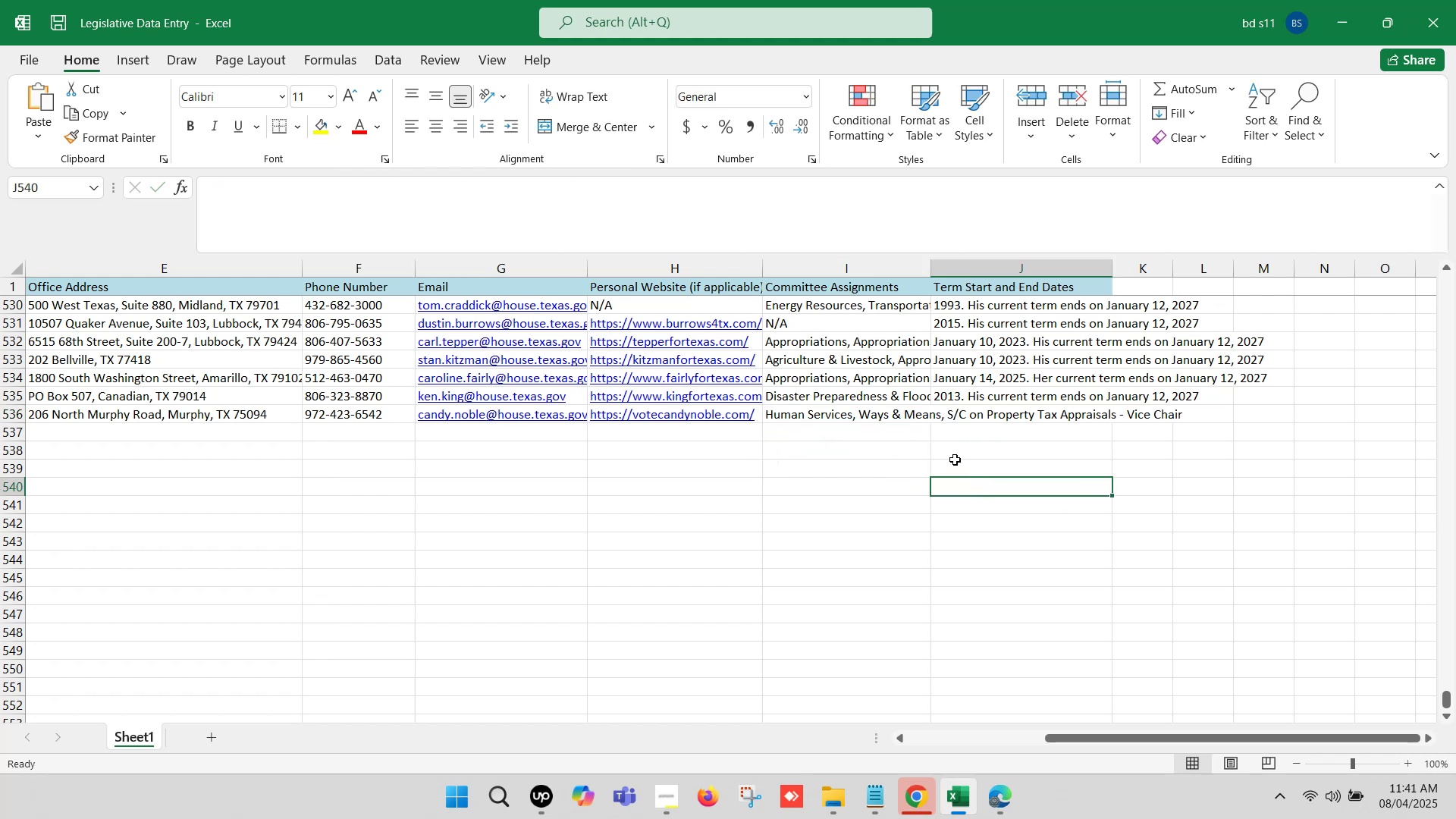 
left_click([942, 462])
 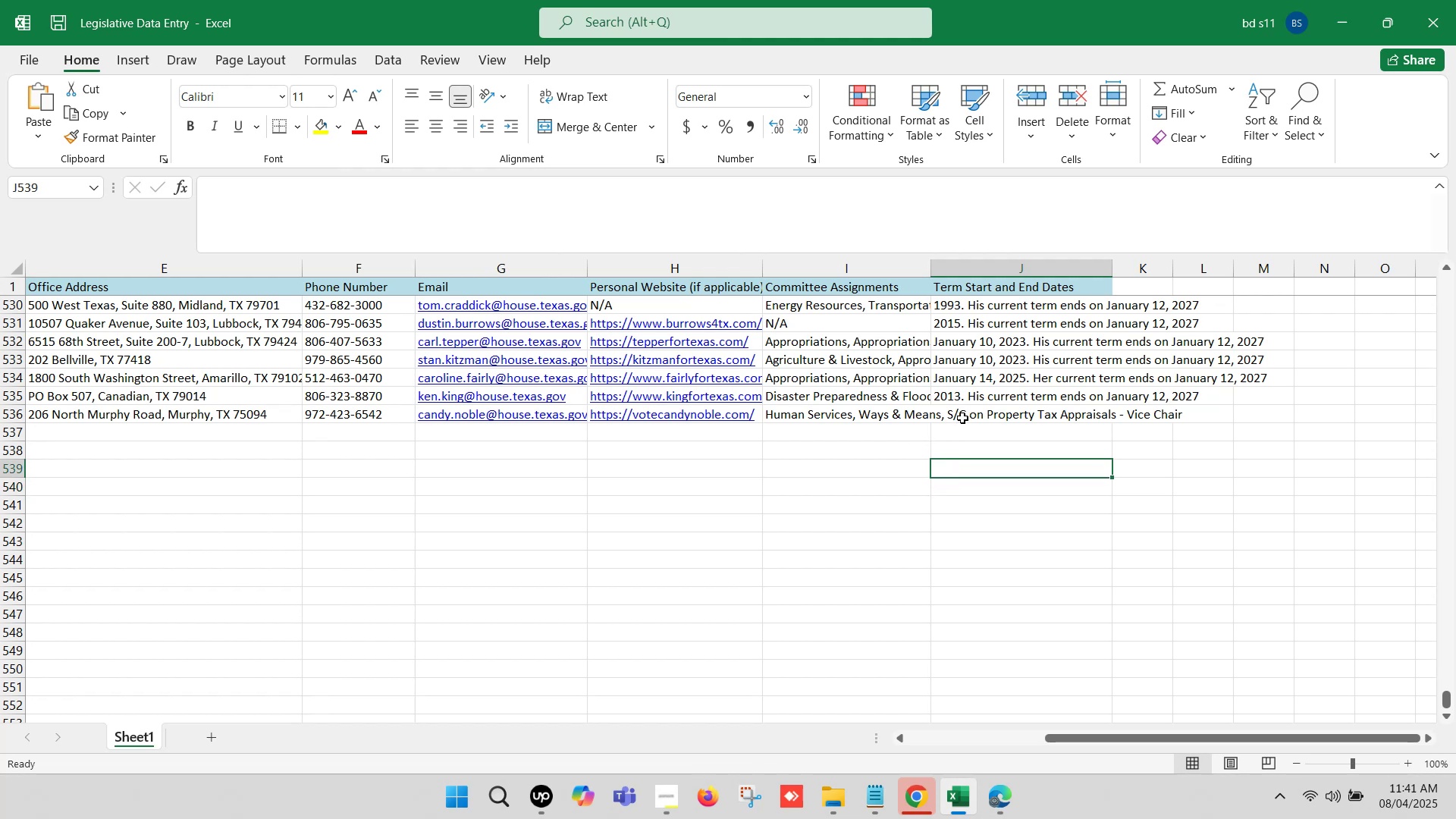 
left_click([962, 415])
 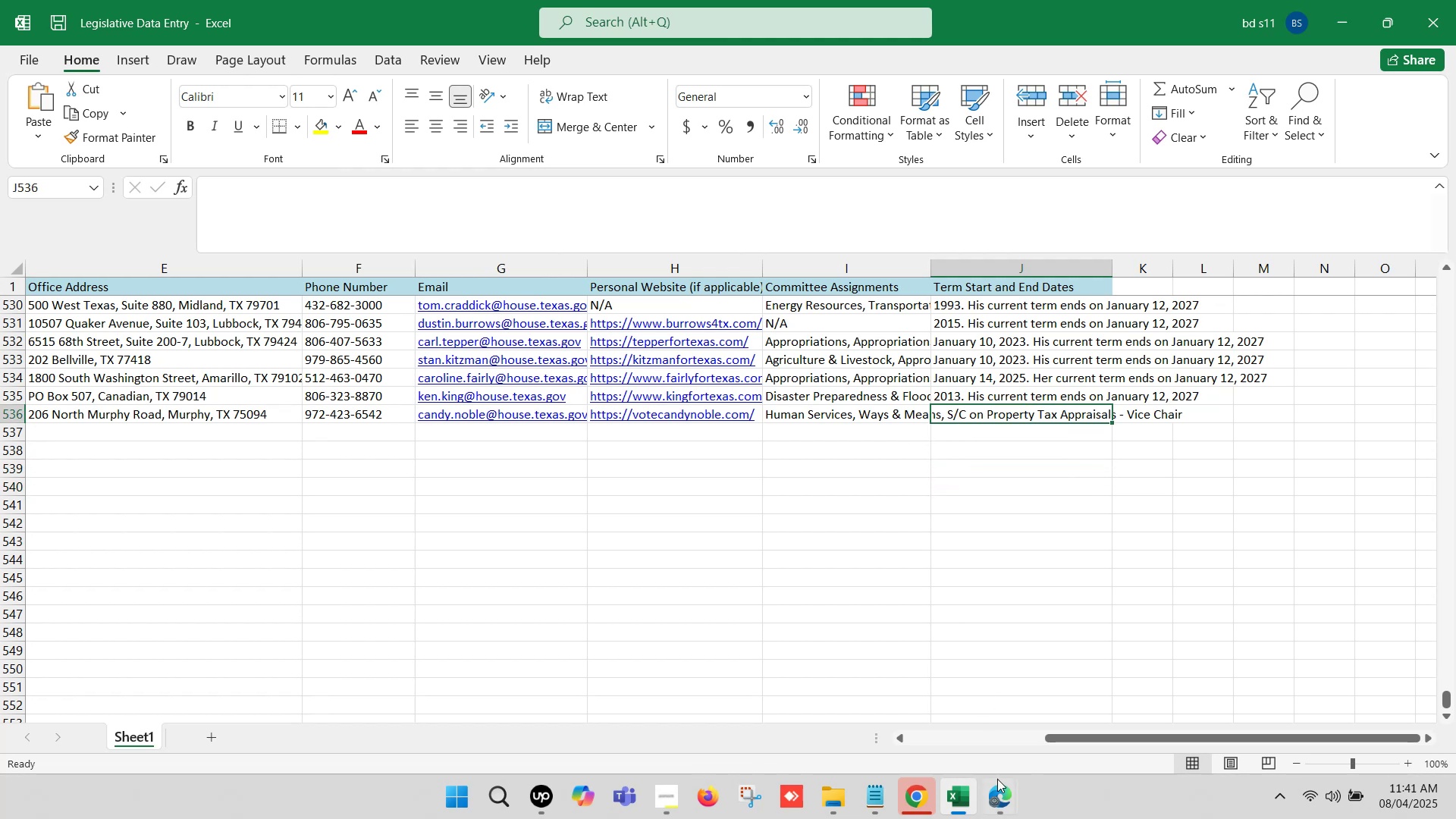 
left_click([1005, 799])
 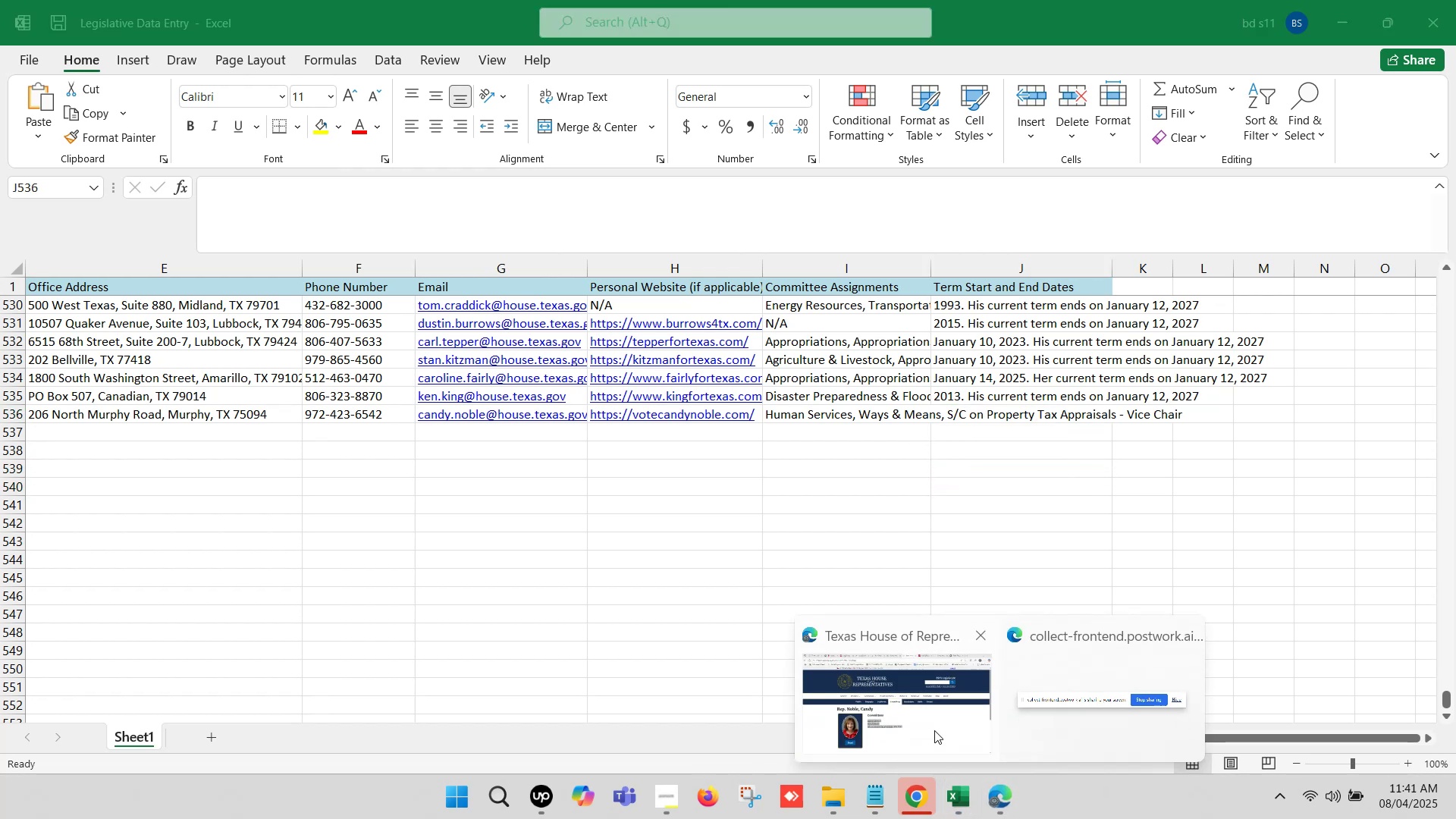 
left_click([909, 702])
 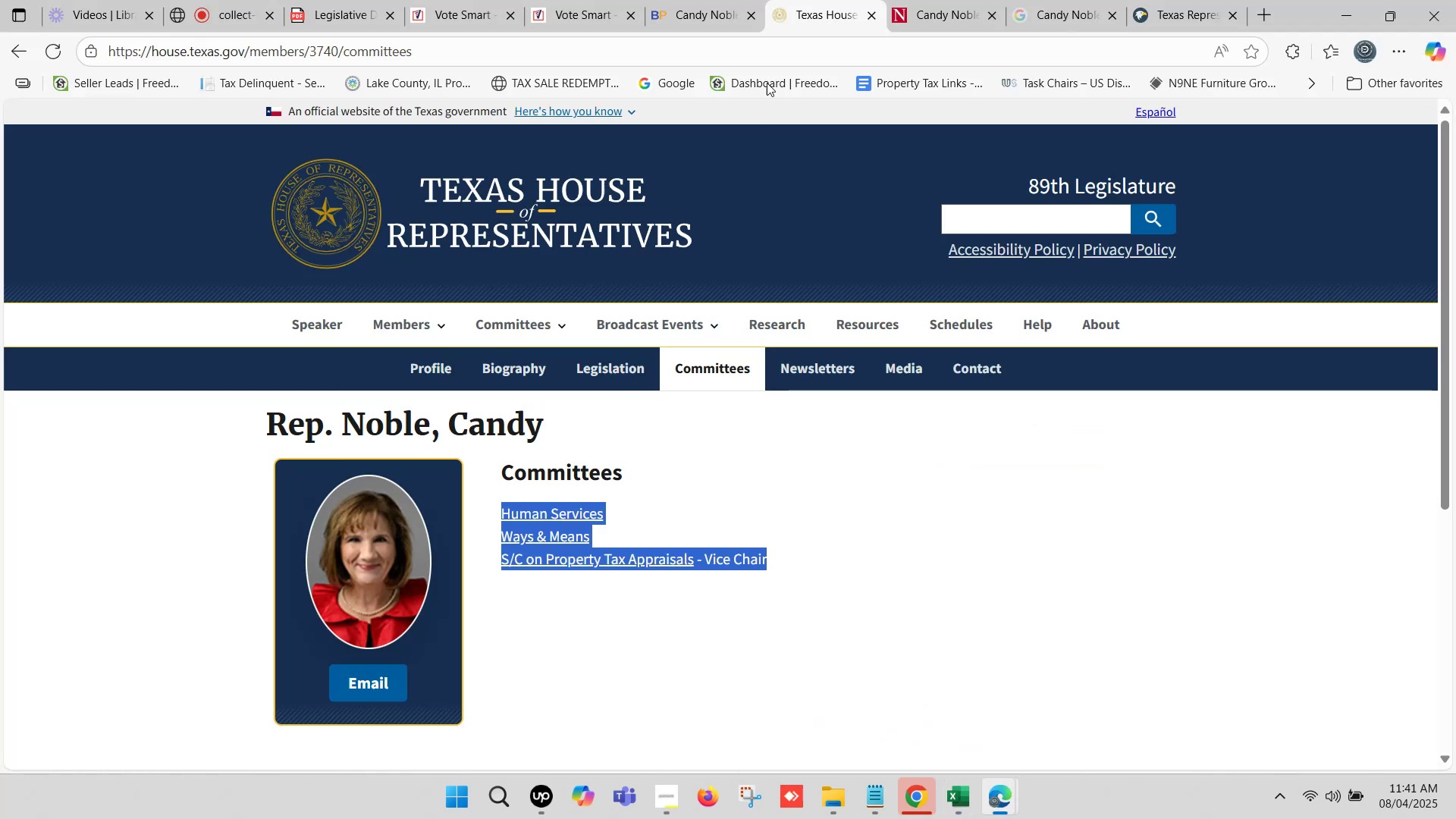 
left_click([702, 6])
 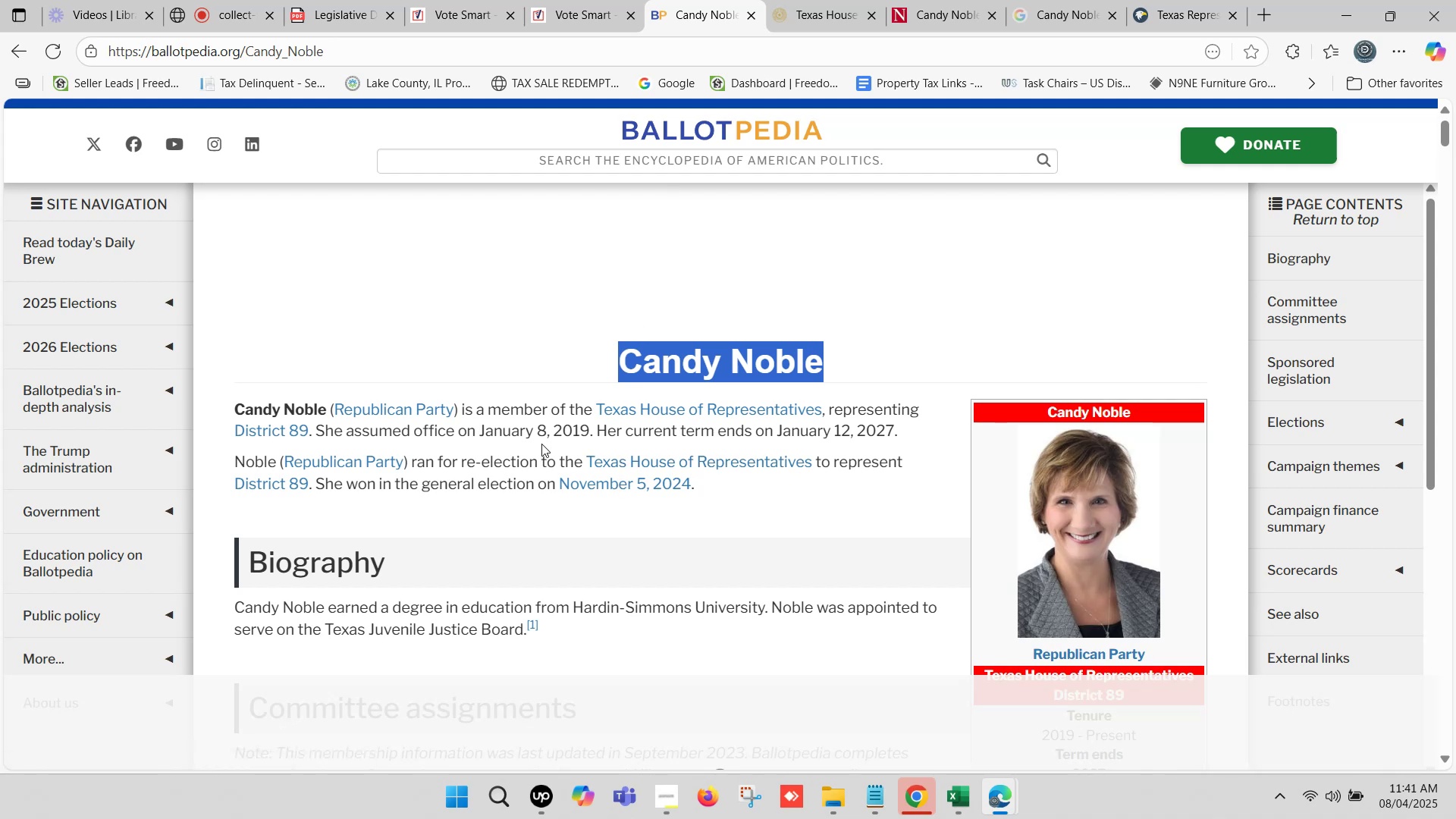 
wait(16.9)
 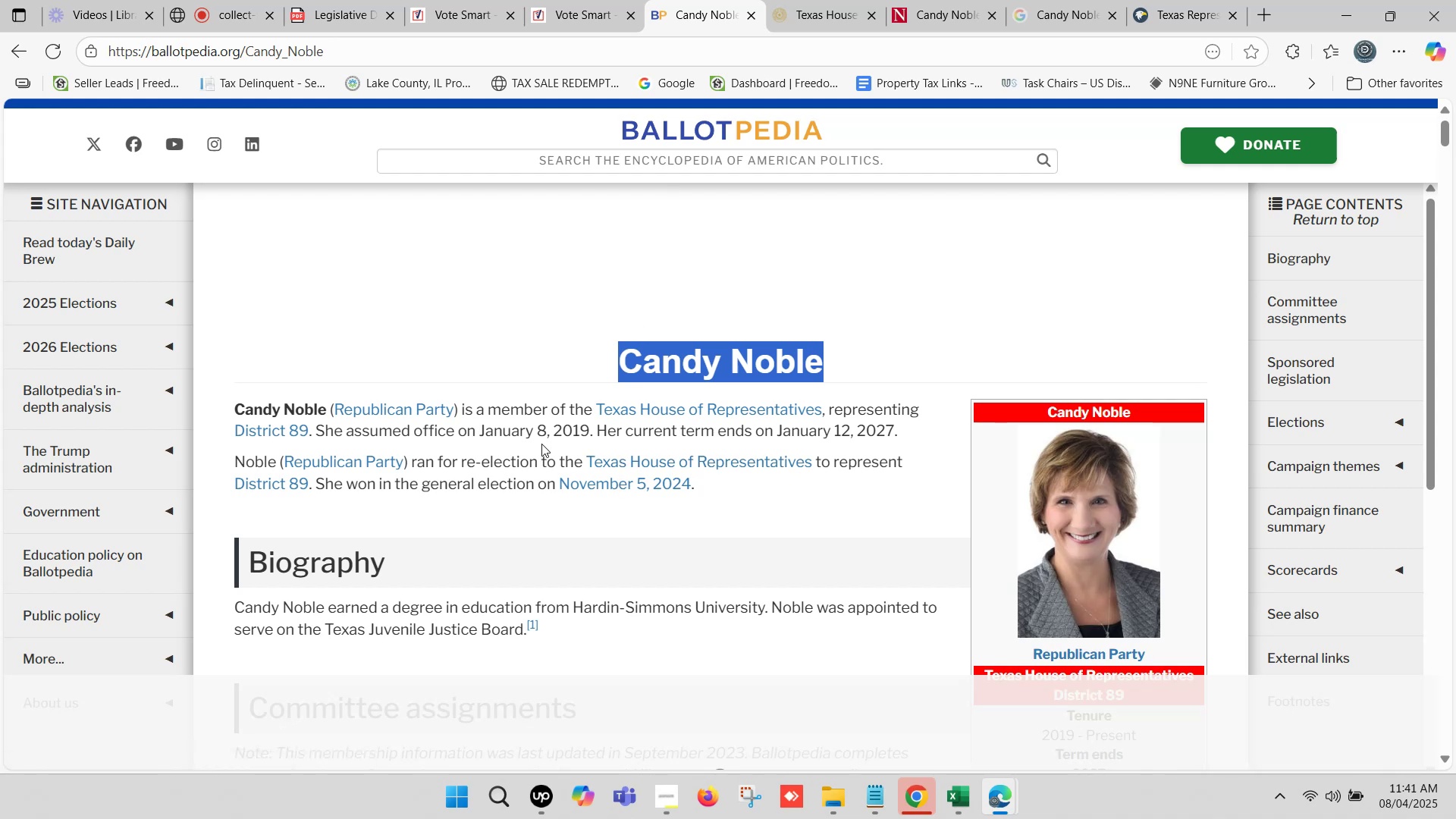 
left_click_drag(start_coordinate=[481, 431], to_coordinate=[895, 428])
 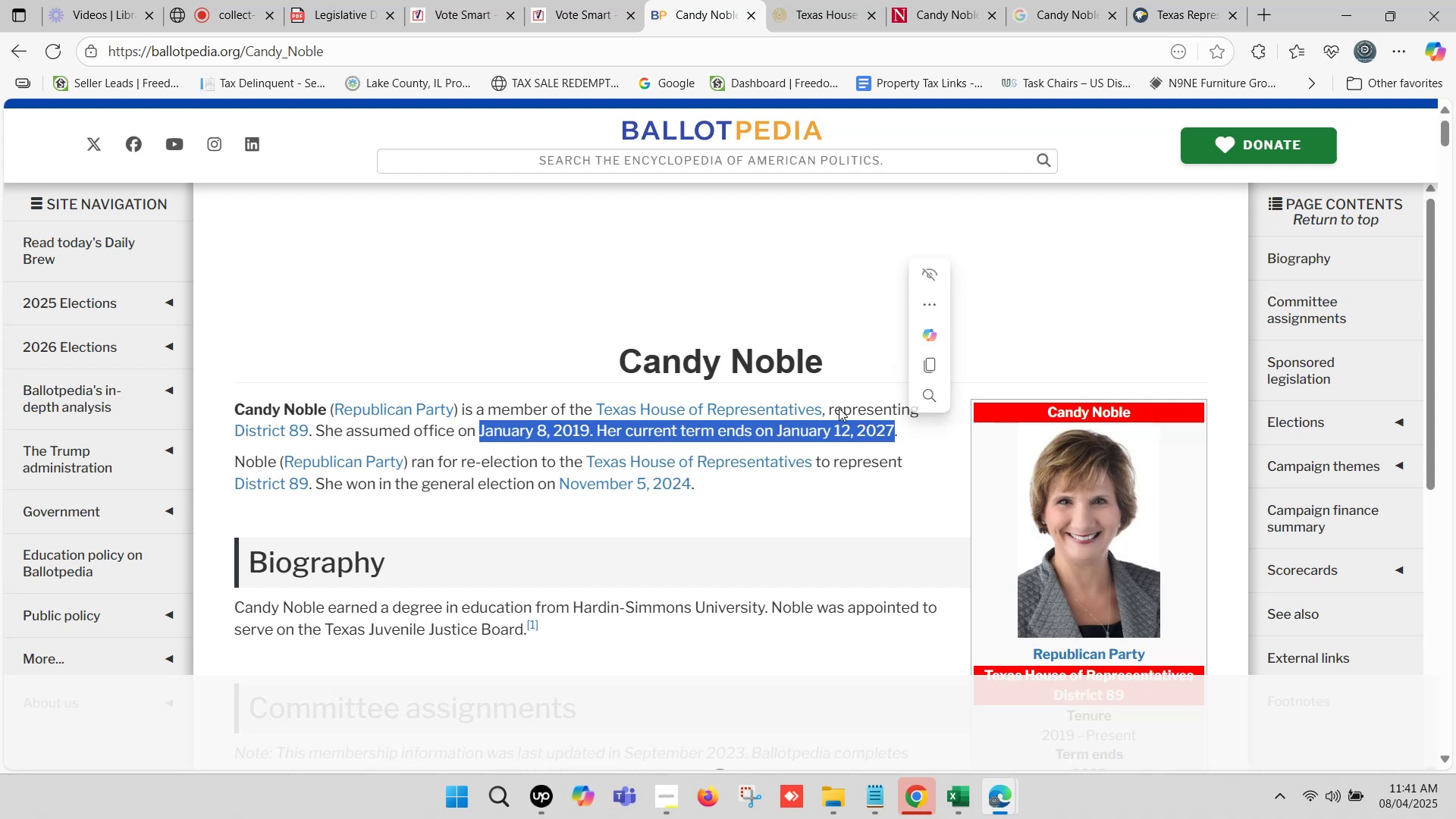 
key(Control+C)
 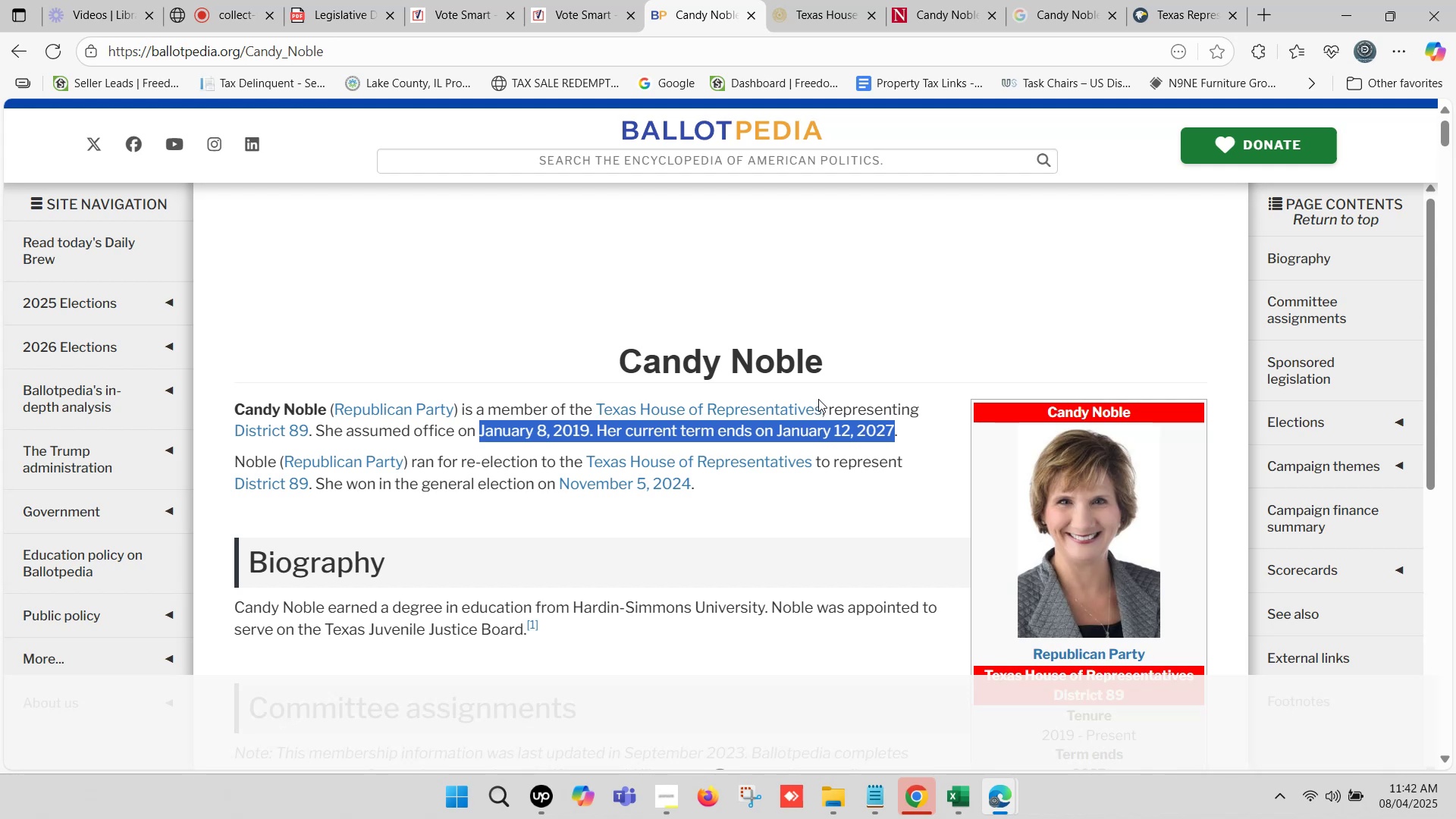 
key(Control+C)
 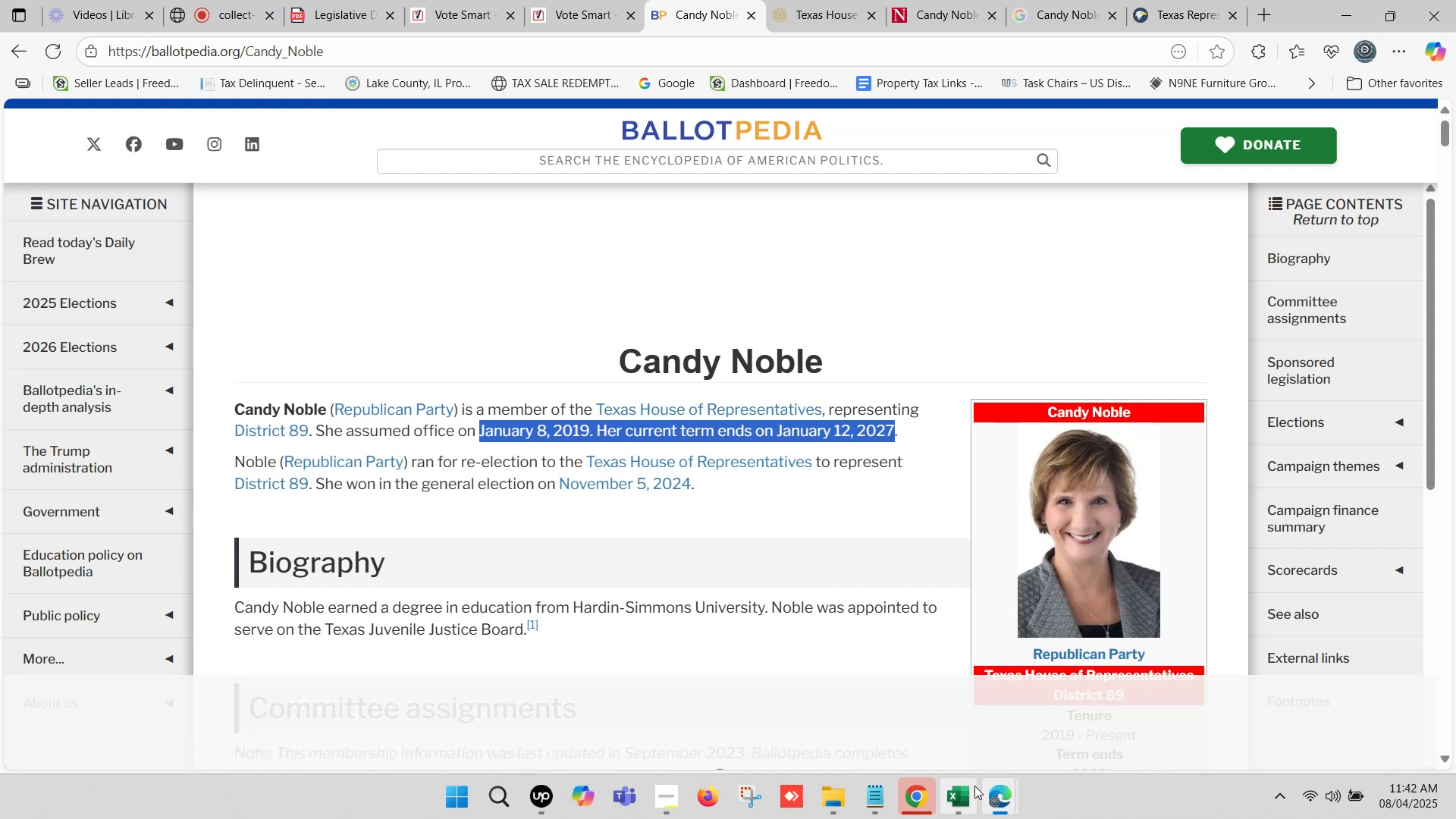 
left_click([965, 783])
 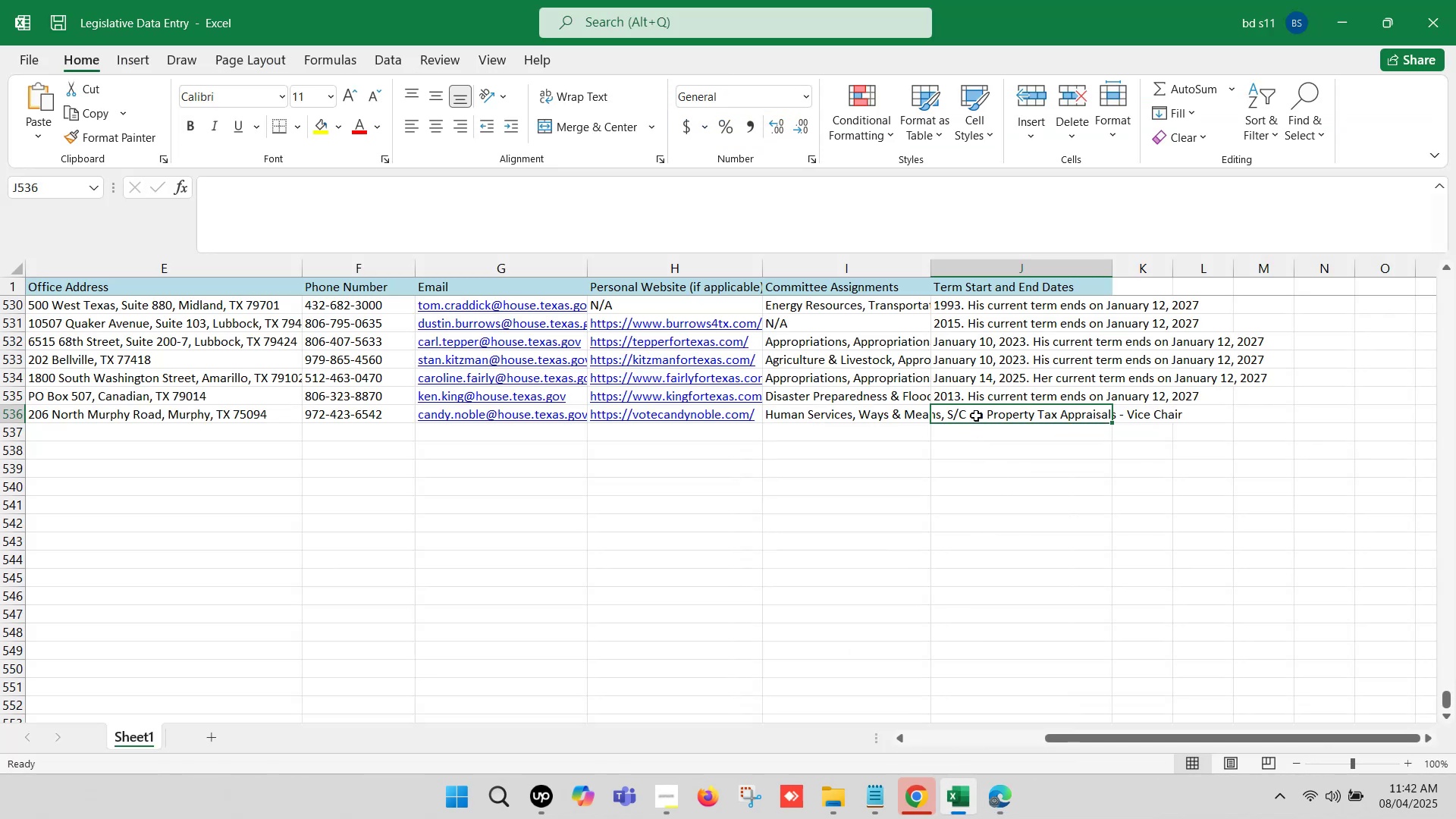 
double_click([976, 416])
 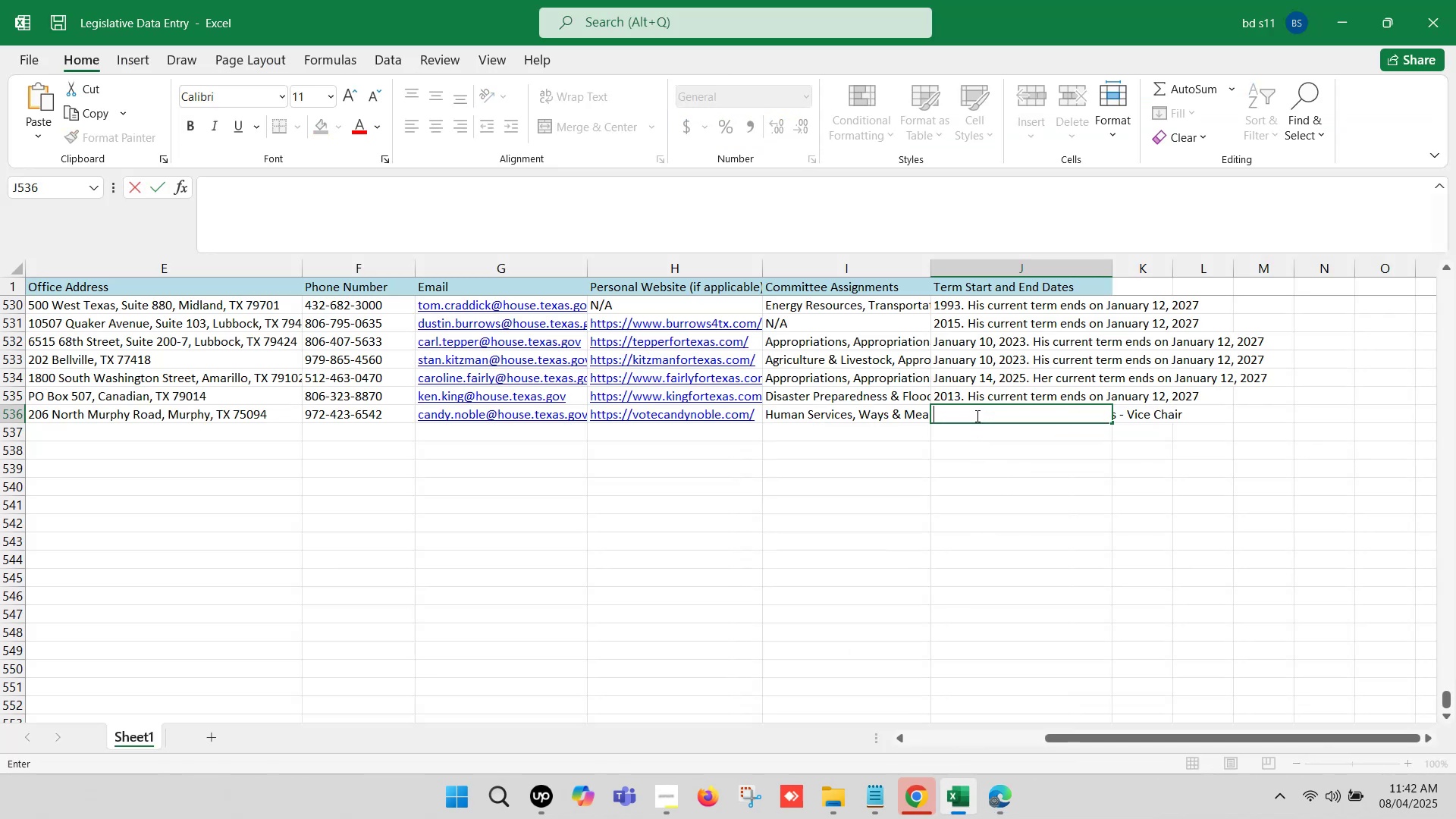 
key(Control+V)
 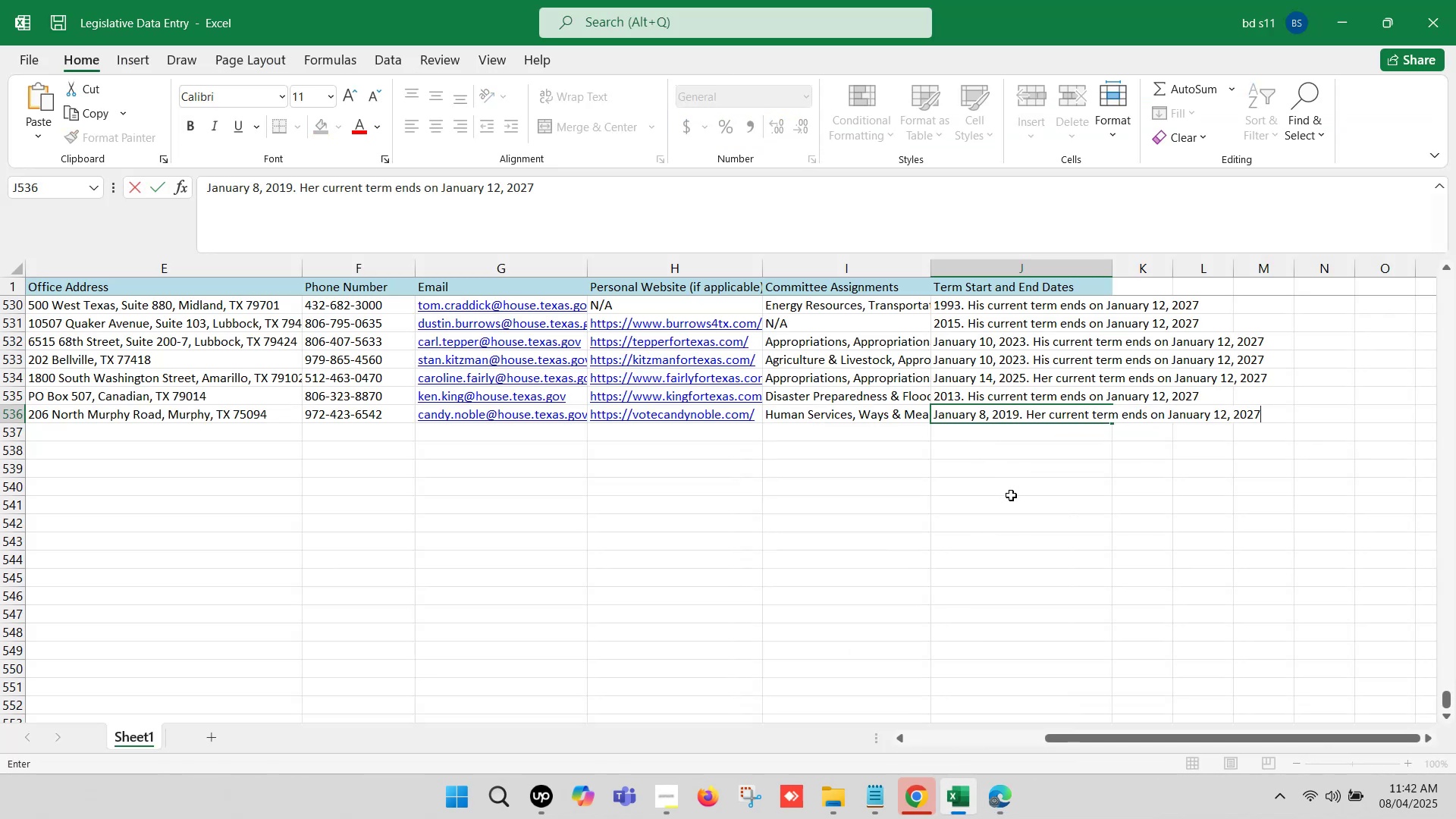 
left_click([1004, 496])
 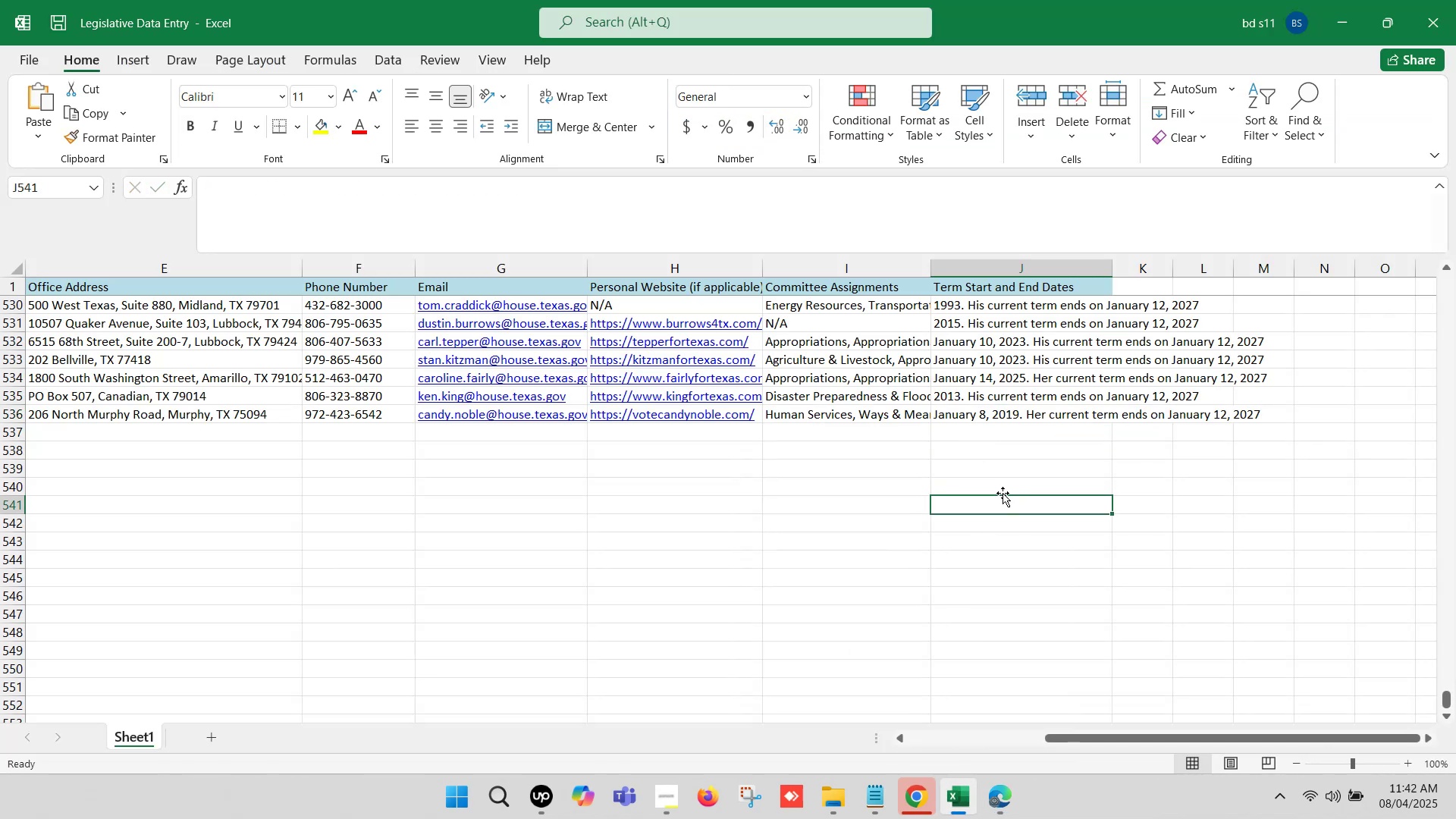 
key(Control+S)
 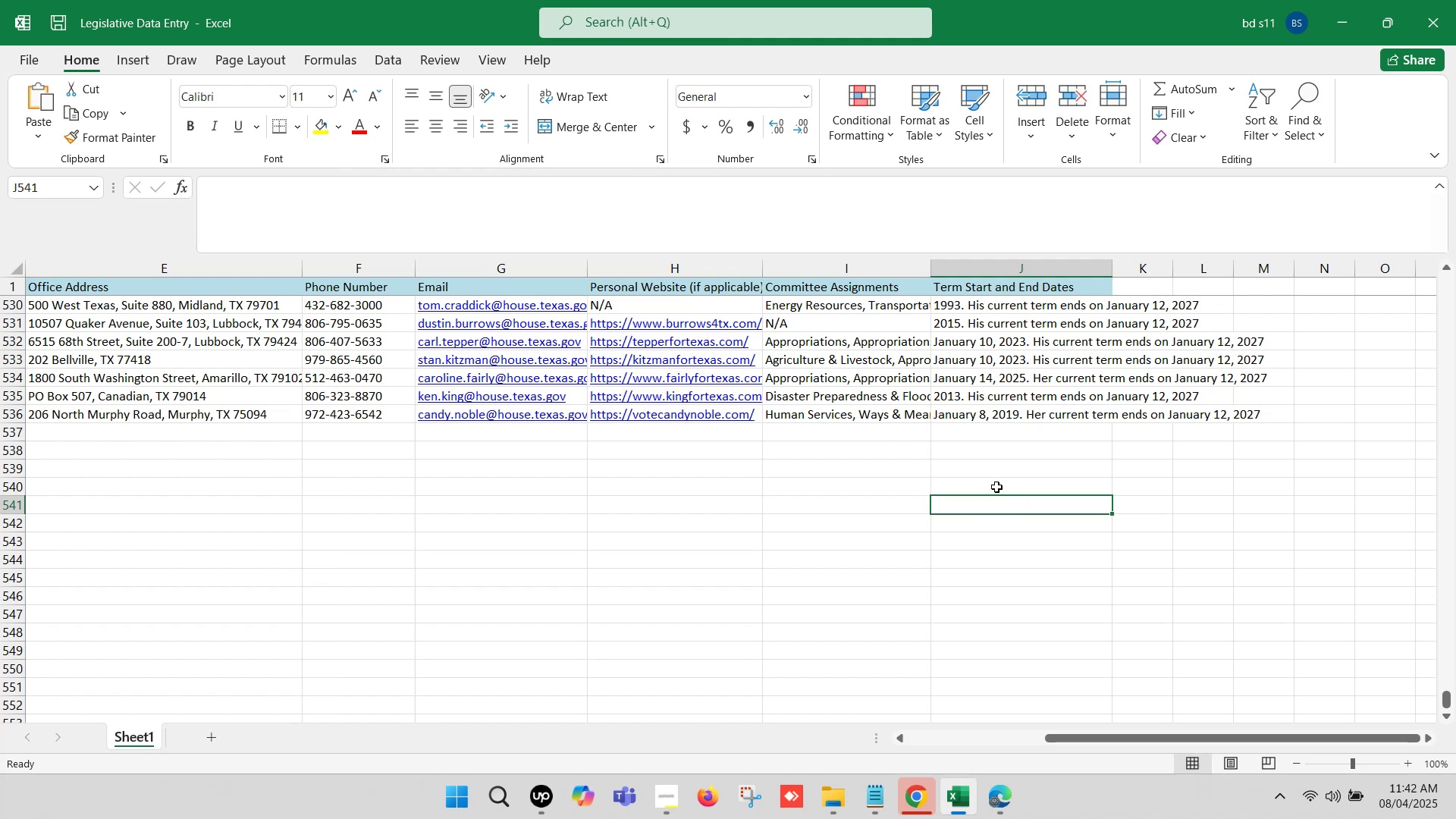 
wait(8.06)
 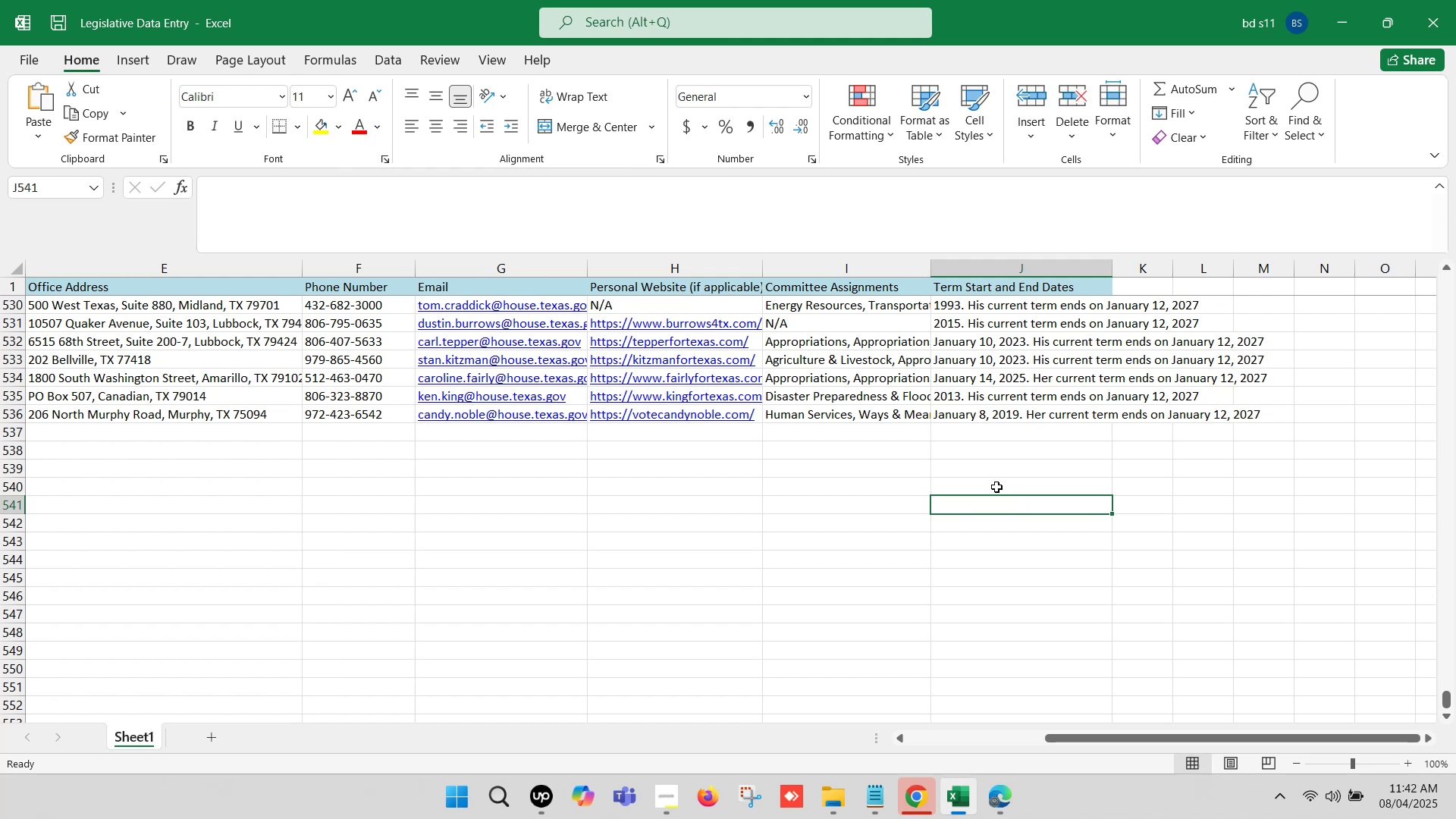 
left_click([1105, 417])
 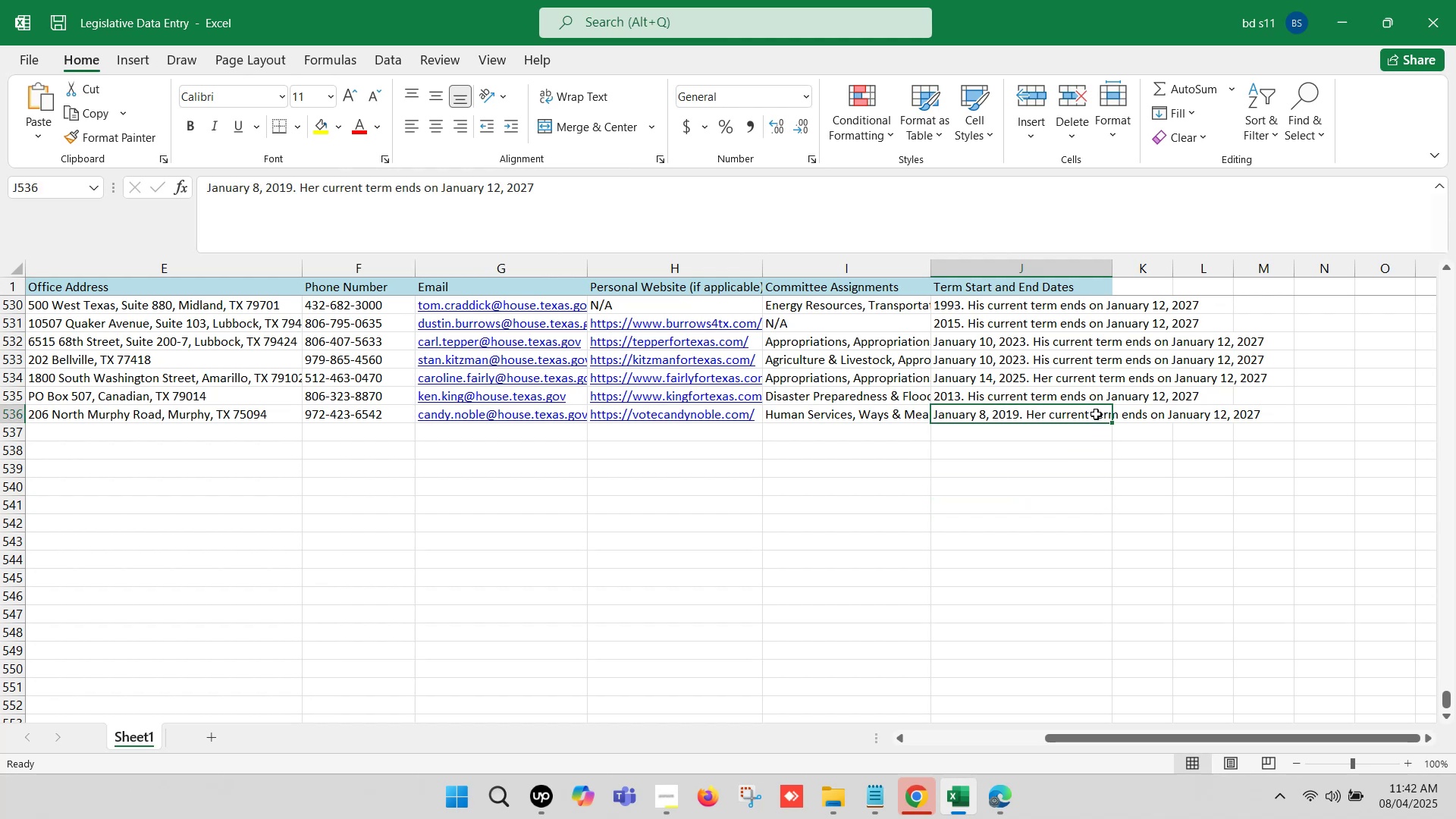 
wait(8.79)
 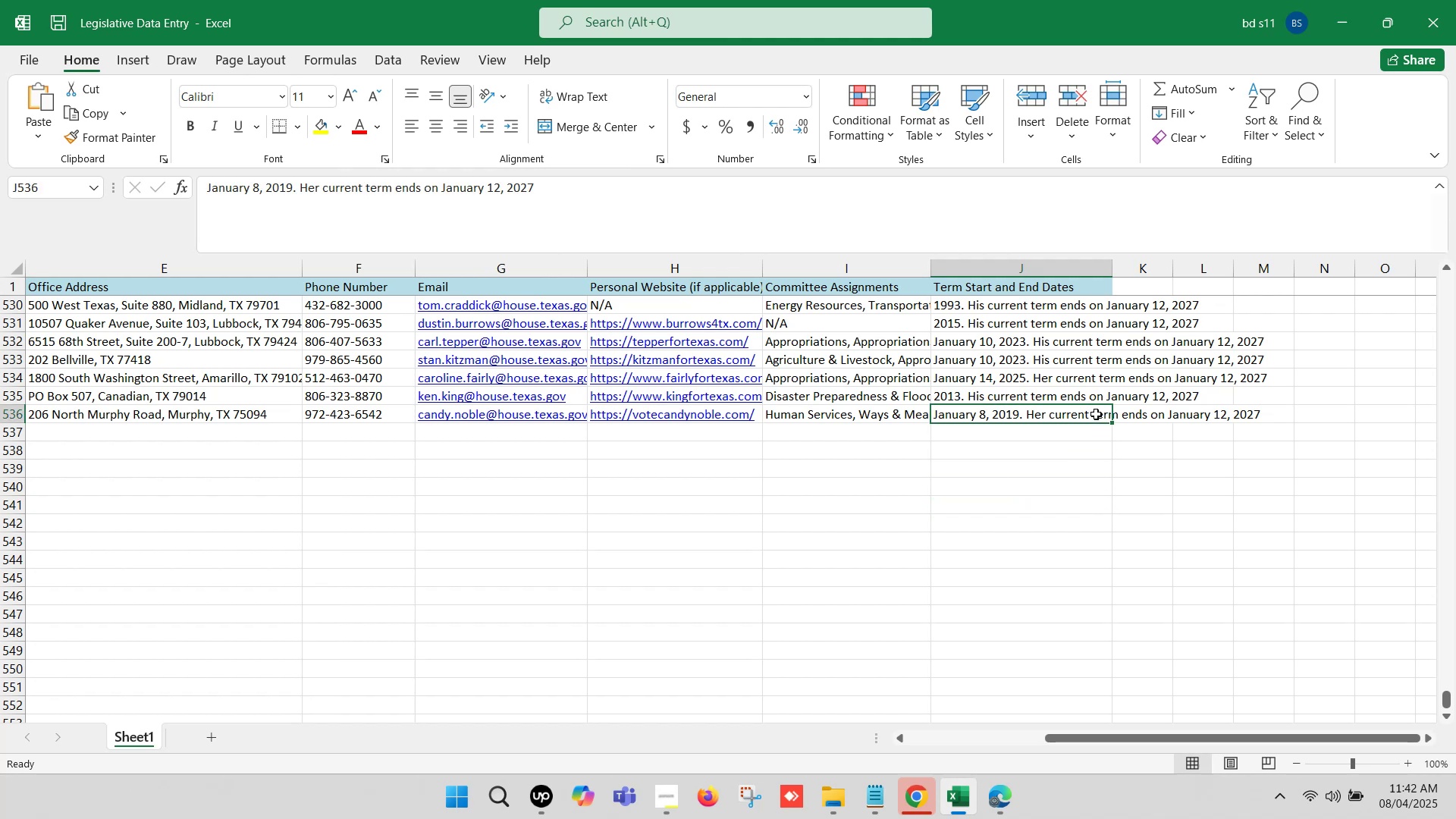 
hold_key(key=ArrowLeft, duration=1.33)
 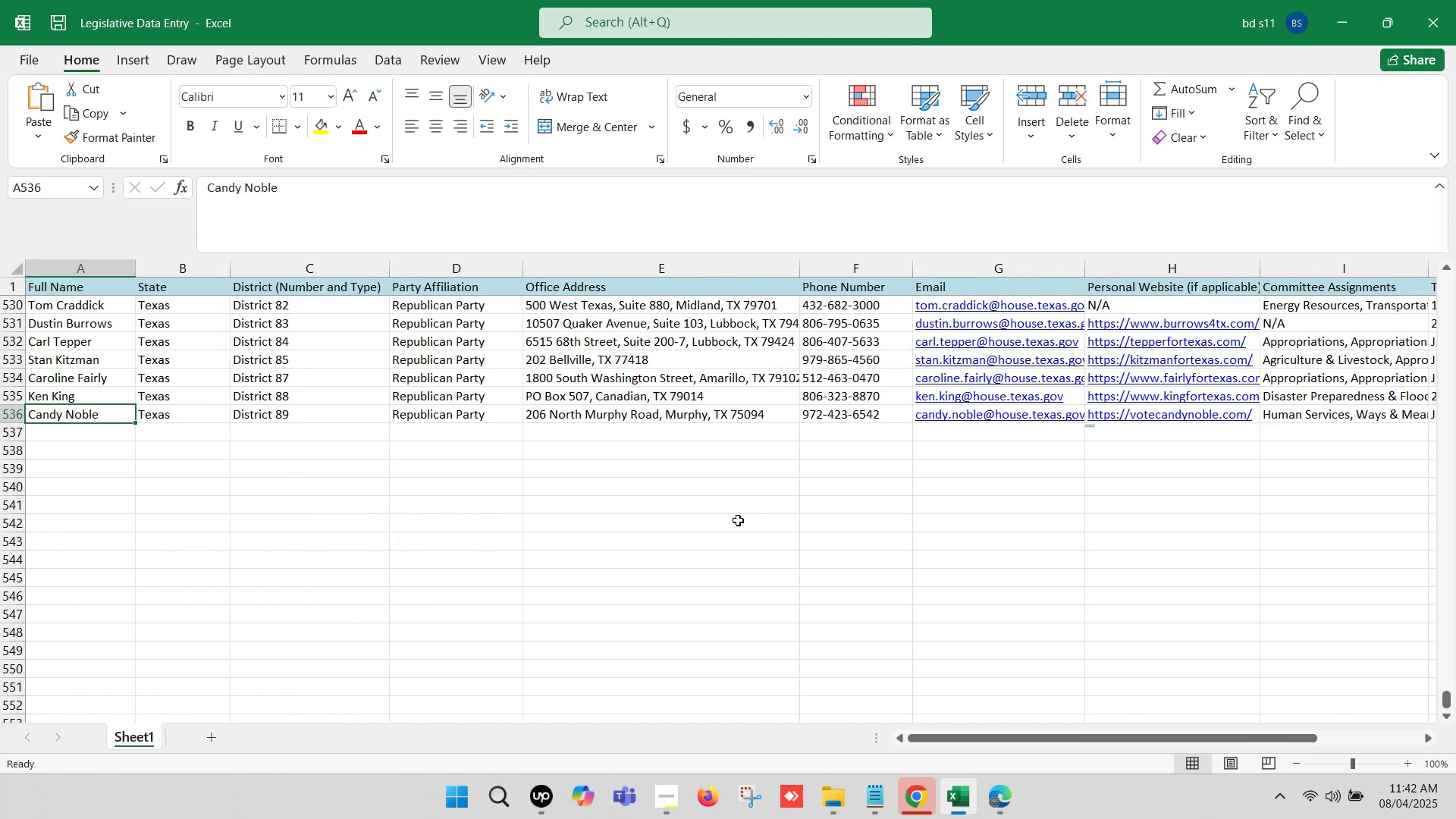 
left_click([730, 520])
 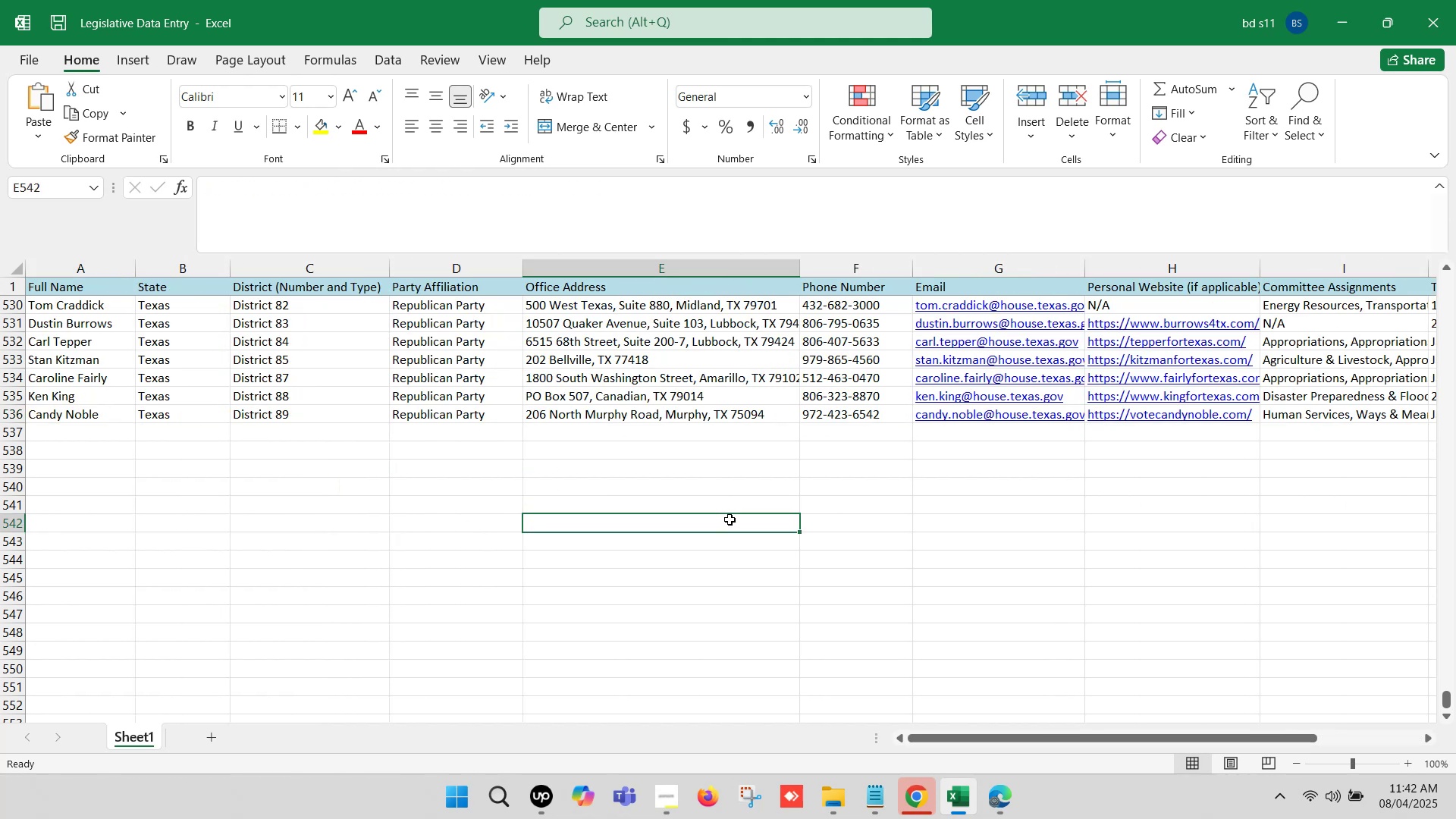 
key(Control+S)
 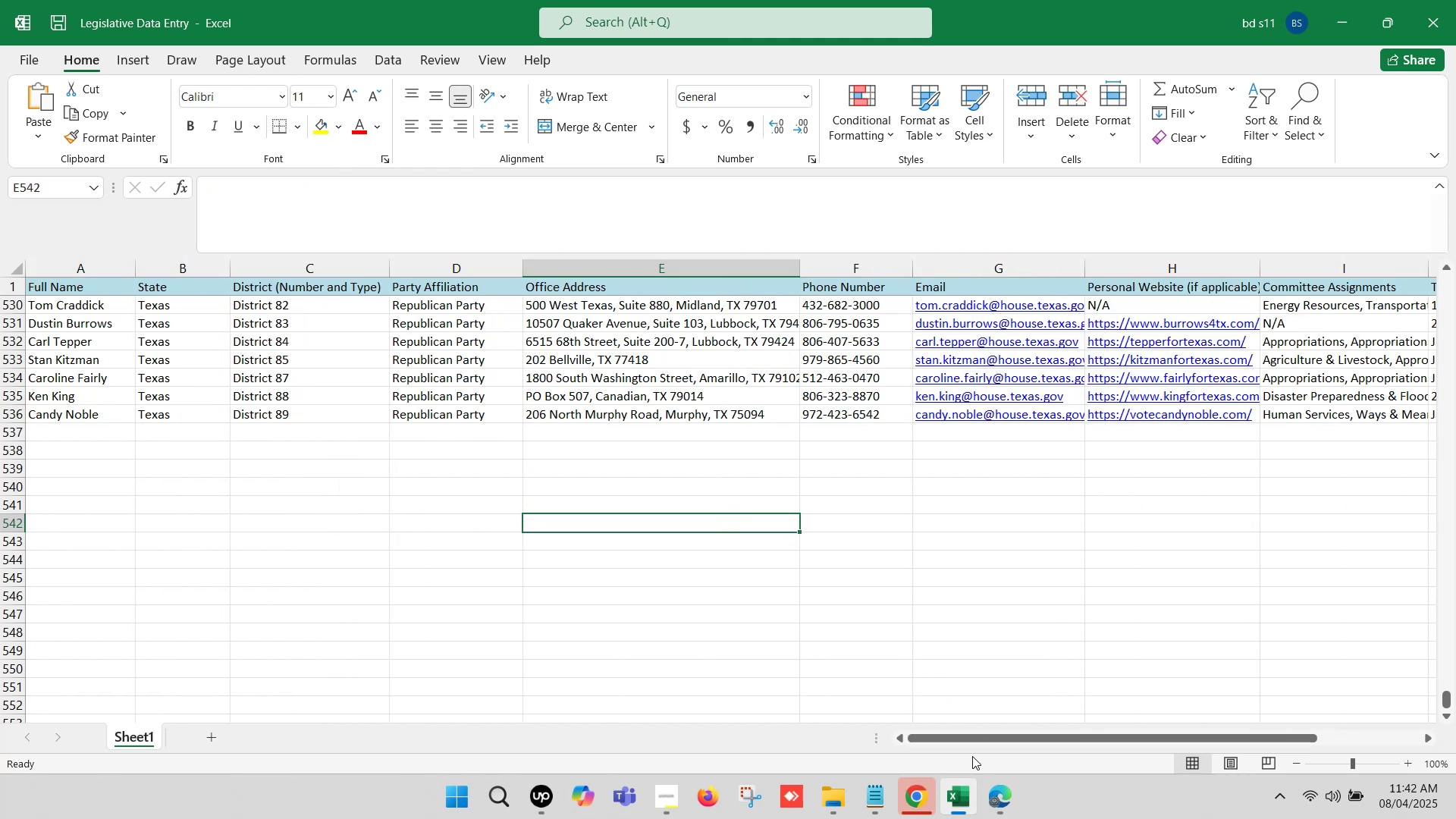 
left_click([1003, 805])
 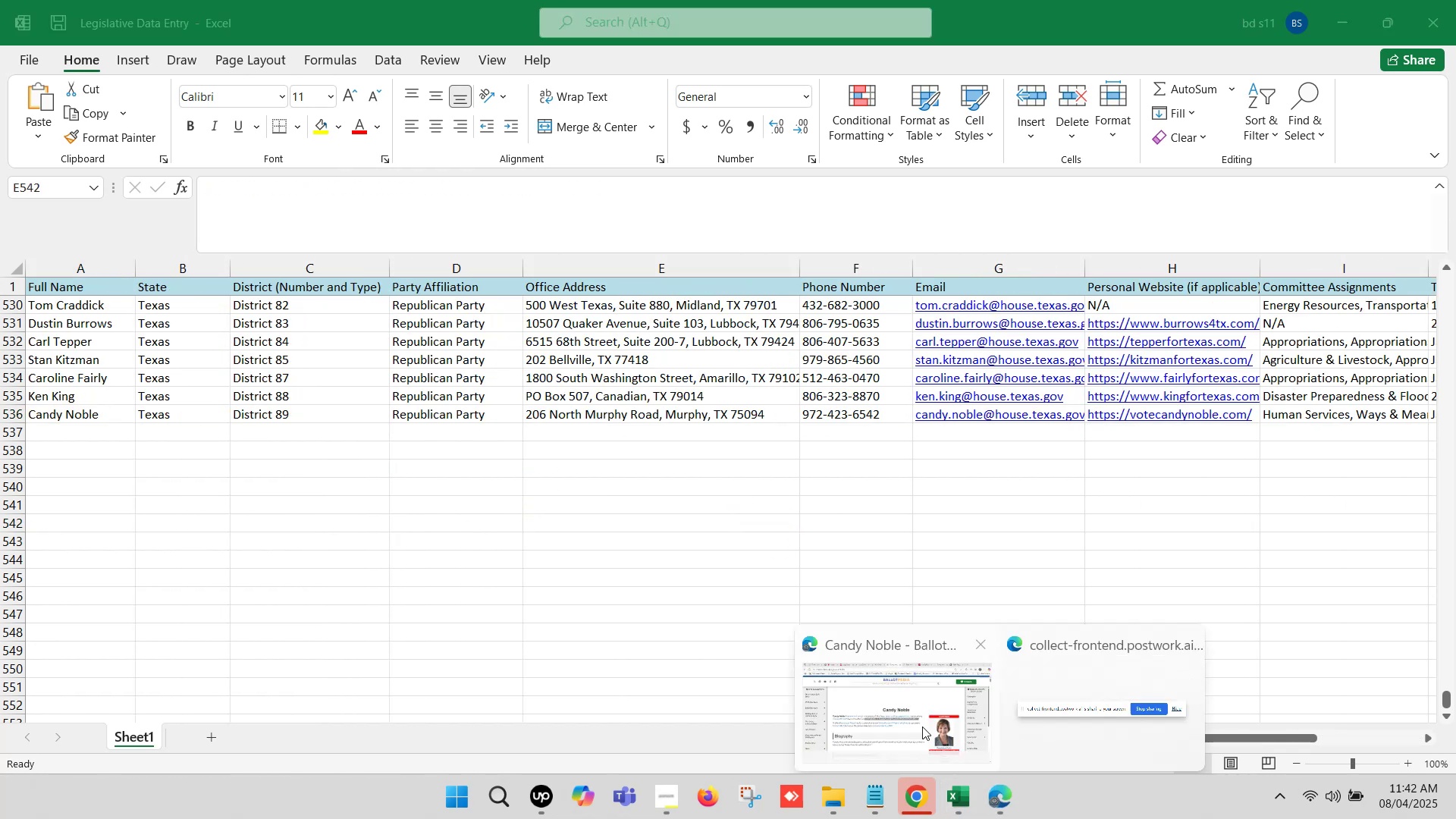 
left_click([892, 704])
 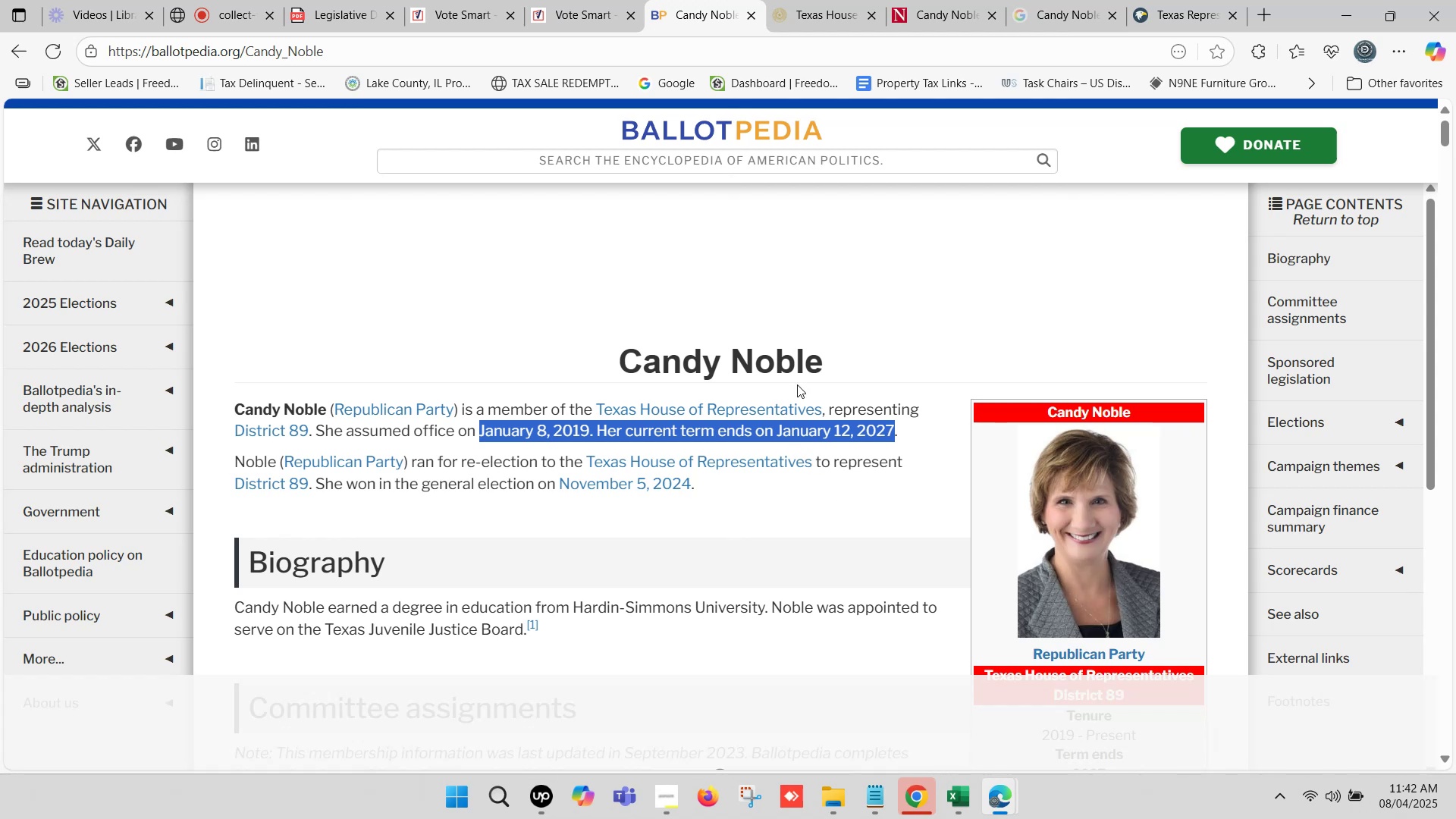 
left_click([1186, 0])
 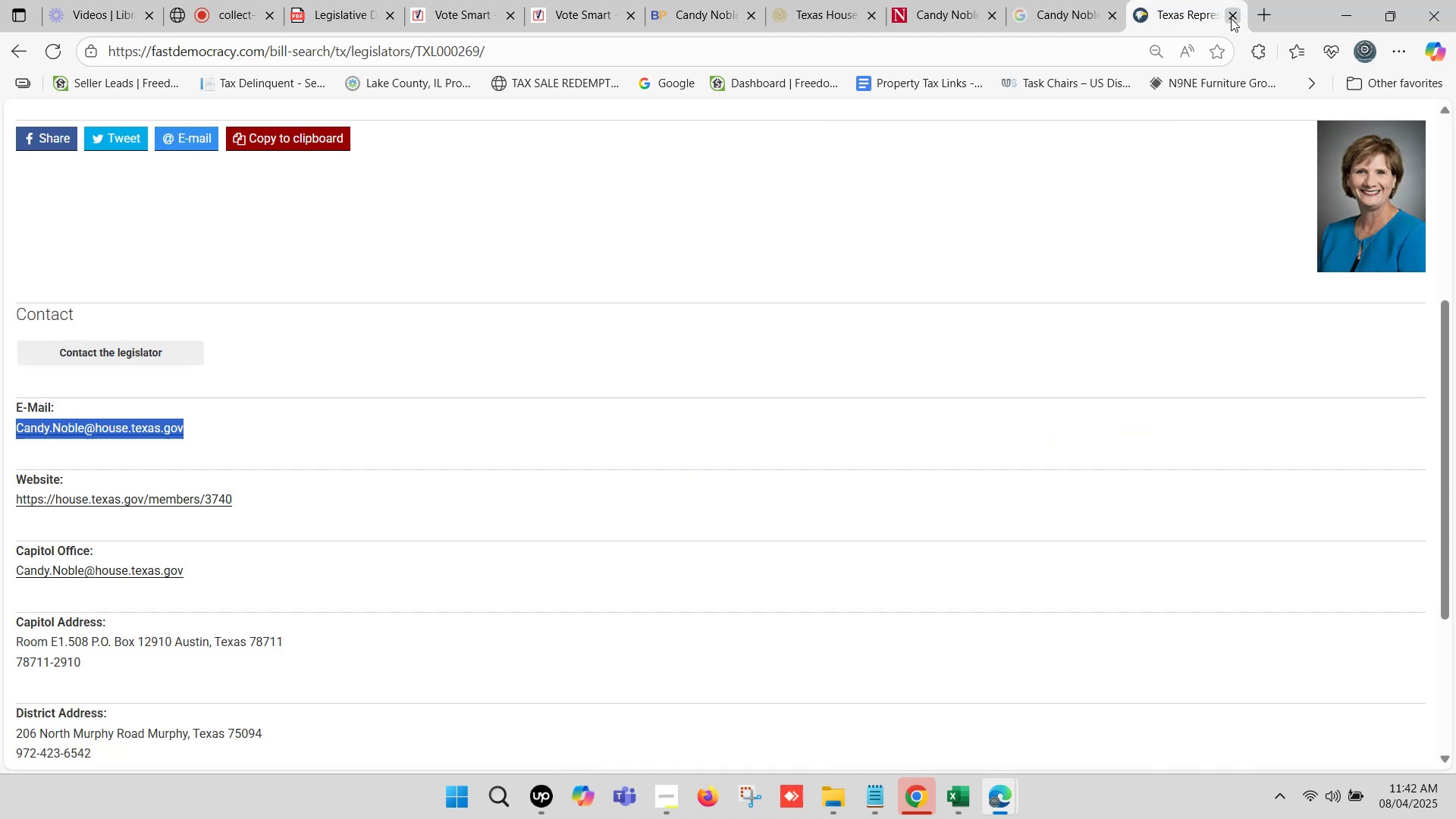 
left_click([1231, 18])
 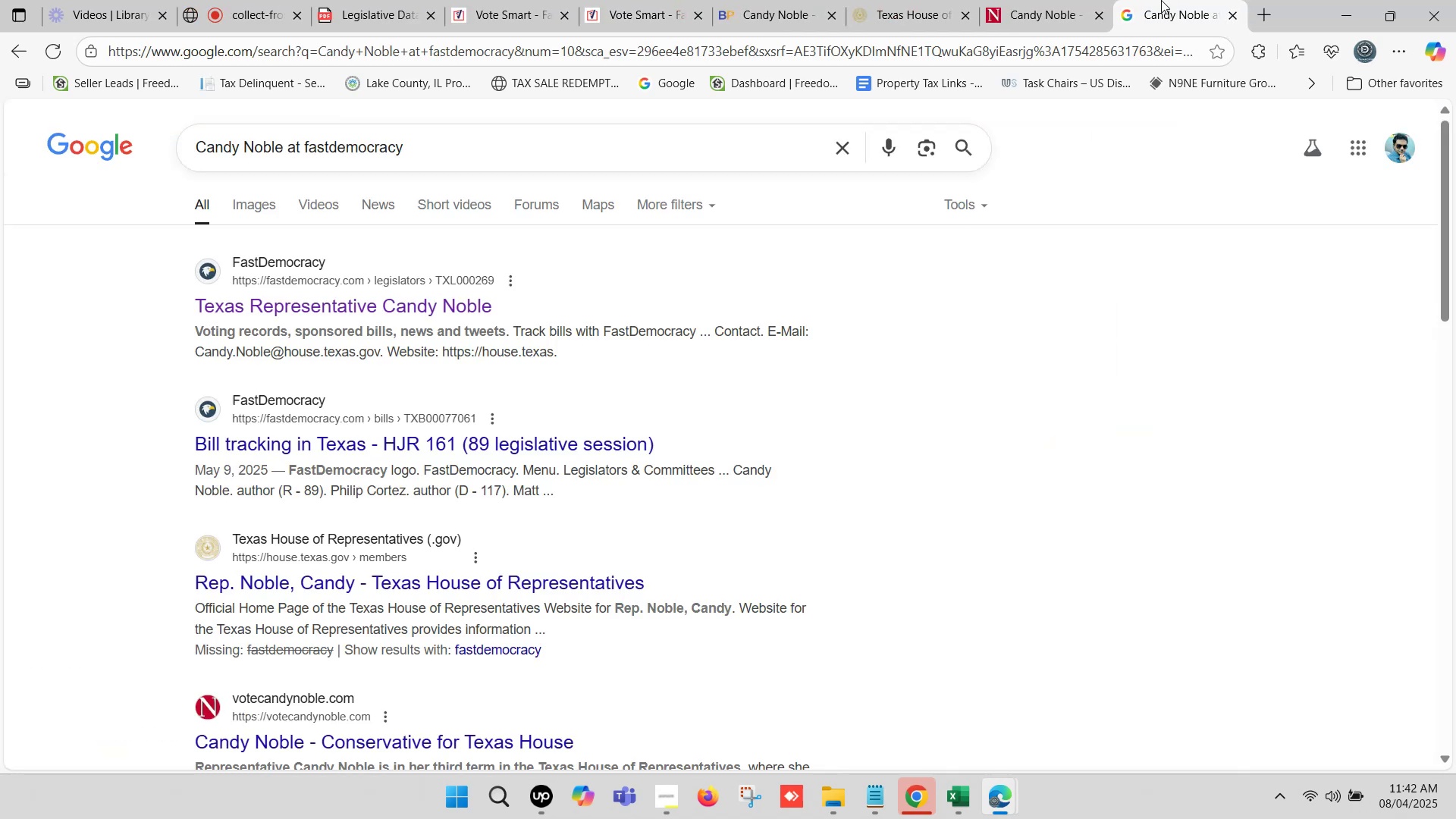 
left_click([1156, 0])
 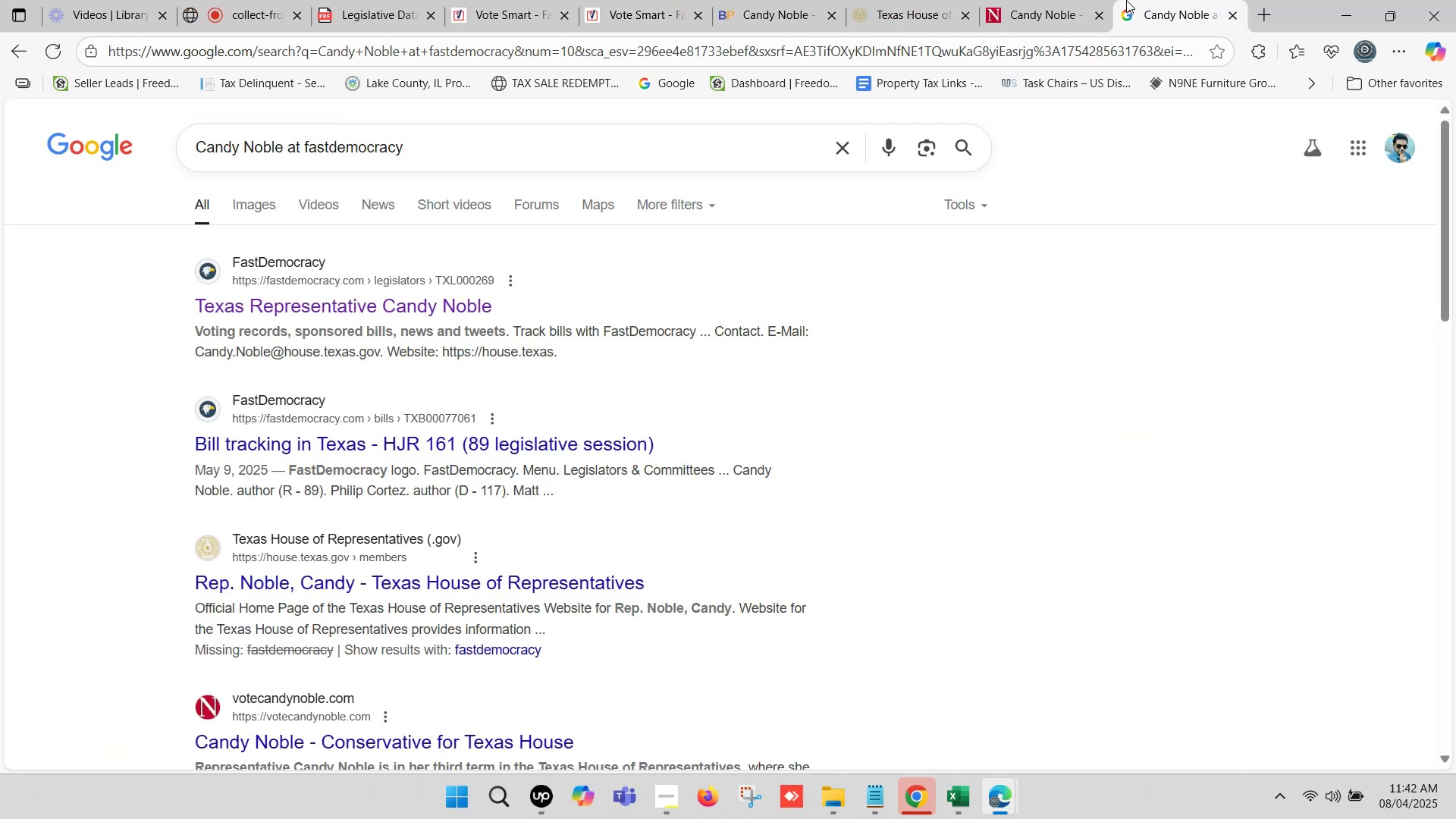 
mouse_move([1056, 1])
 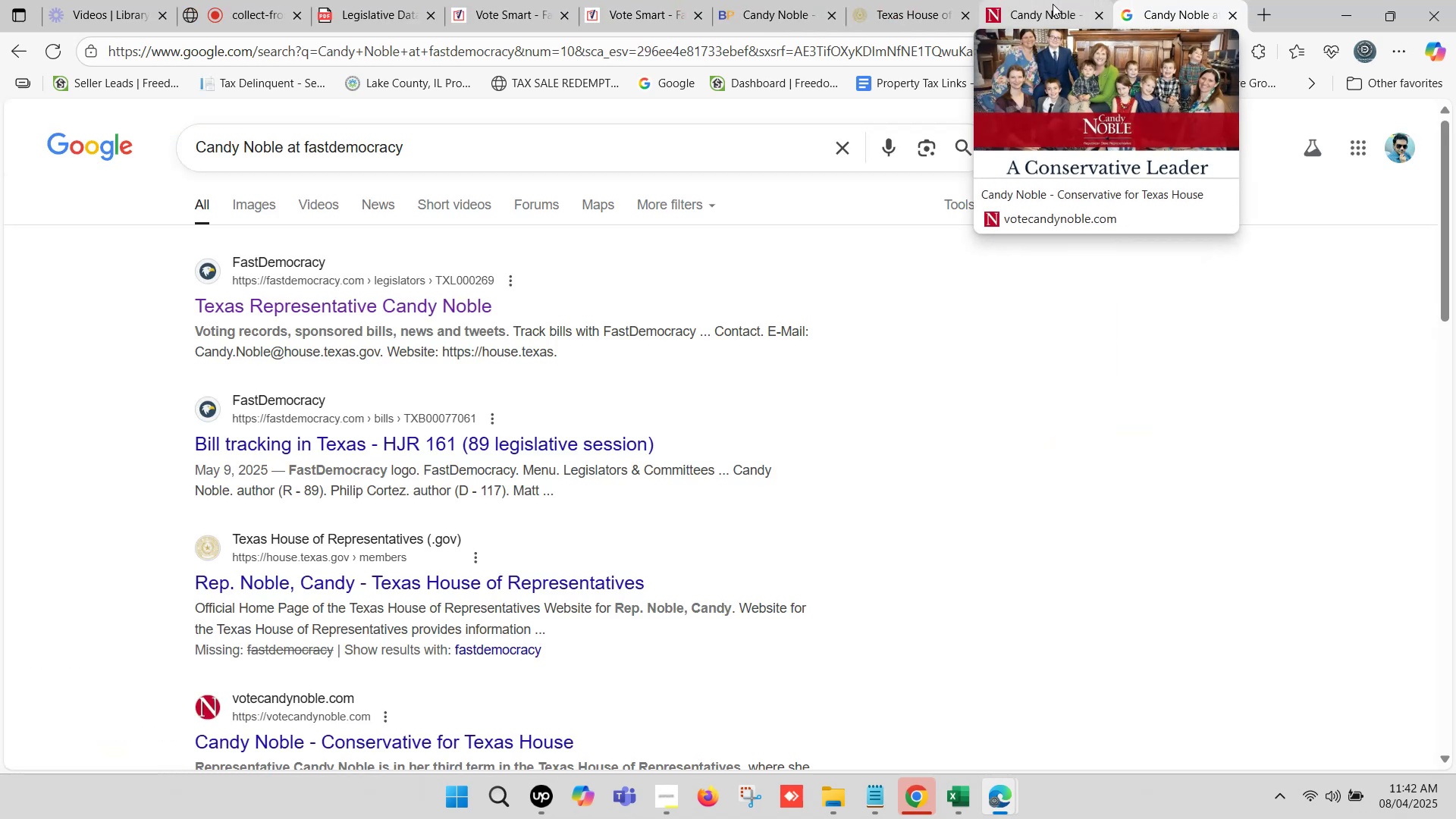 
left_click([1053, 4])
 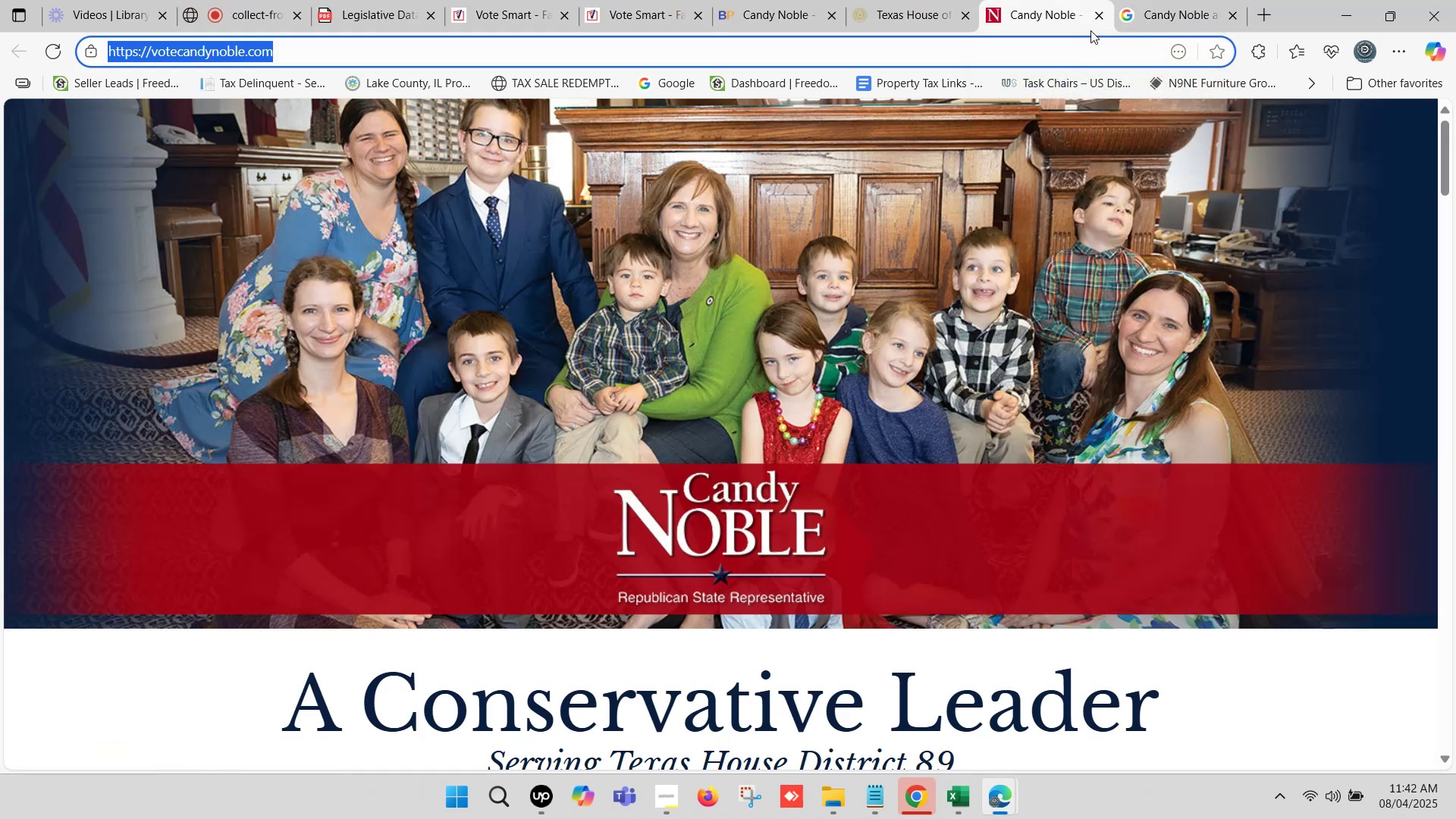 
left_click([1100, 14])
 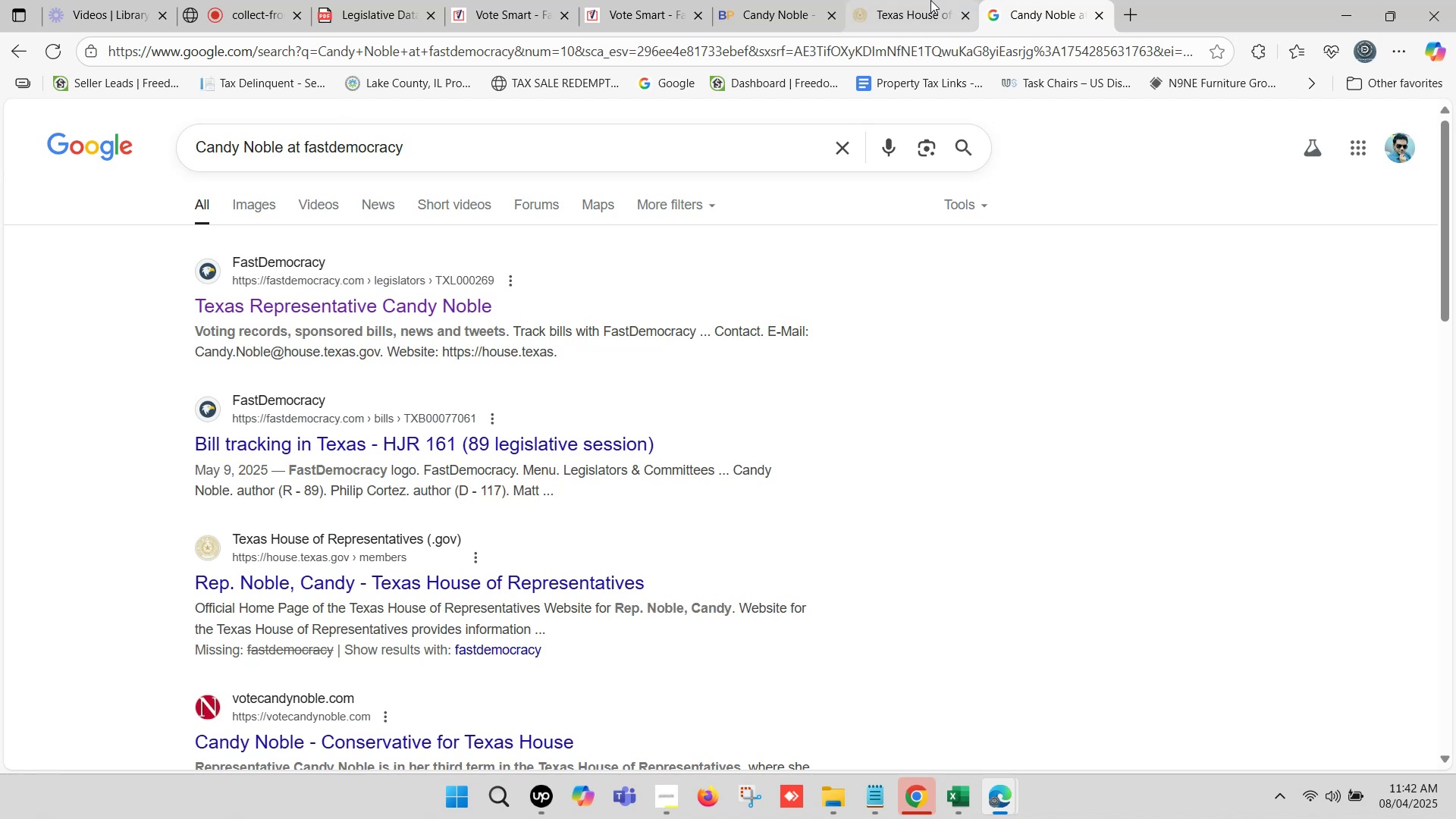 
left_click([927, 0])
 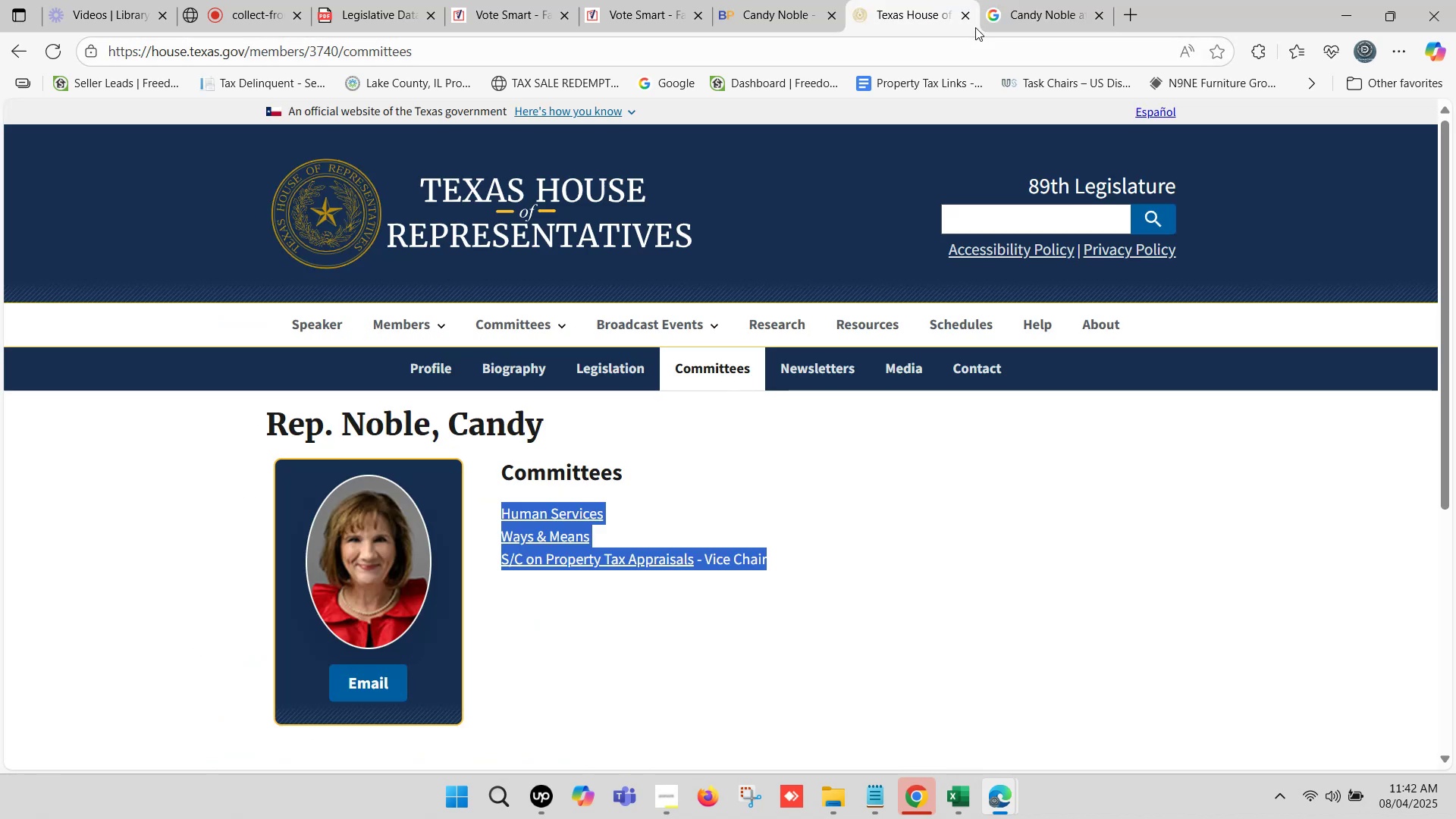 
left_click([966, 17])
 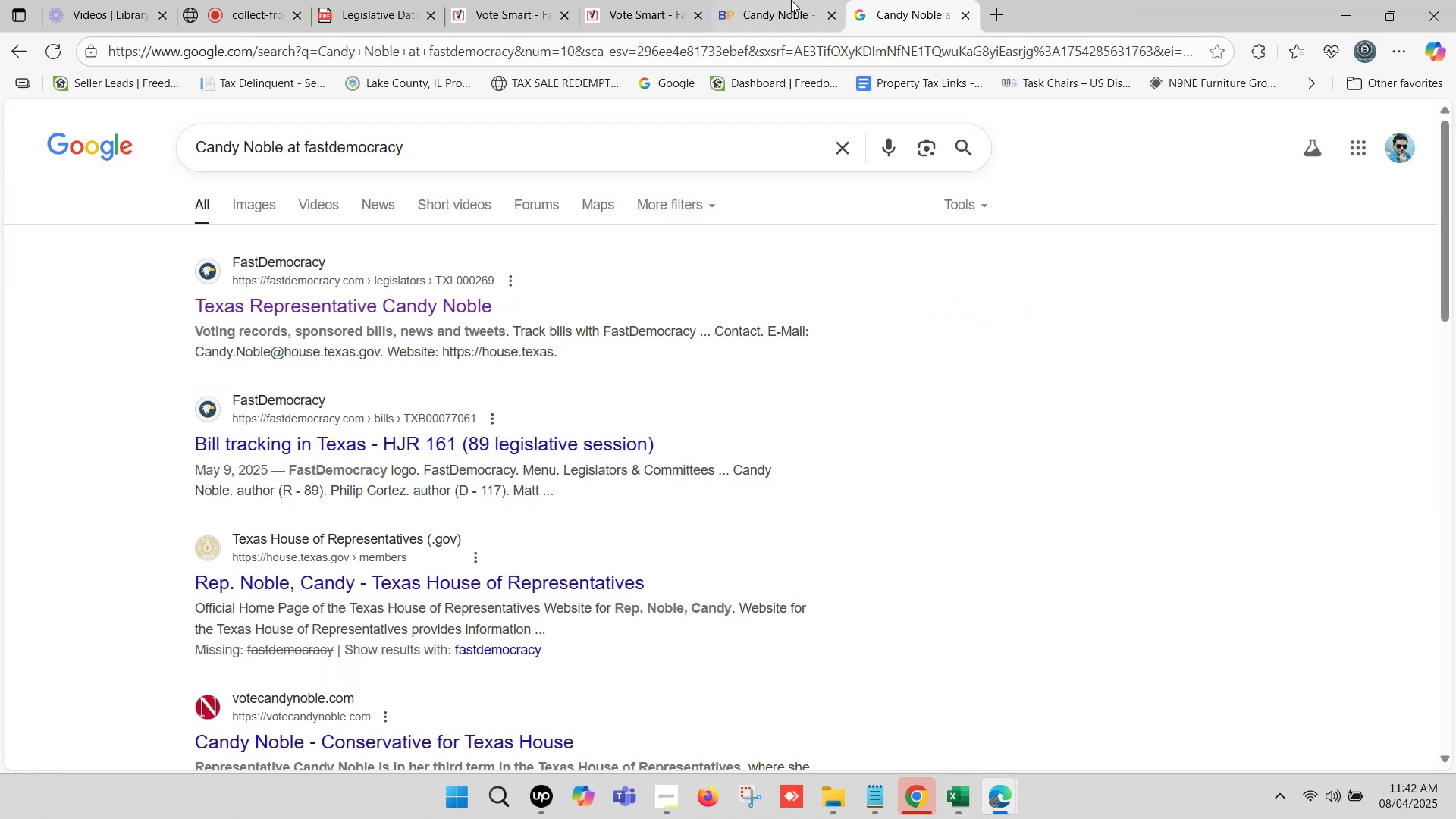 
left_click([787, 0])
 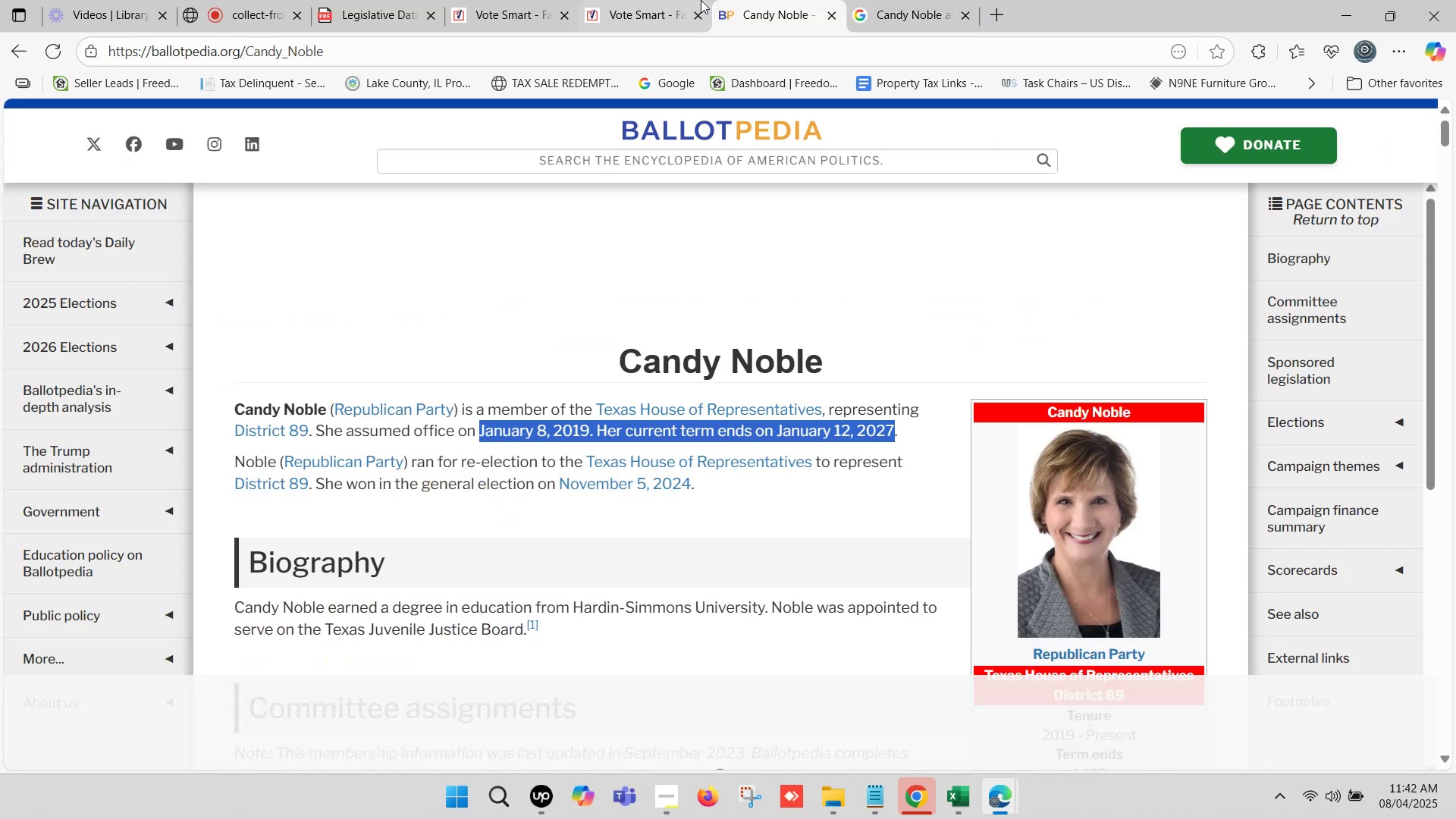 
left_click([682, 0])
 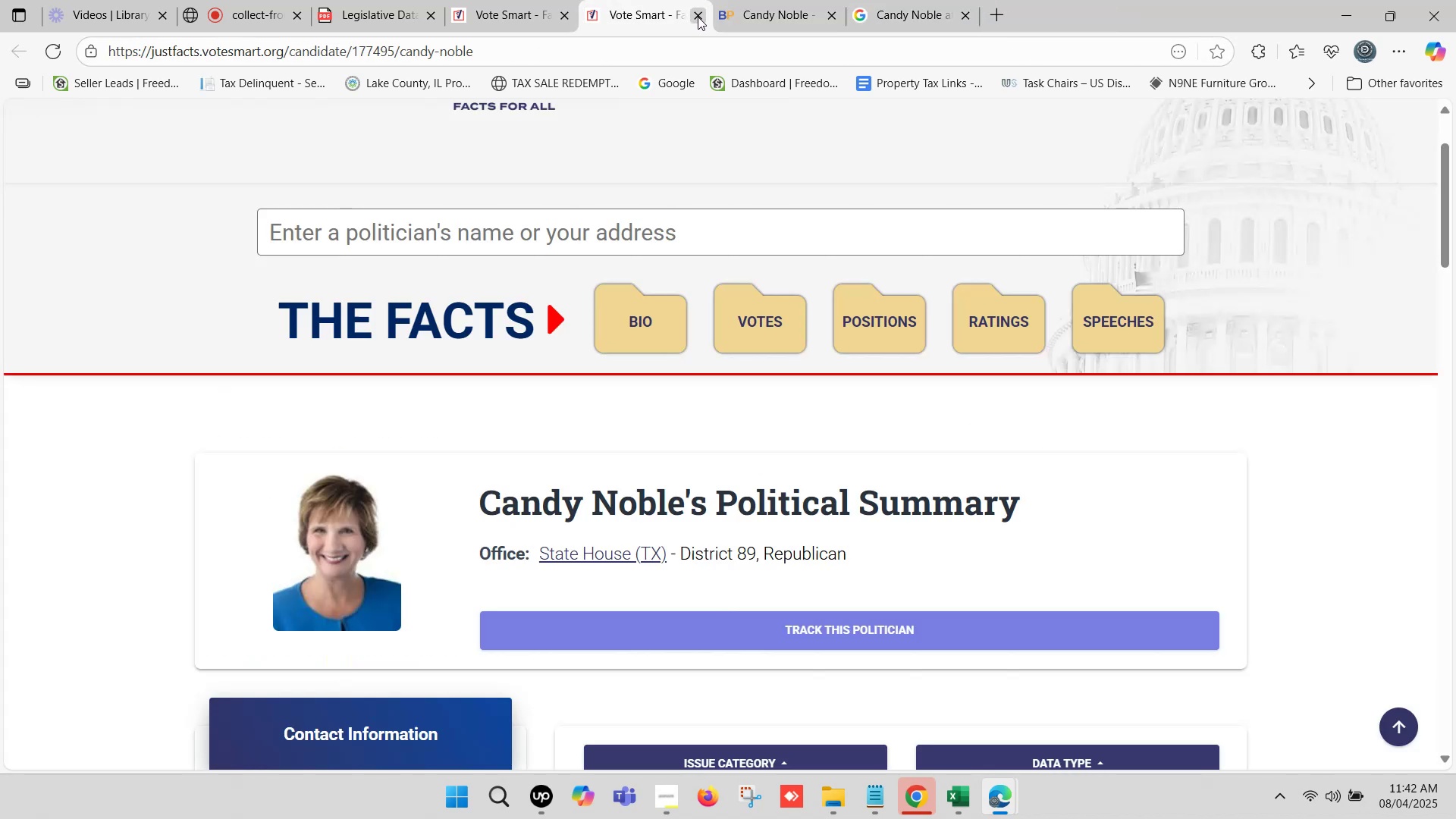 
left_click([698, 17])
 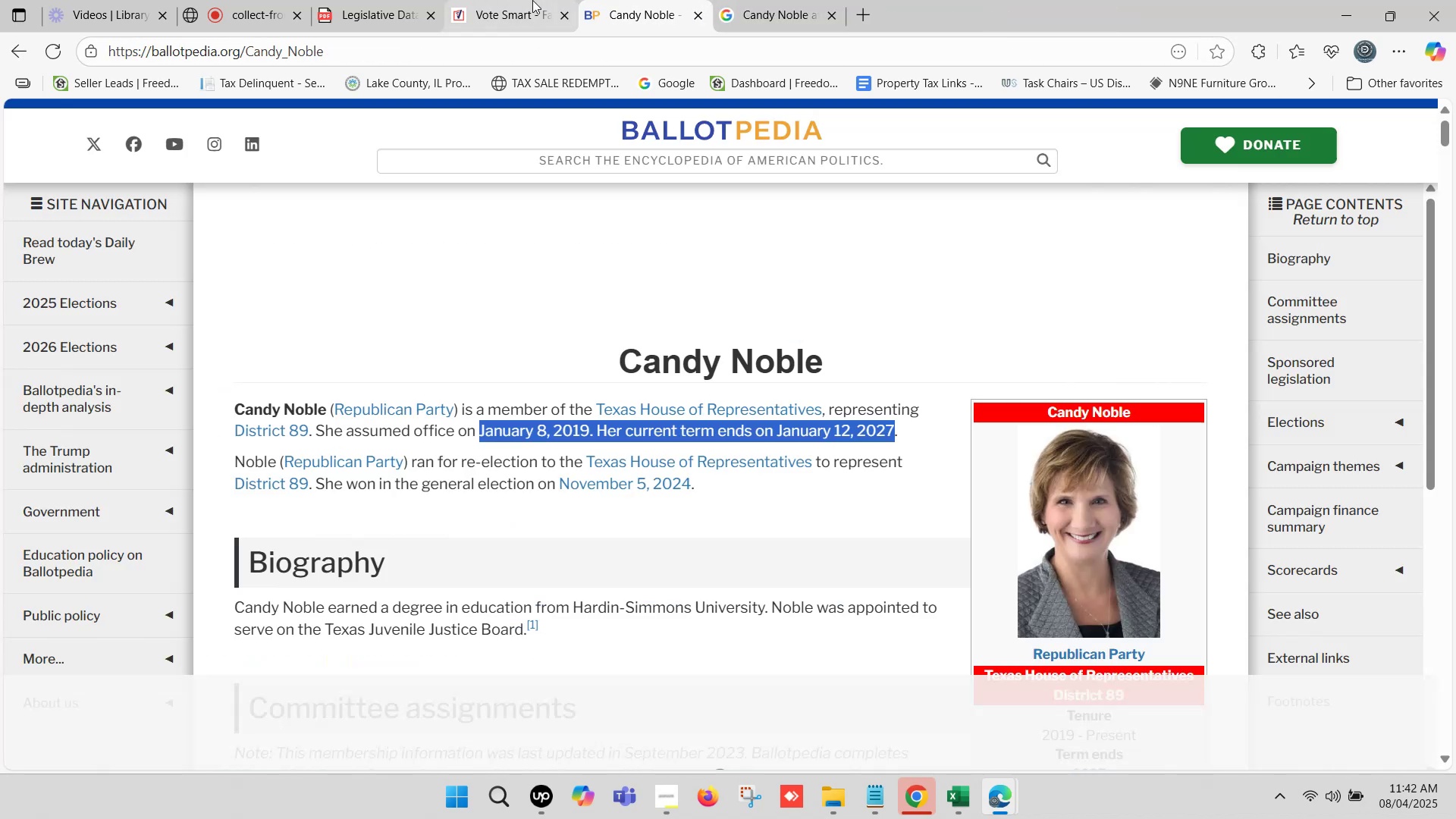 
left_click([528, 0])
 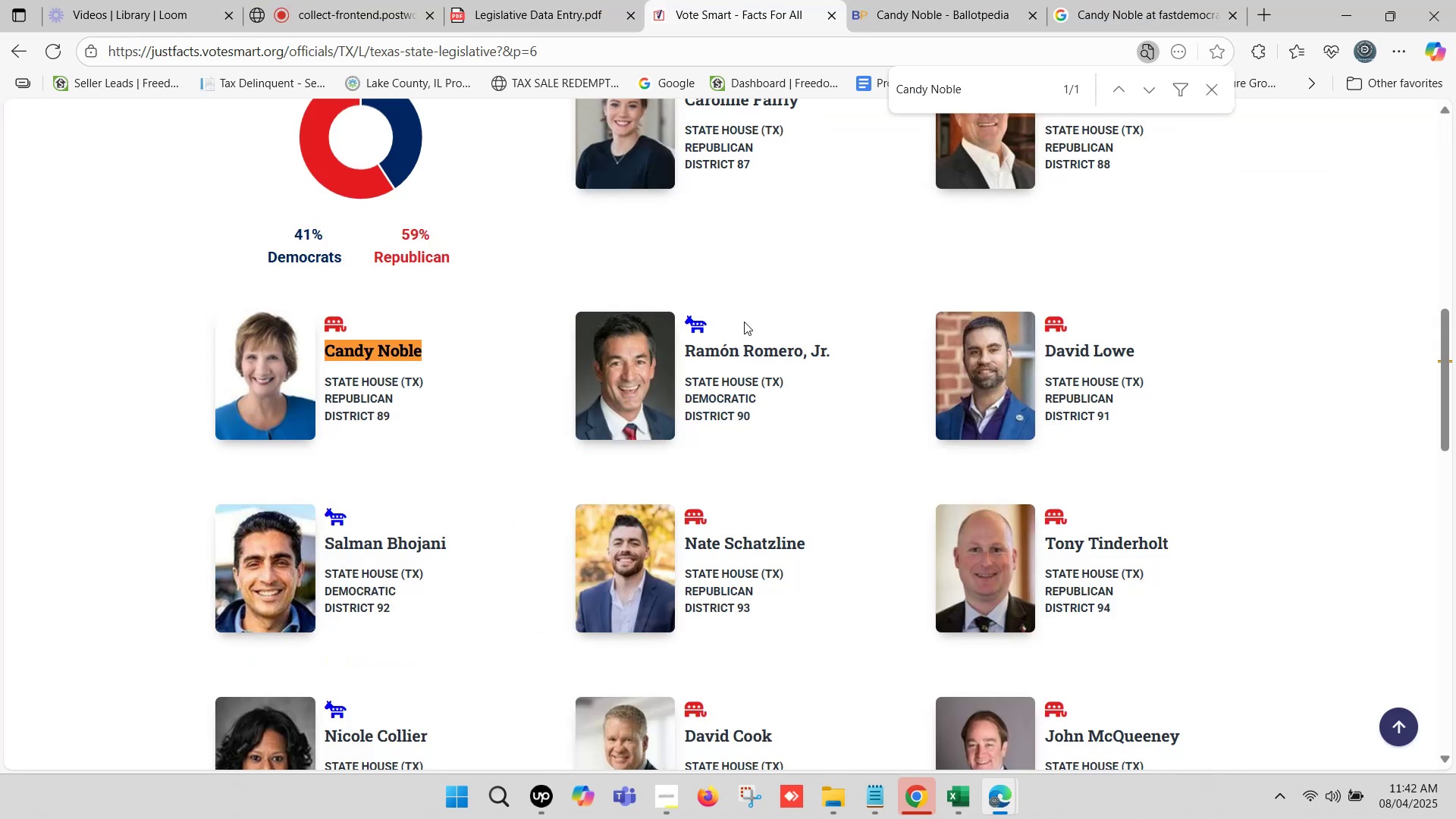 
left_click_drag(start_coordinate=[841, 349], to_coordinate=[689, 349])
 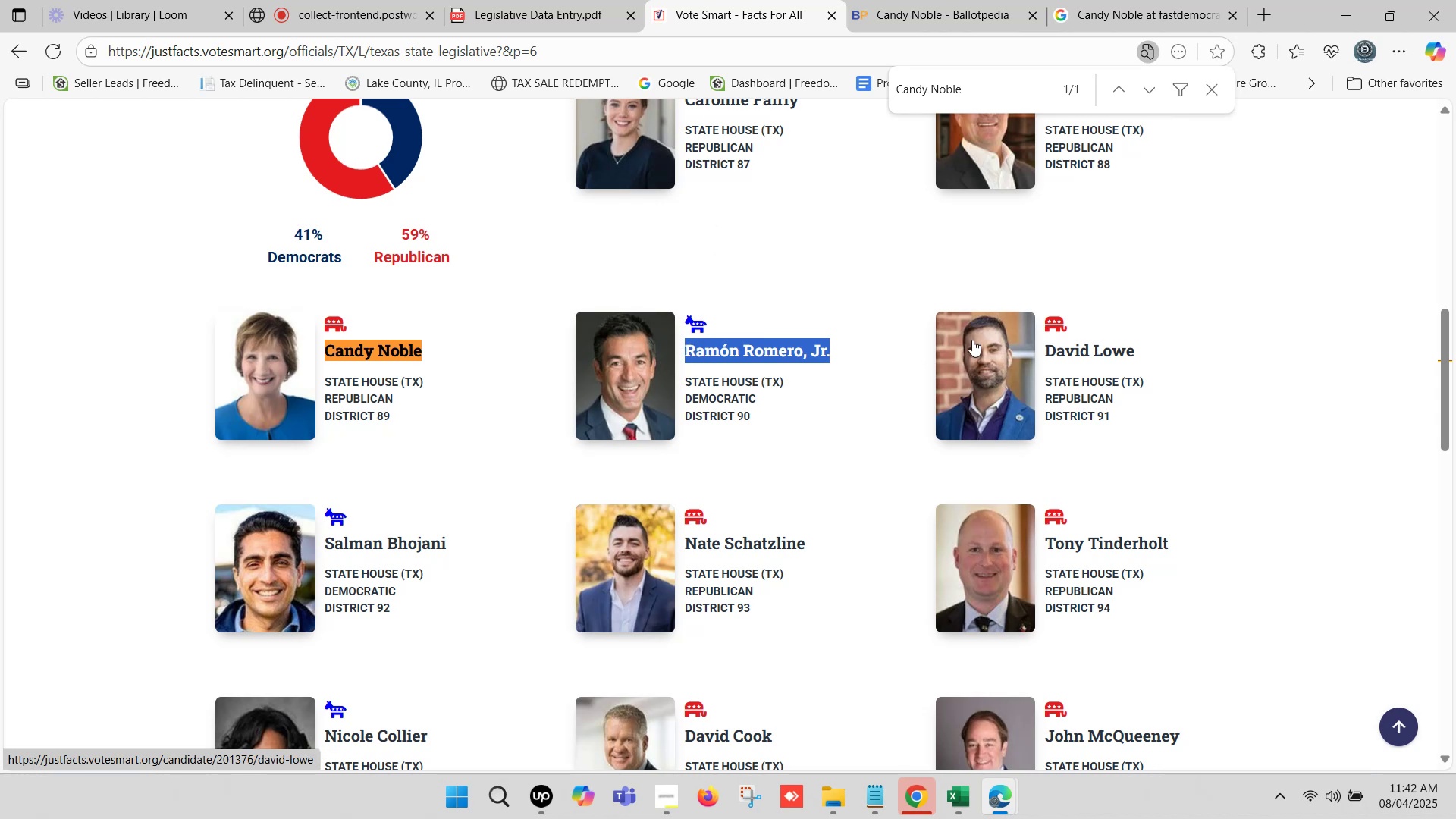 
key(Control+C)
 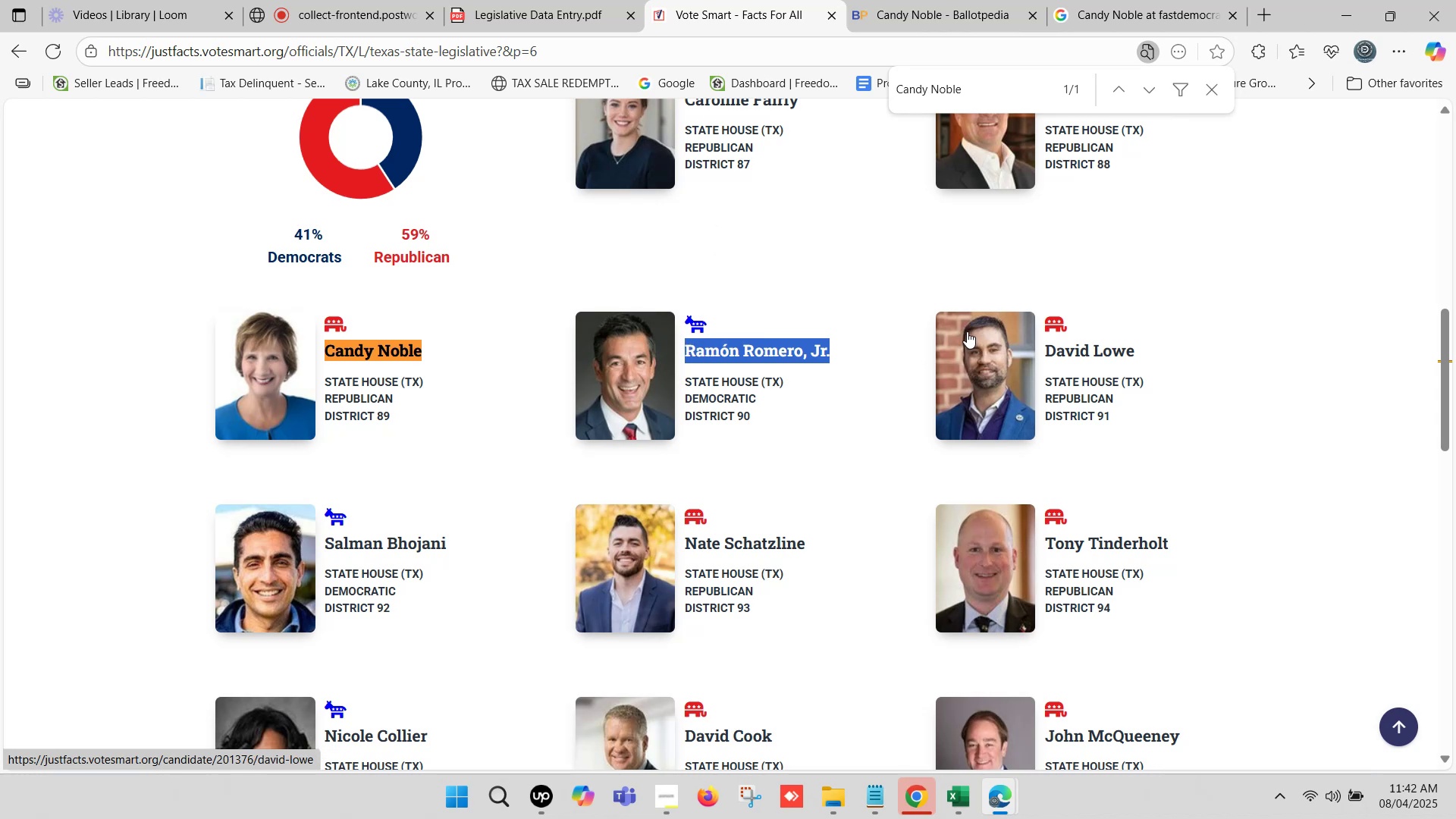 
key(Control+F)
 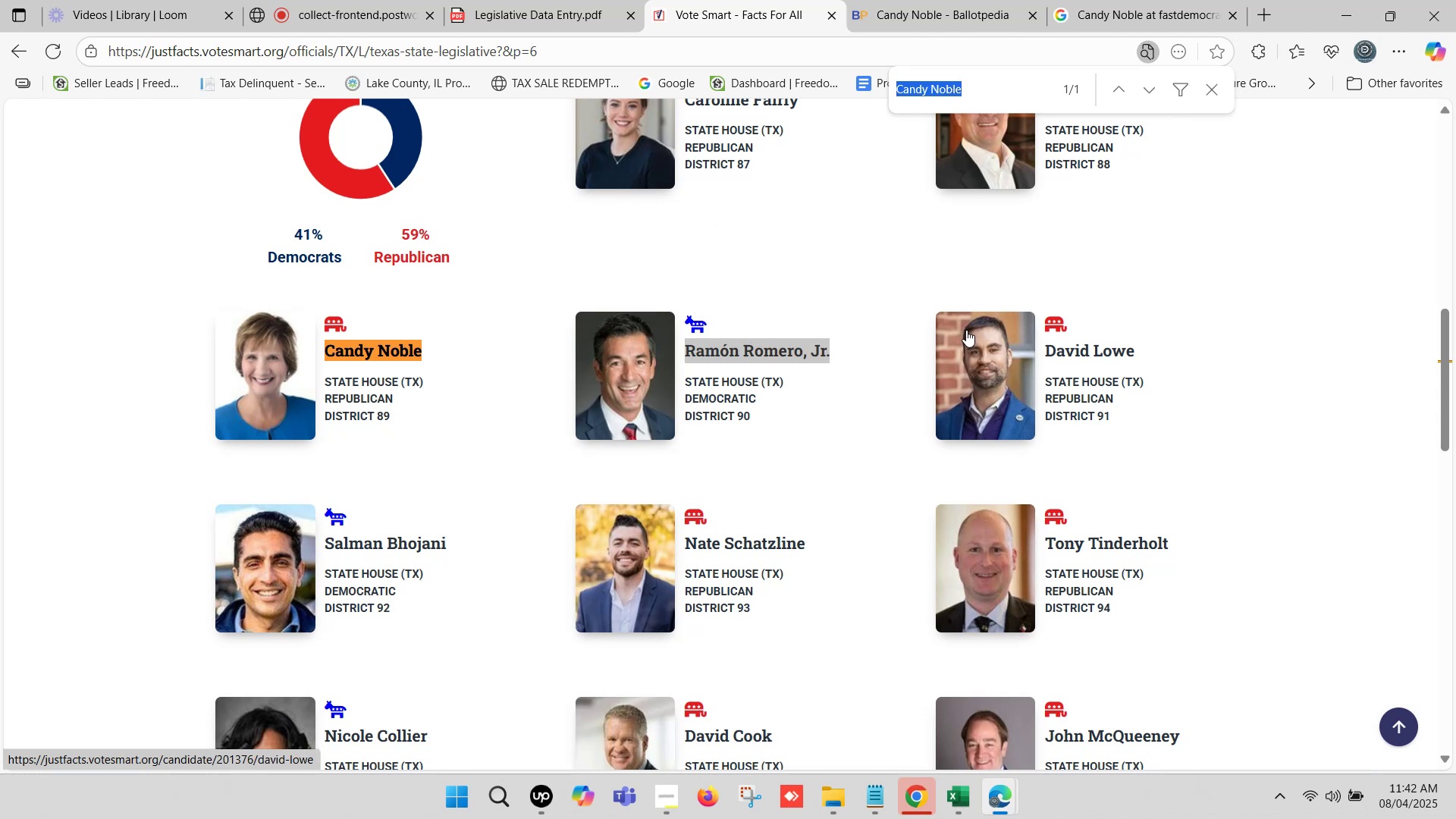 
key(Control+V)
 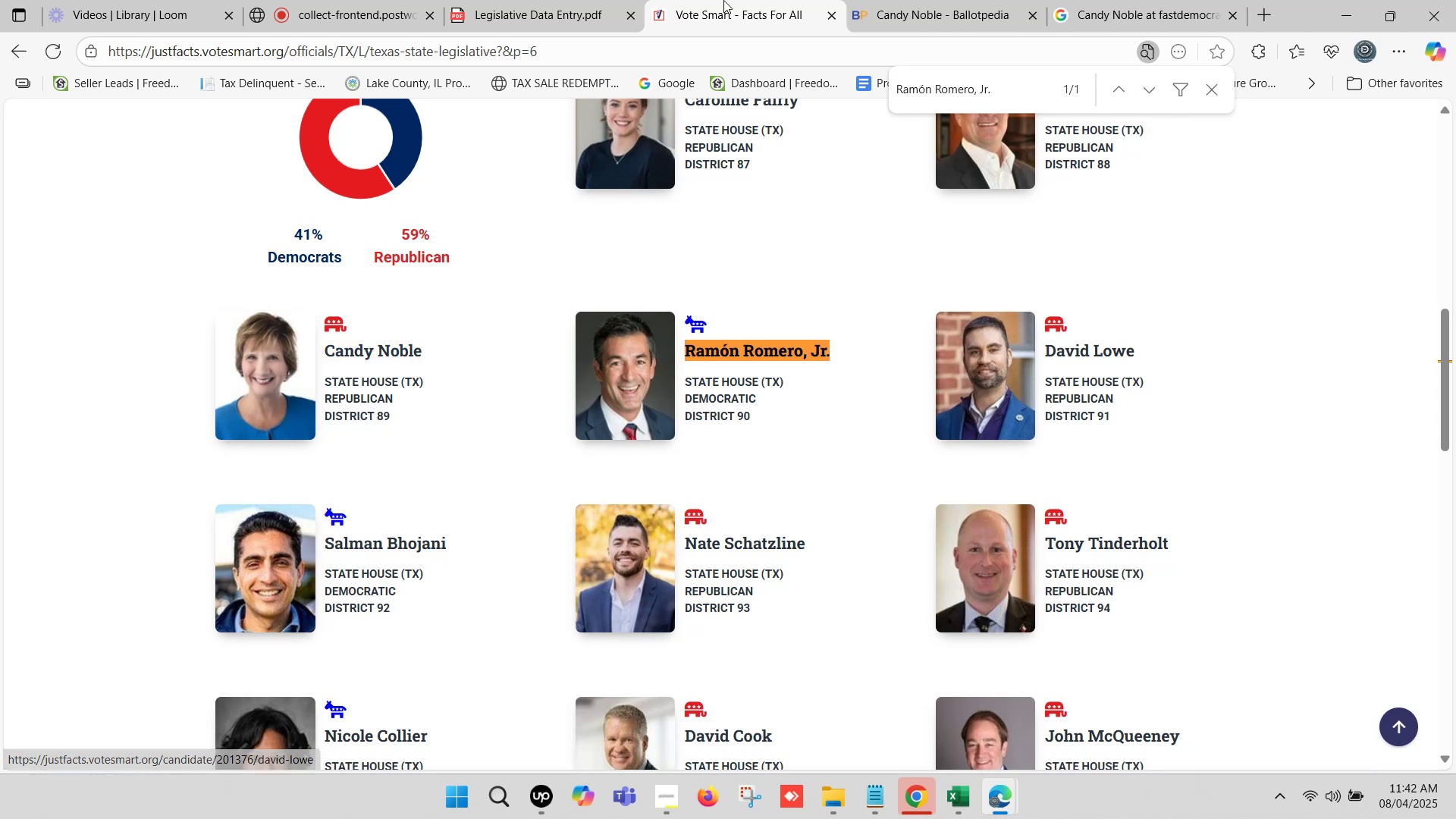 
left_click([897, 0])
 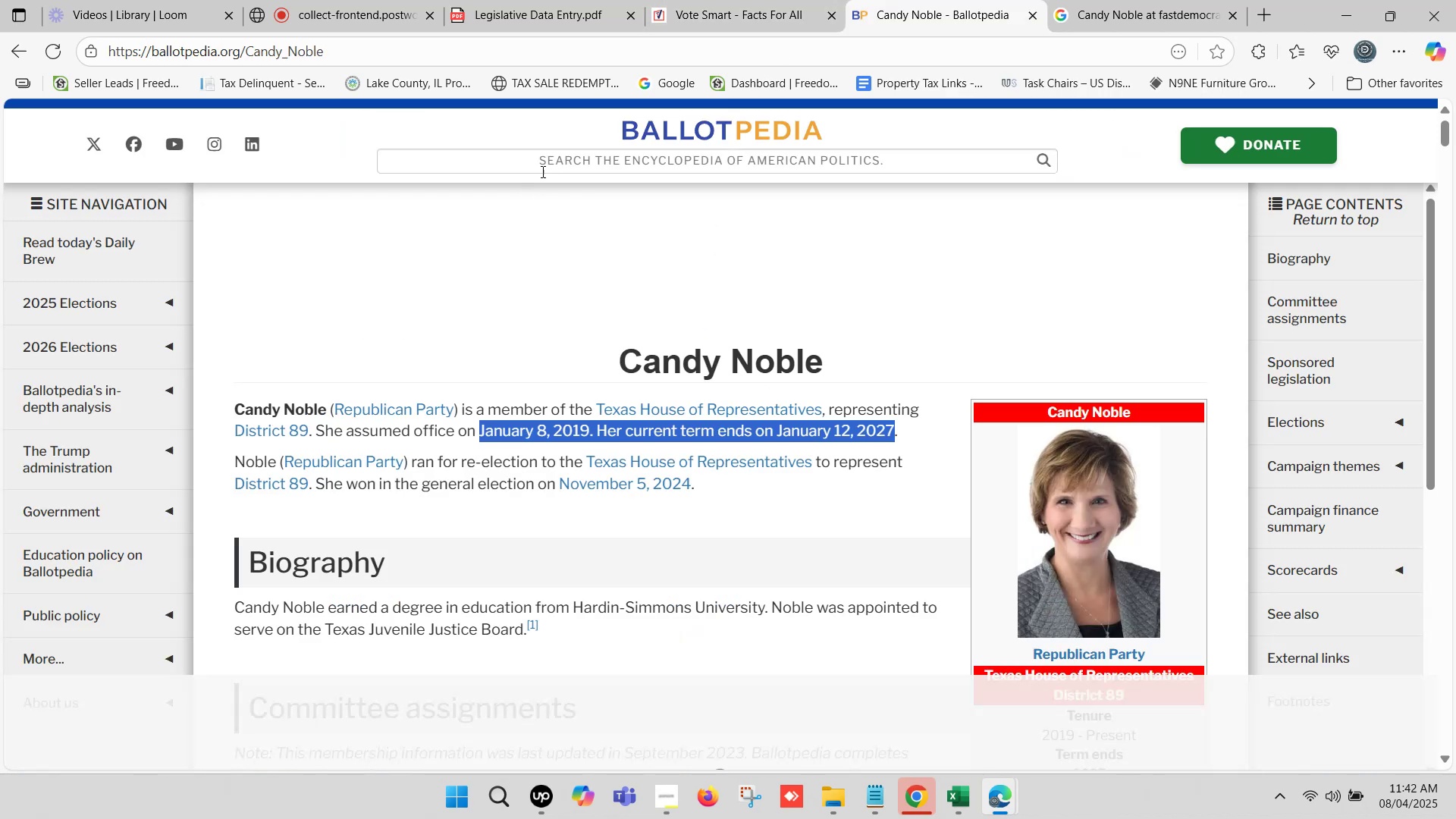 
key(Control+ControlLeft)
 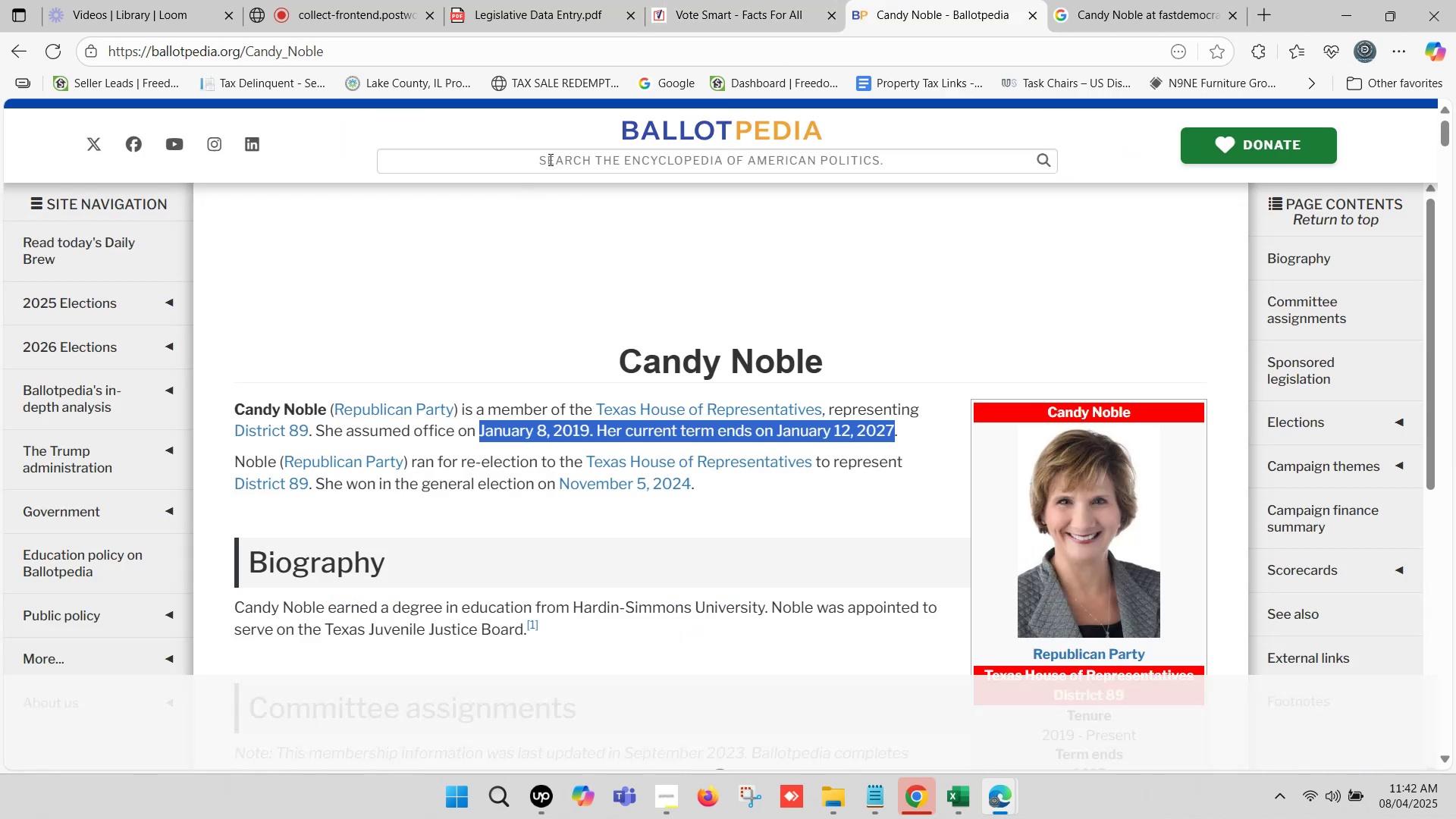 
left_click([549, 159])
 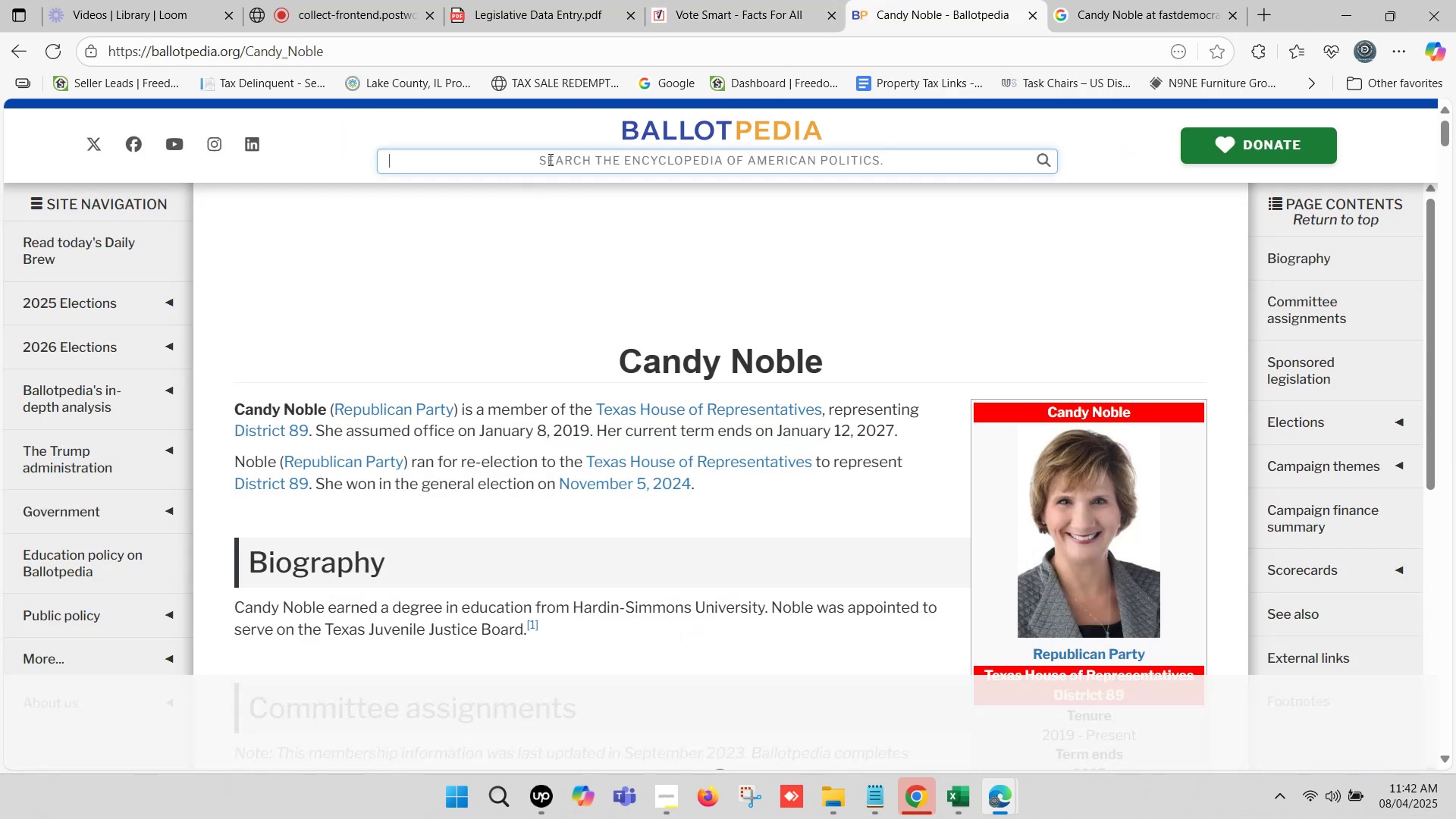 
key(Control+V)
 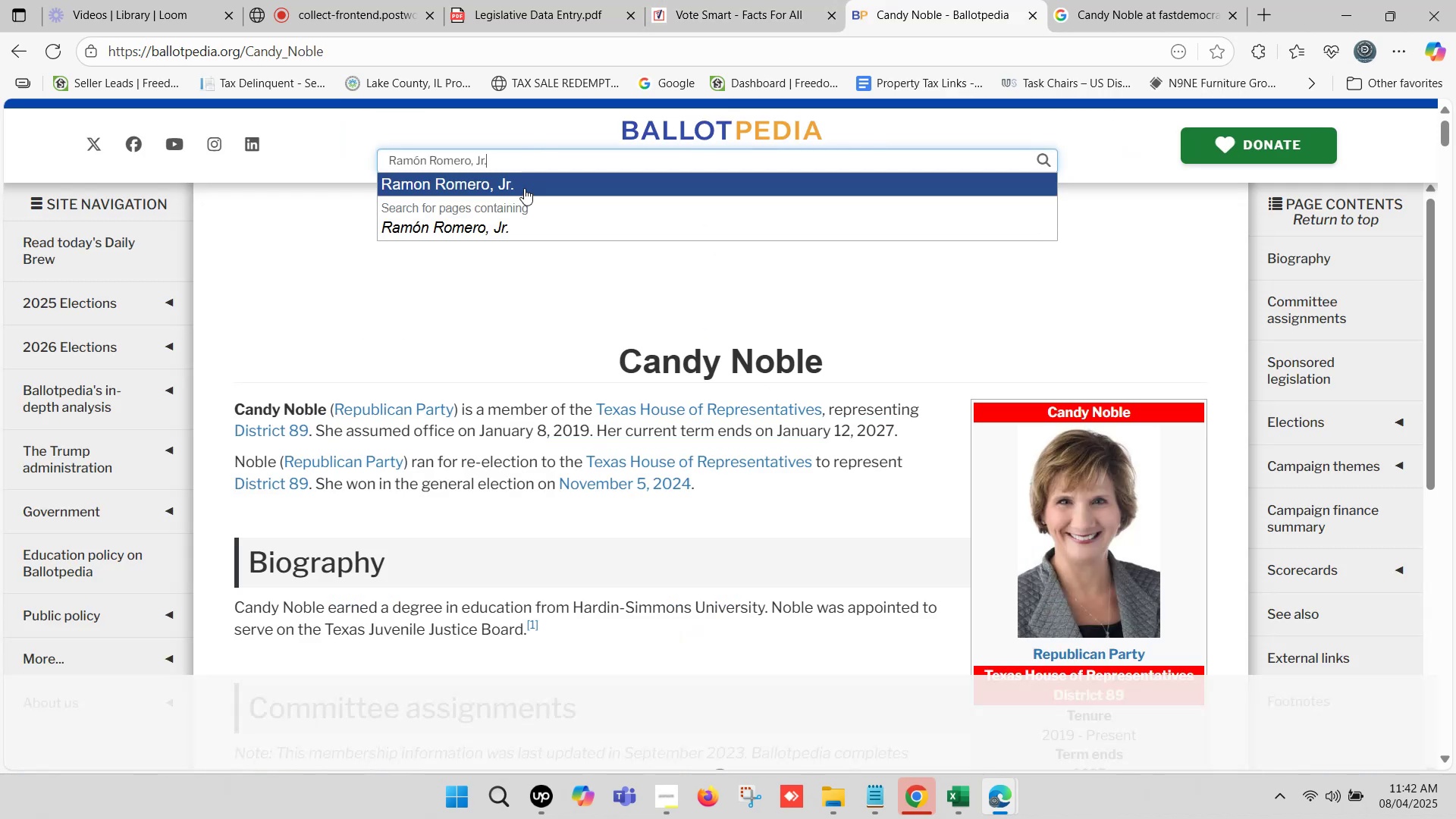 
left_click([501, 183])
 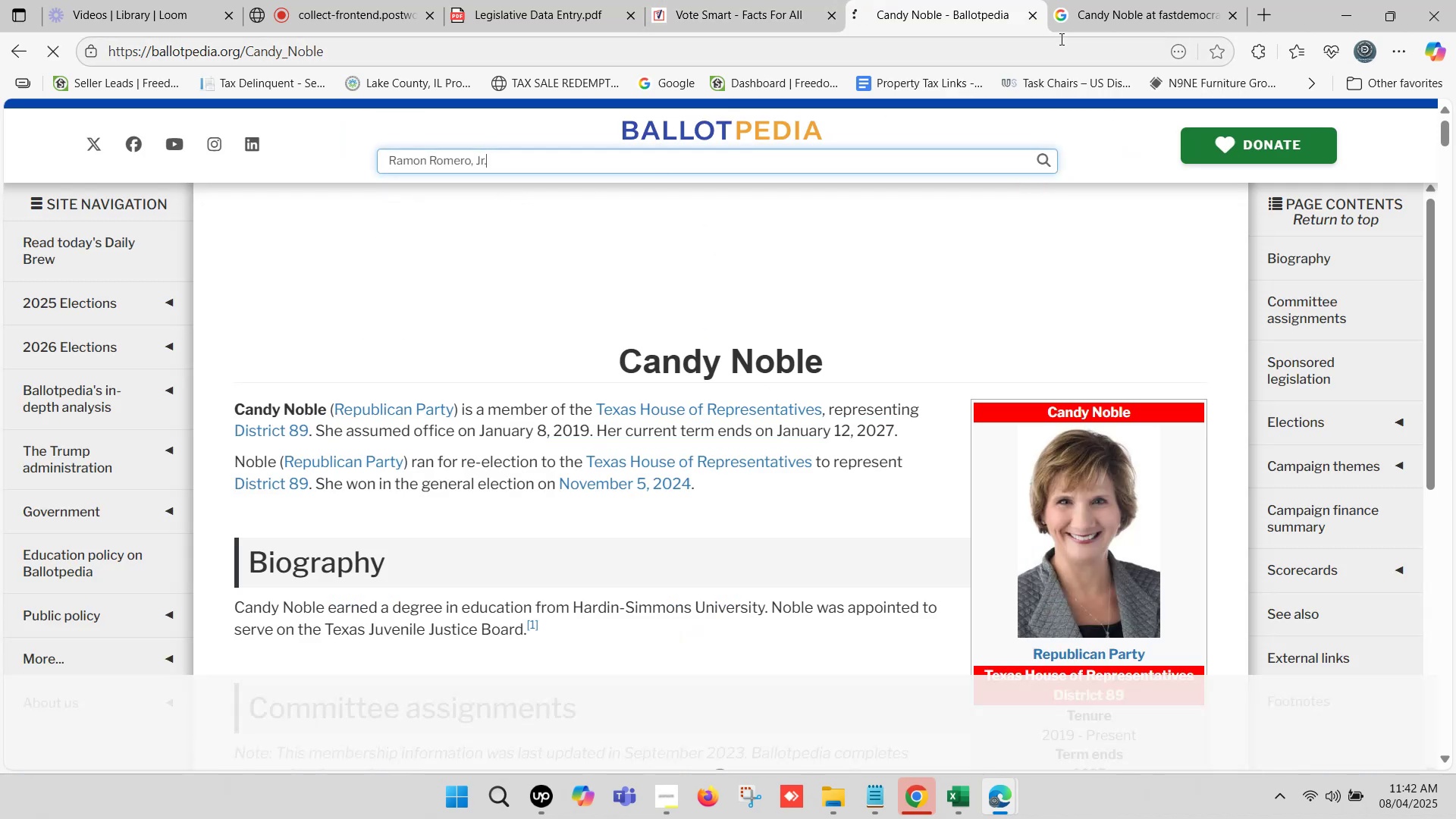 
left_click([1086, 14])
 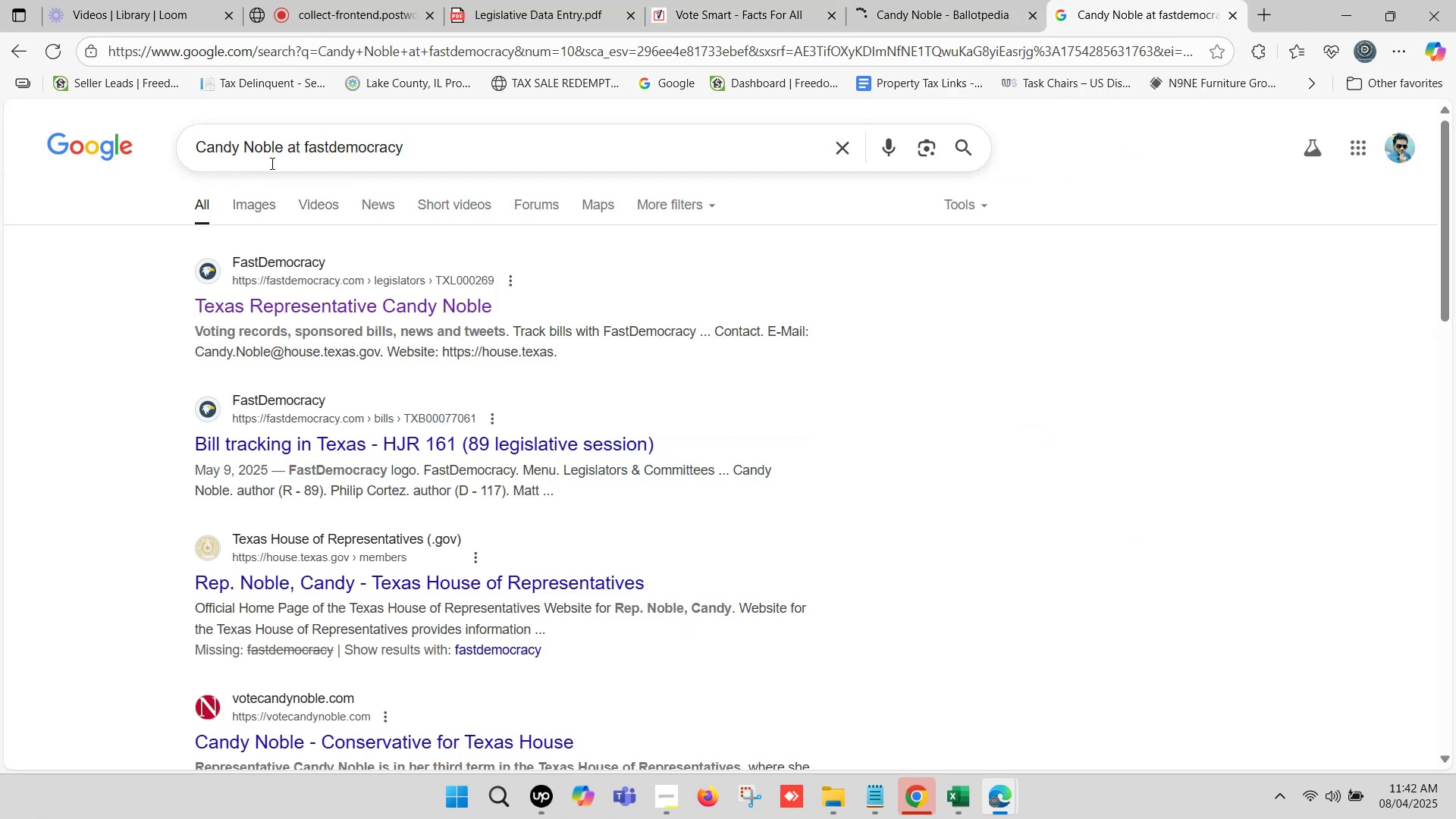 
left_click_drag(start_coordinate=[281, 151], to_coordinate=[186, 150])
 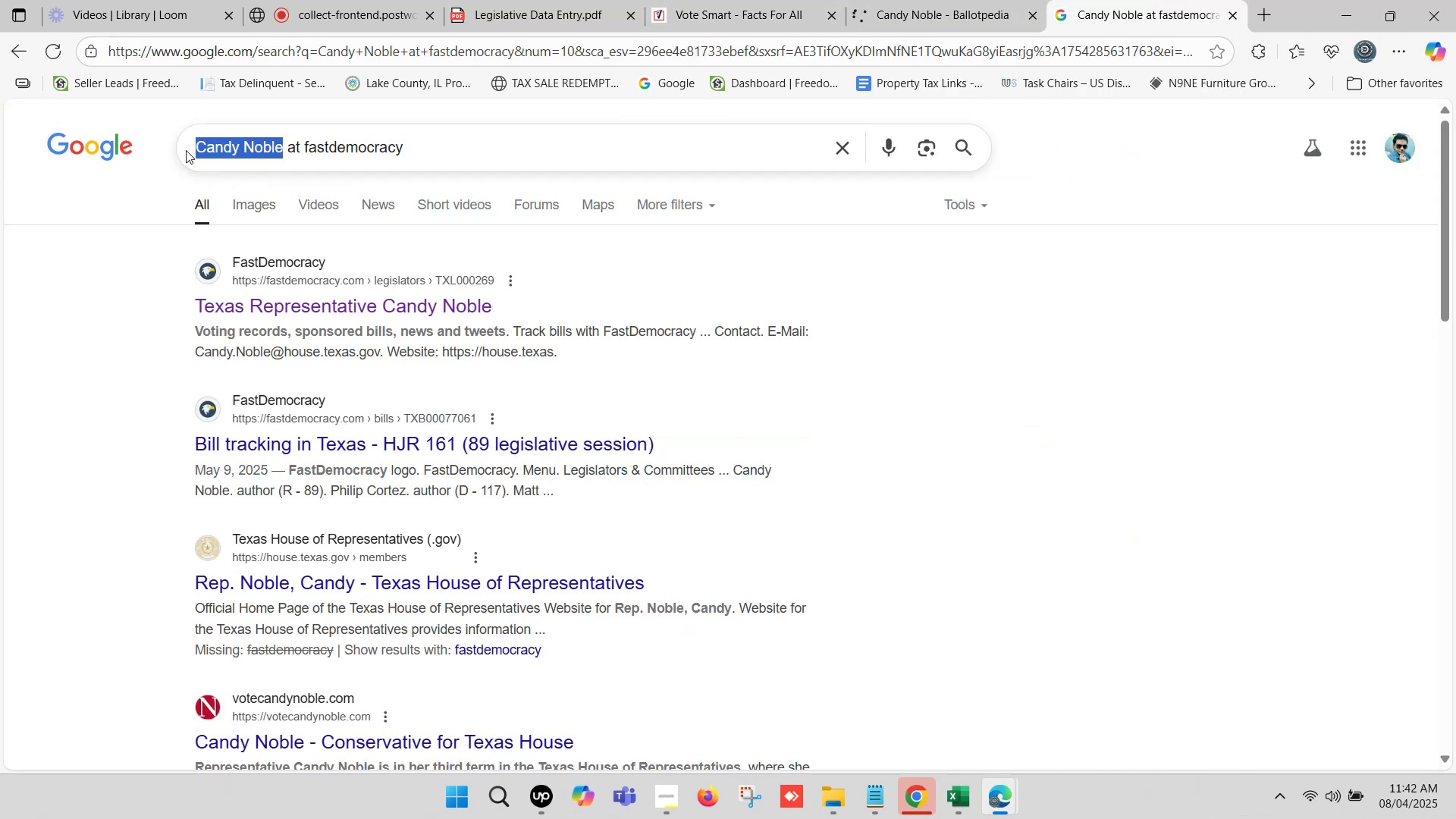 
key(Control+ControlLeft)
 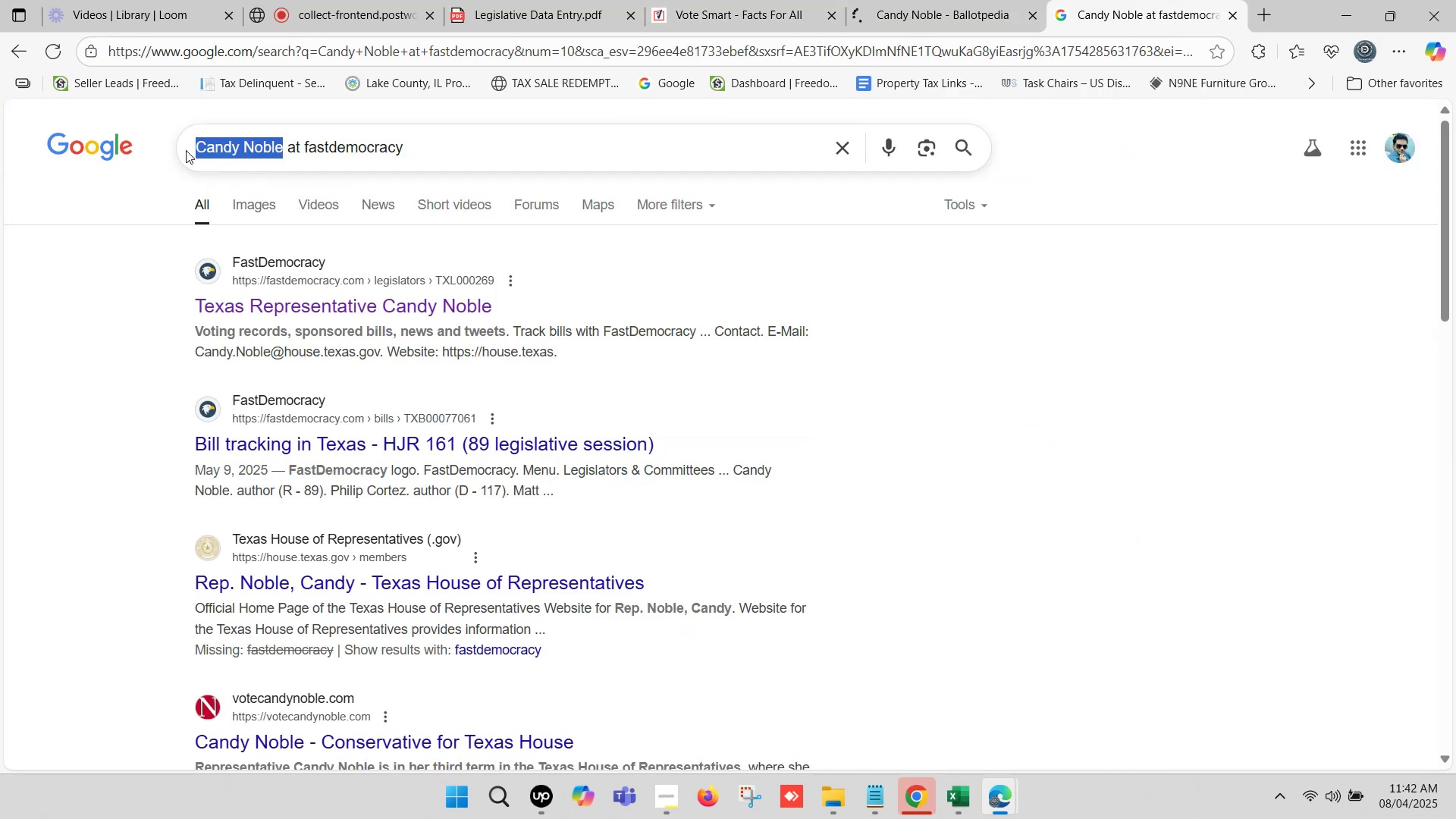 
key(Control+V)
 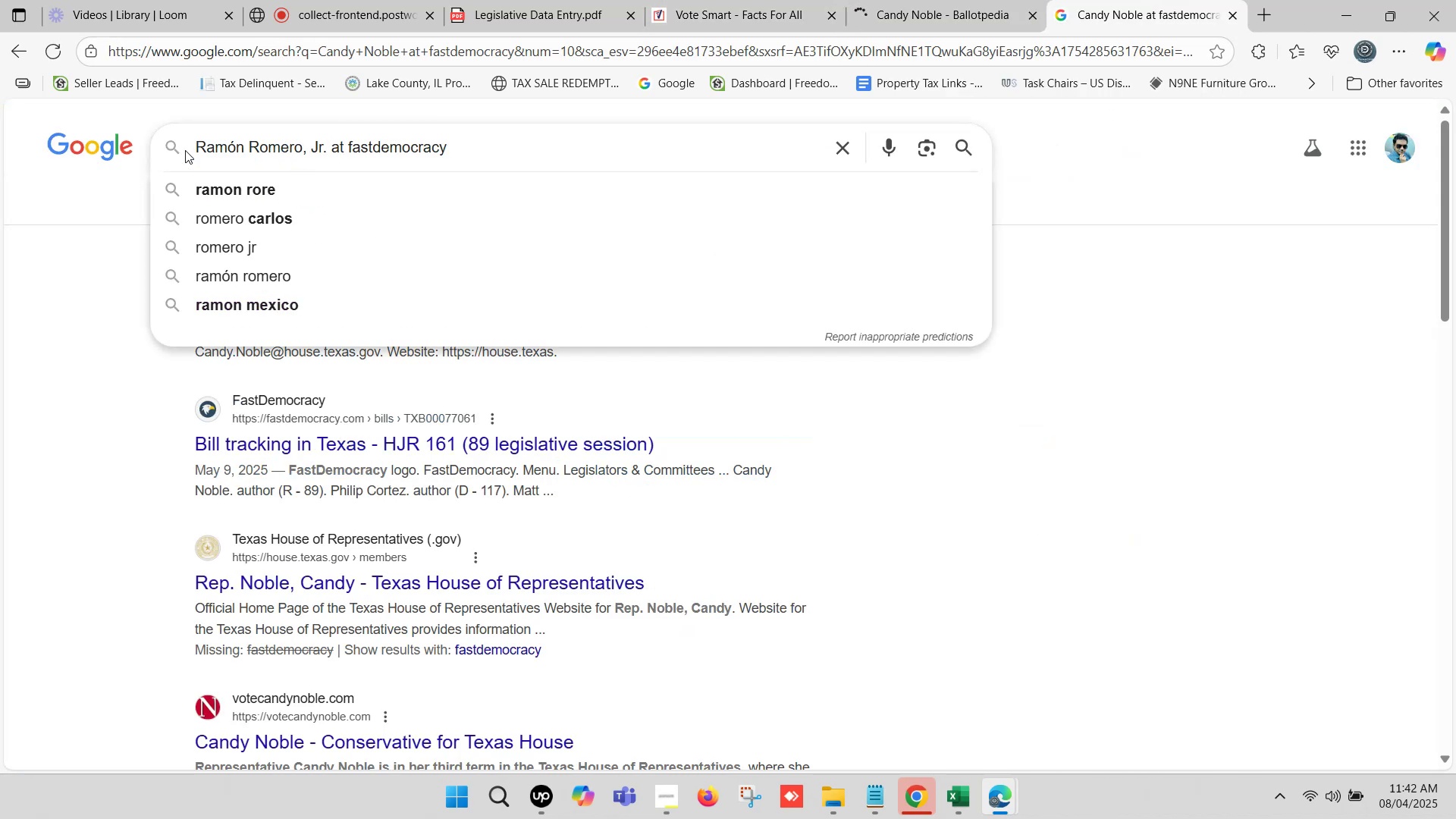 
key(Control+Enter)
 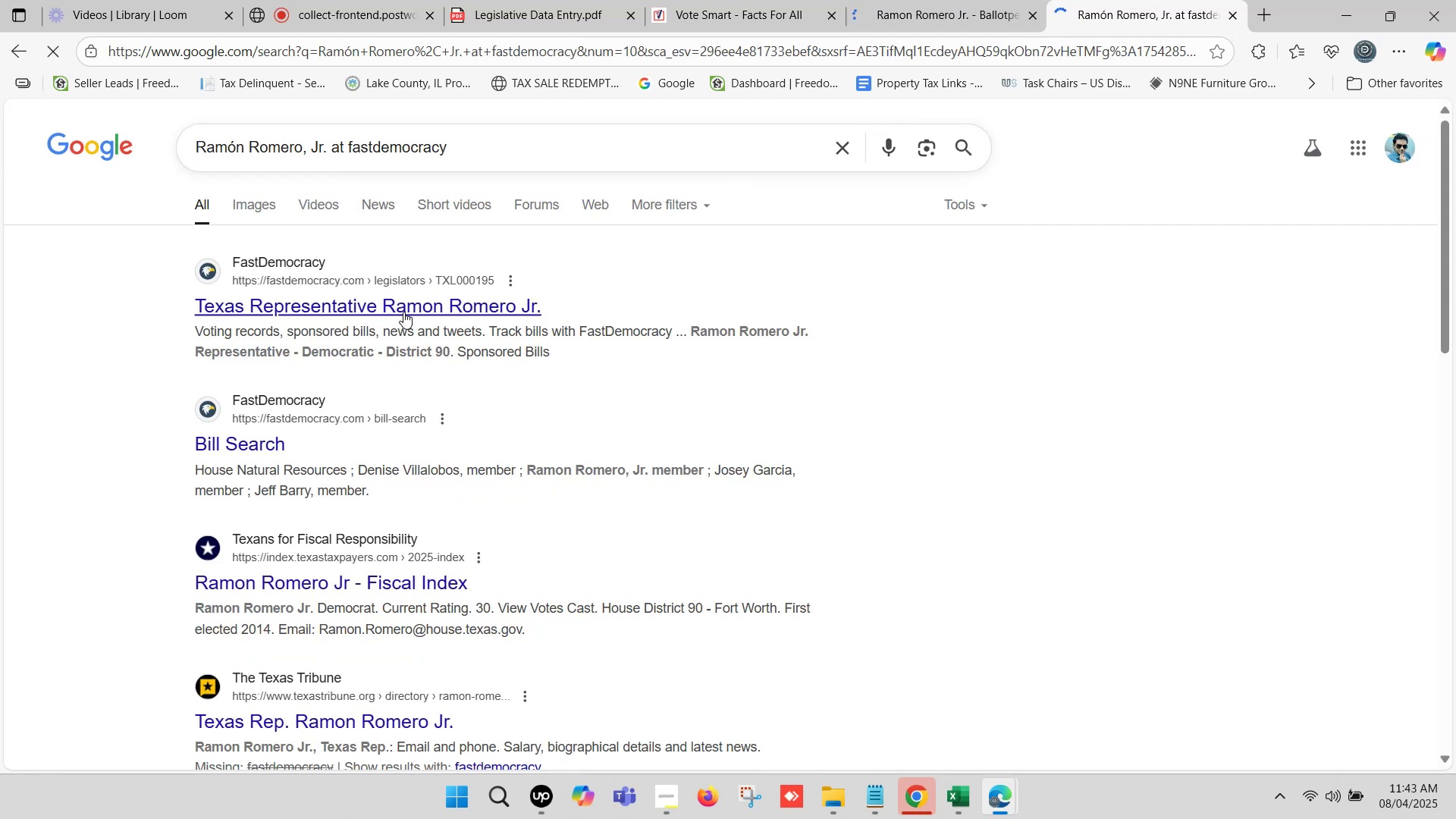 
right_click([402, 302])
 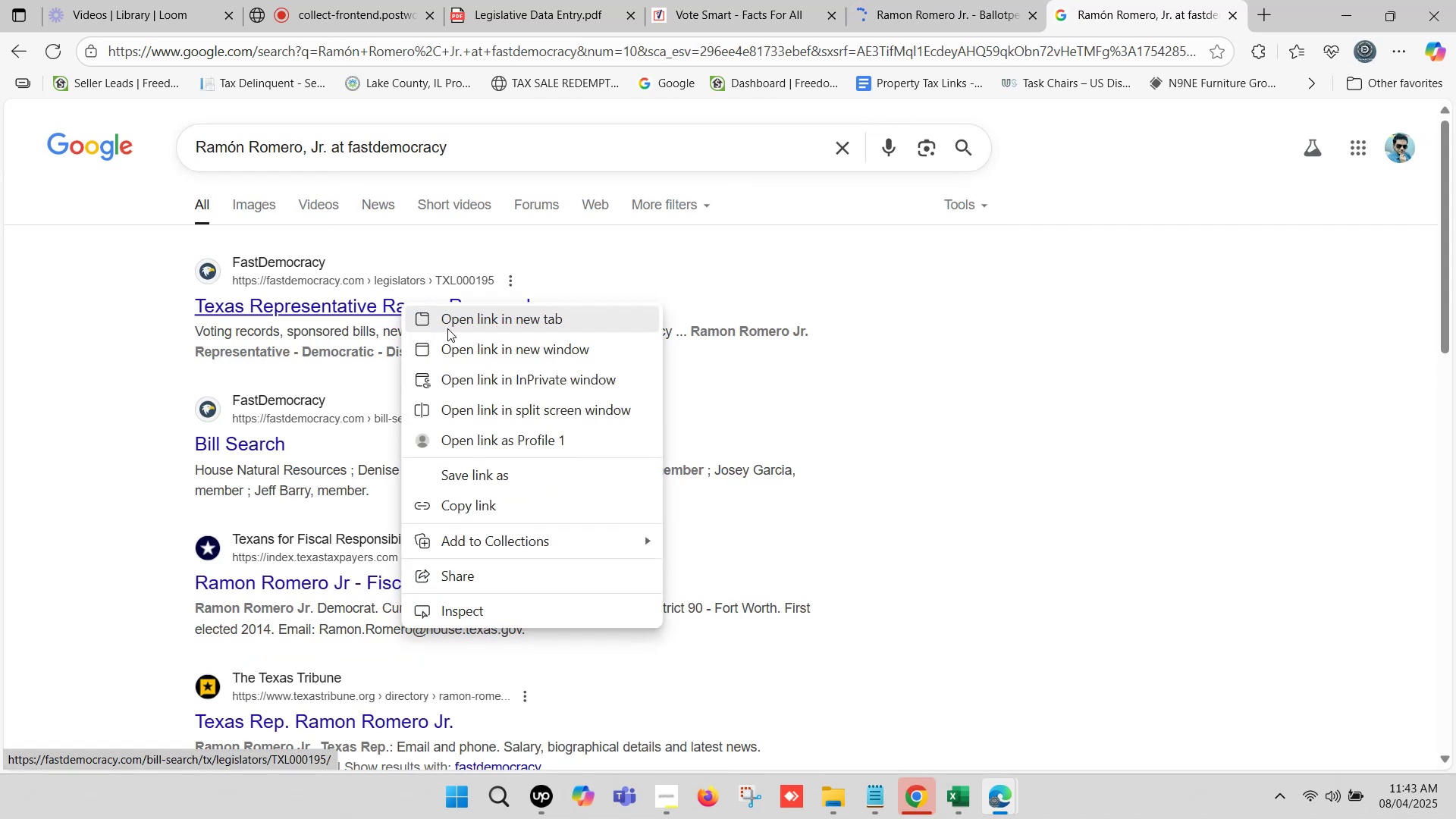 
left_click([454, 324])
 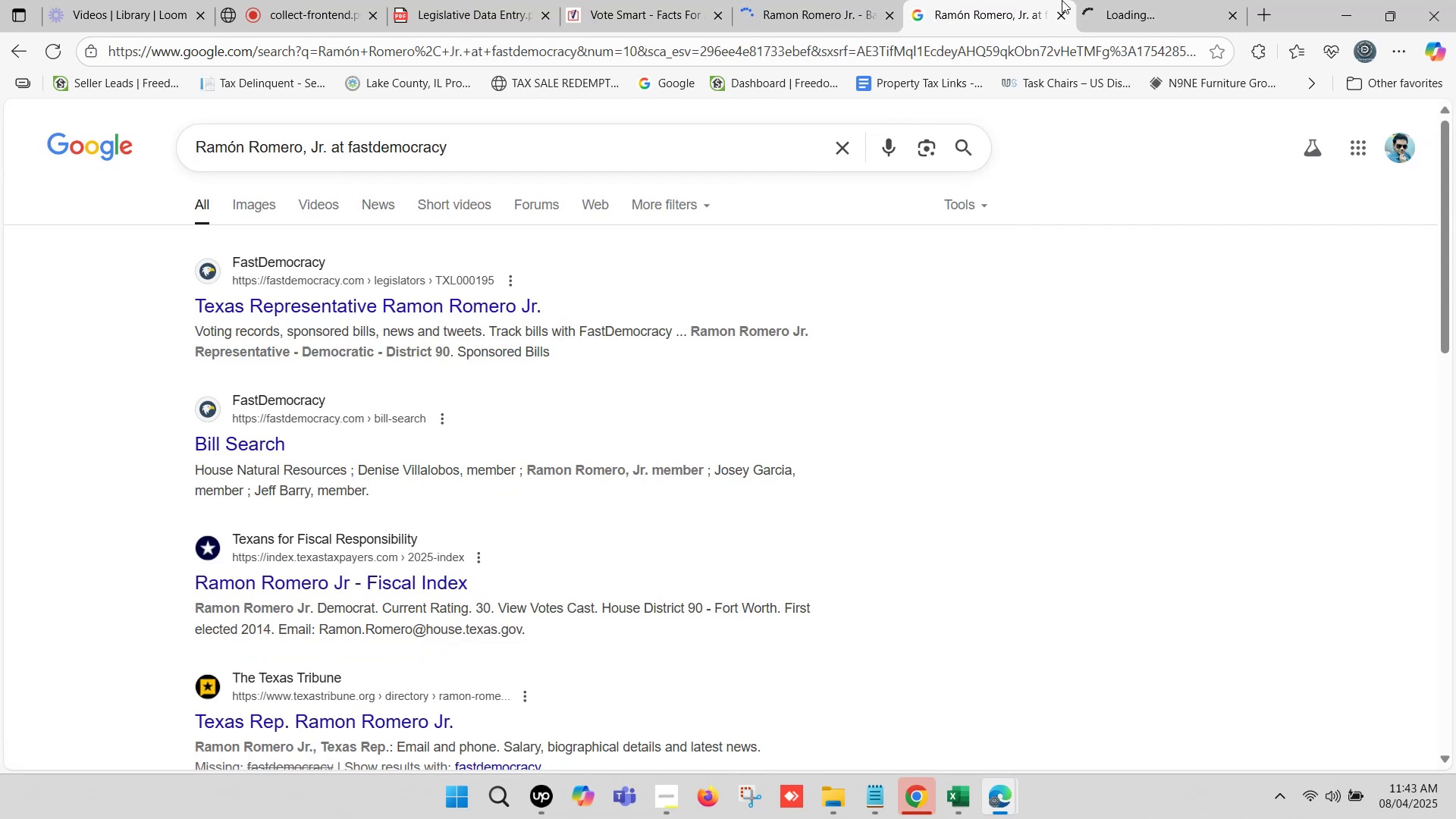 
left_click([1103, 0])
 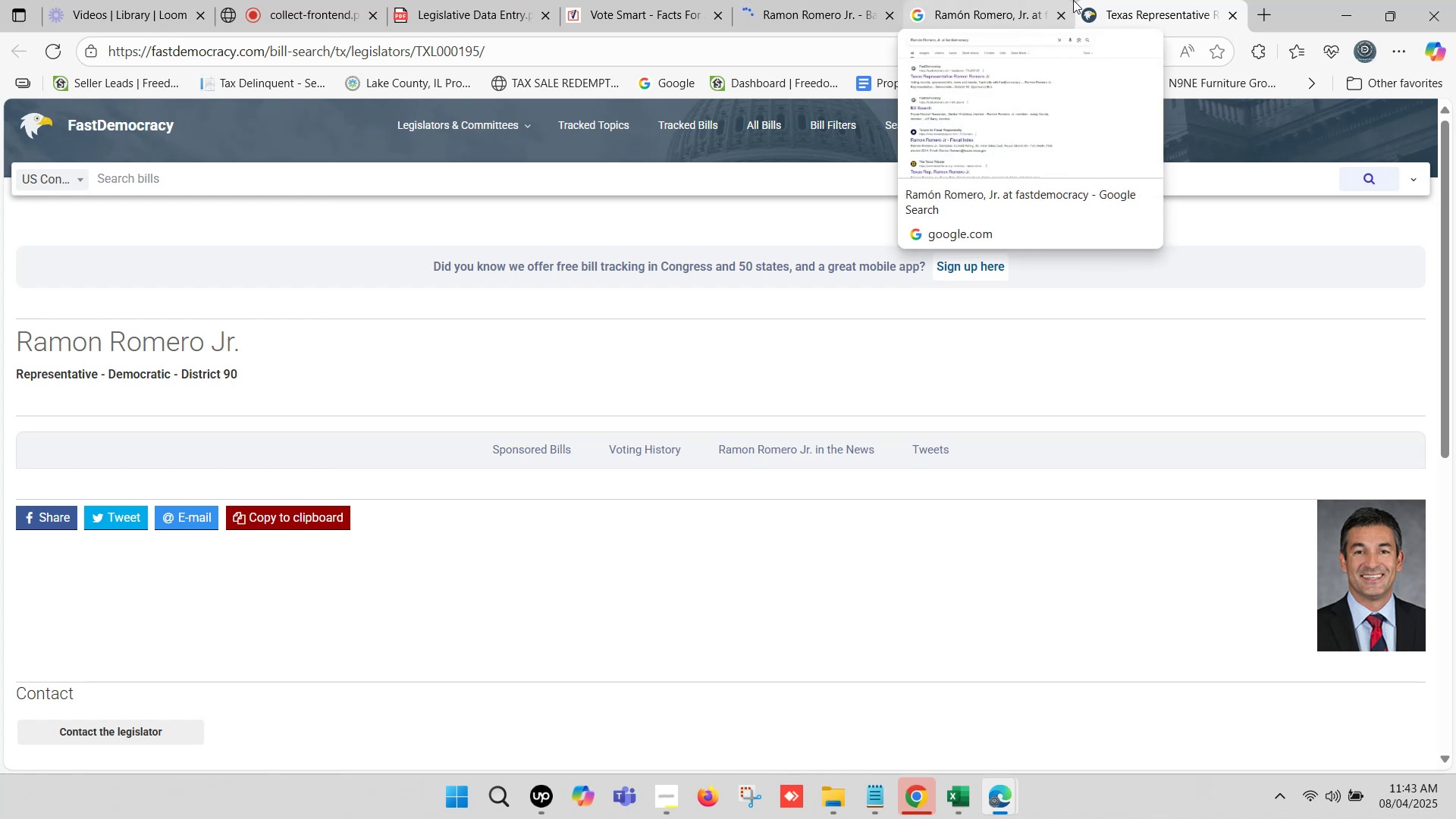 
wait(17.67)
 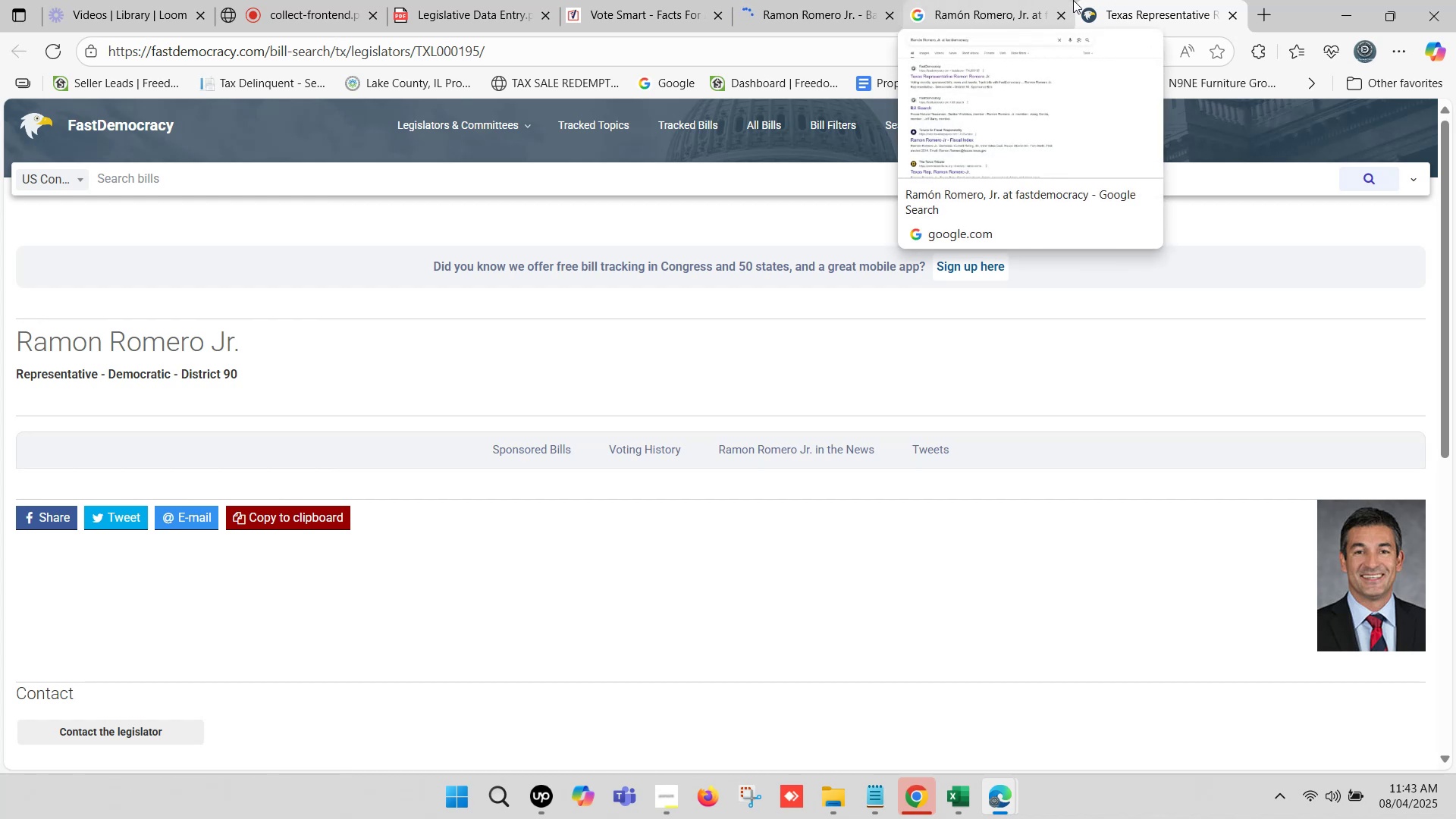 
left_click([1153, 0])
 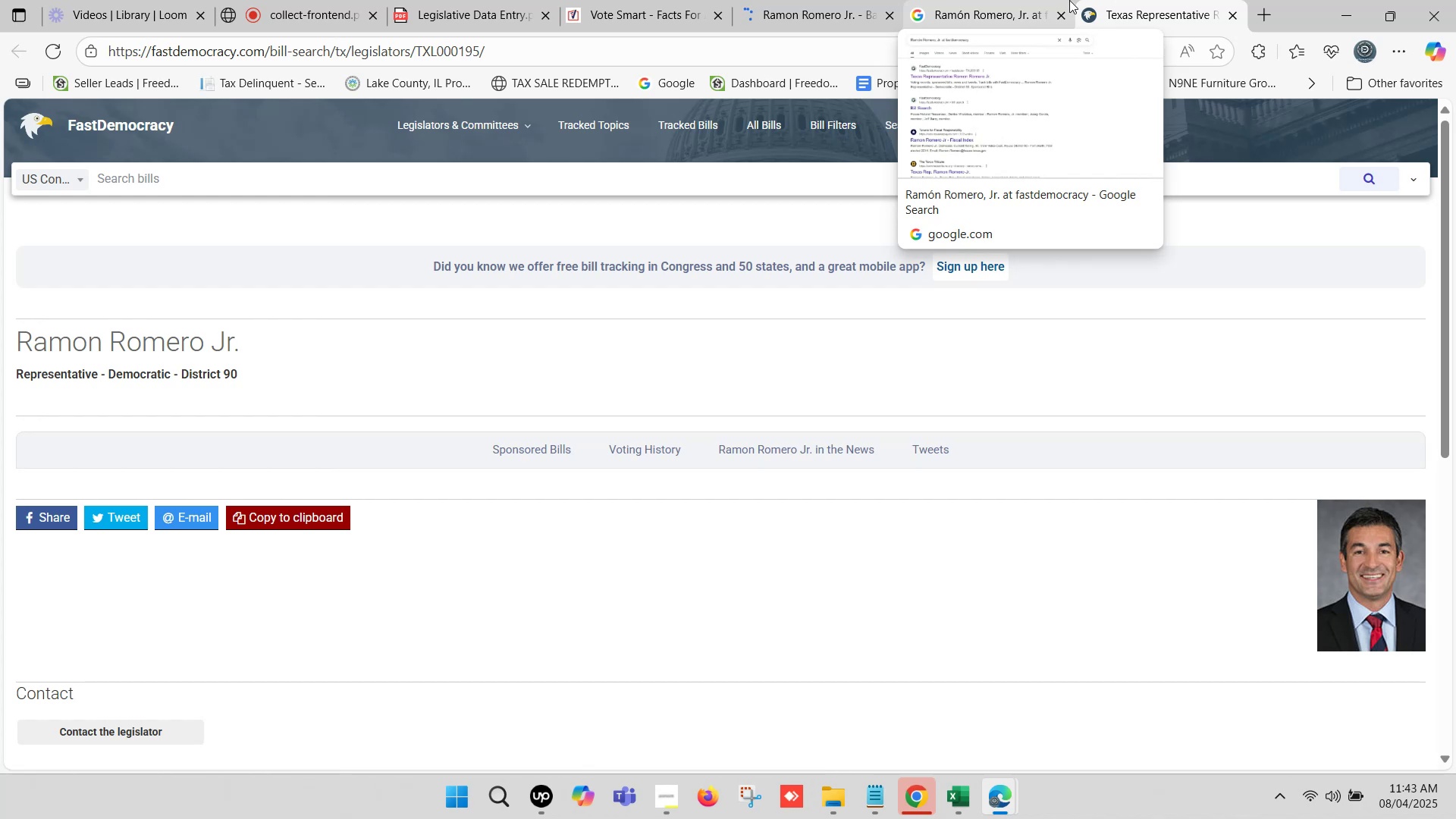 
wait(13.02)
 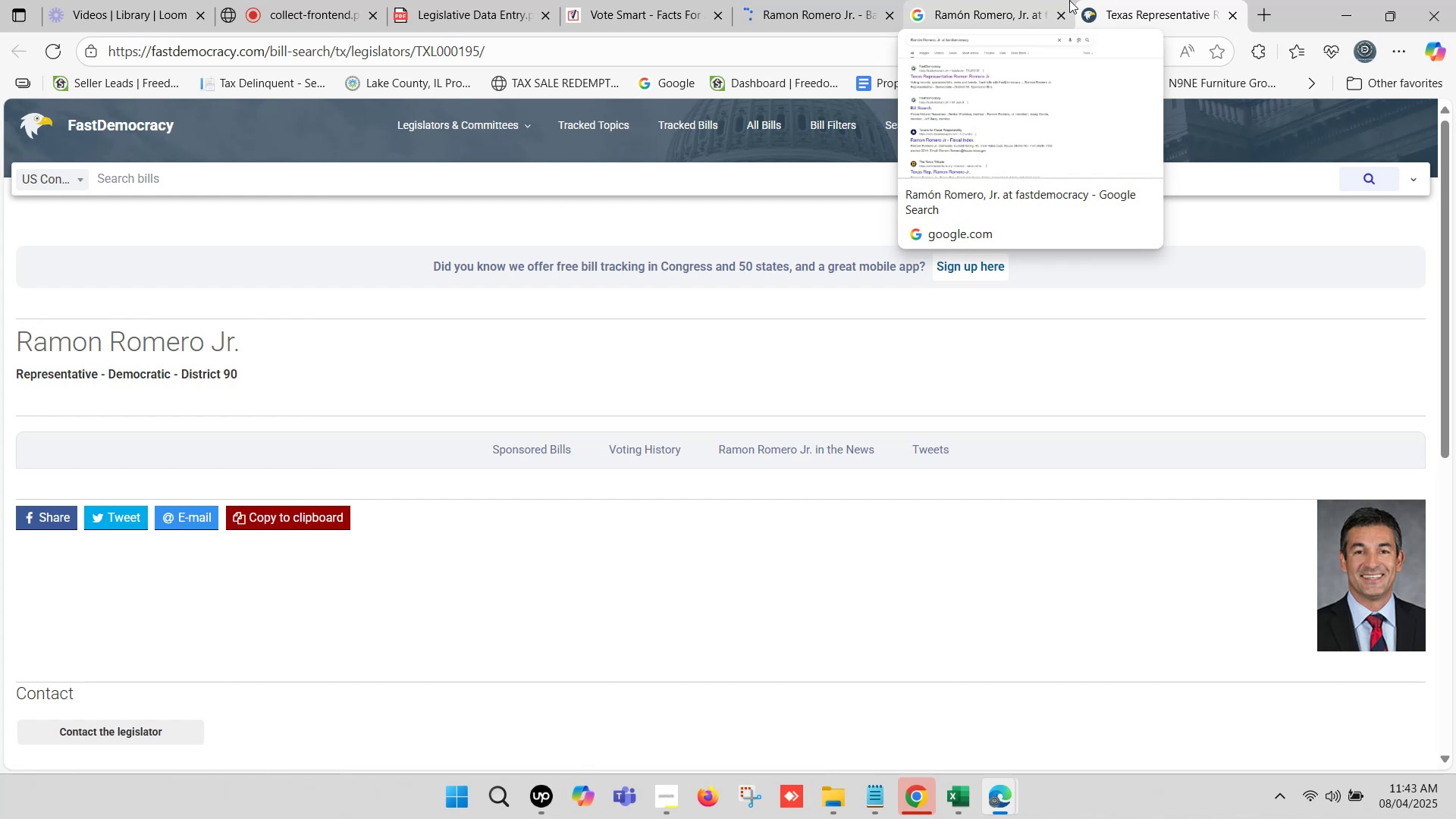 
left_click([849, 0])
 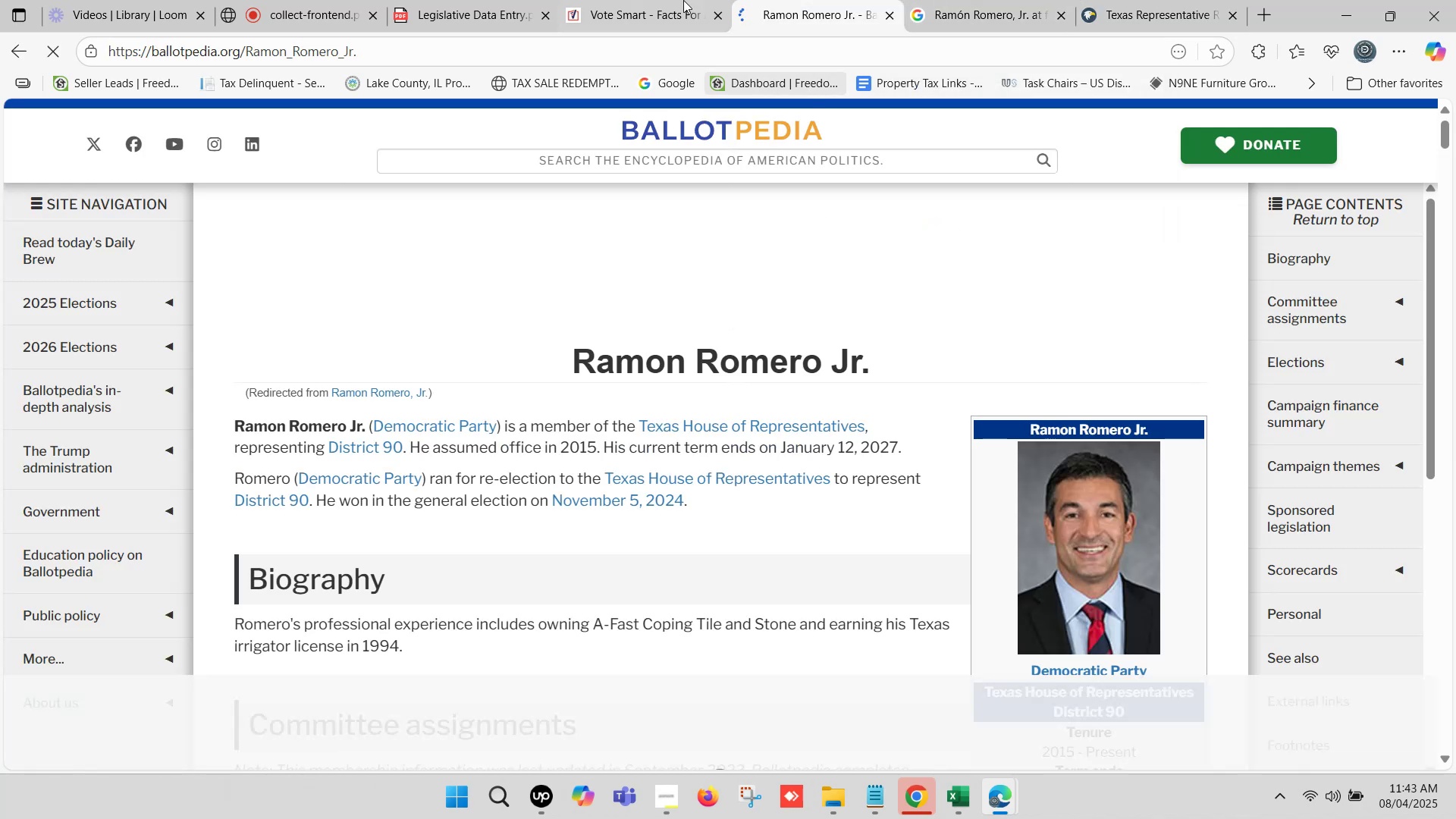 
left_click([677, 0])
 